 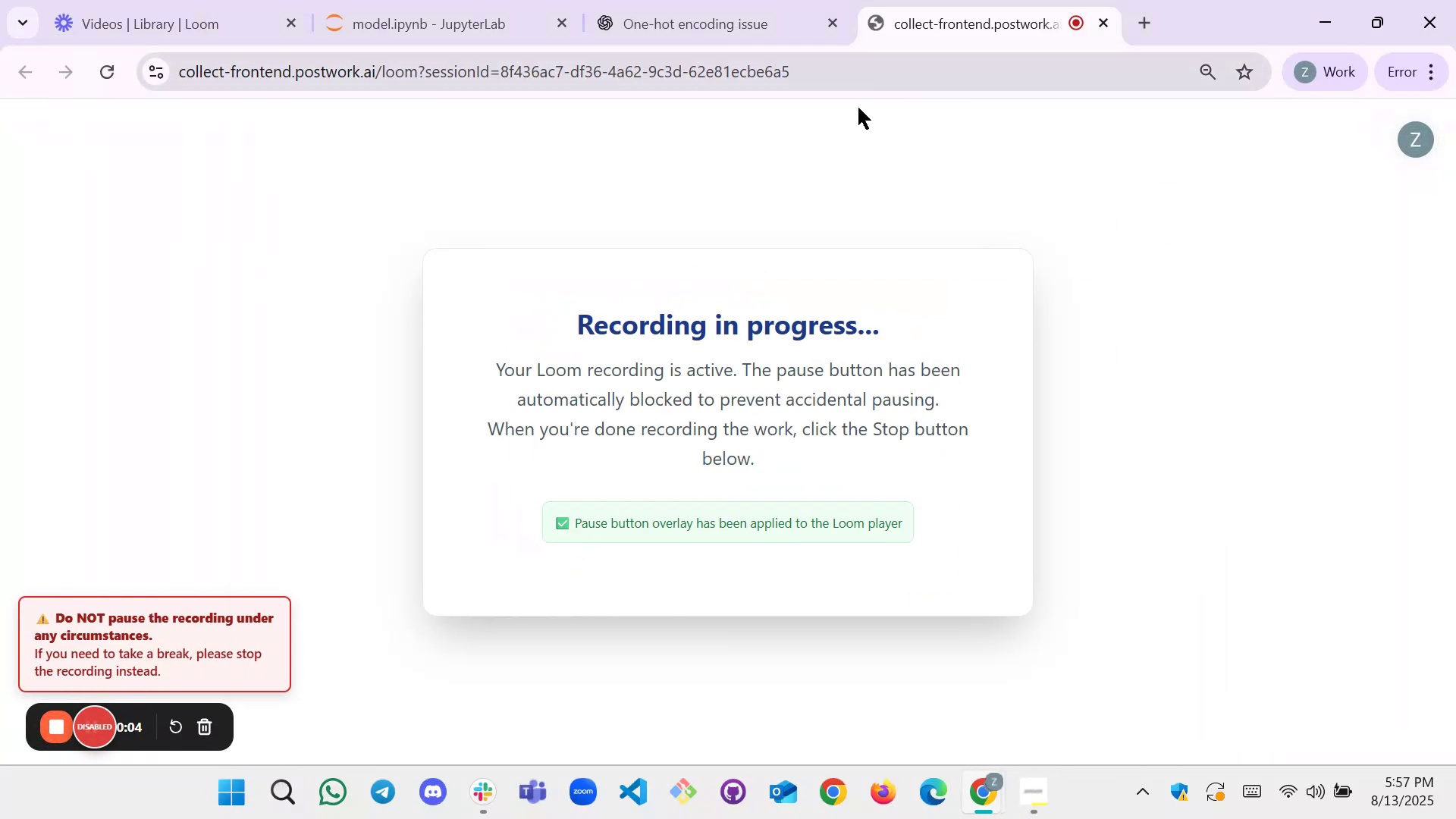 
left_click([444, 0])
 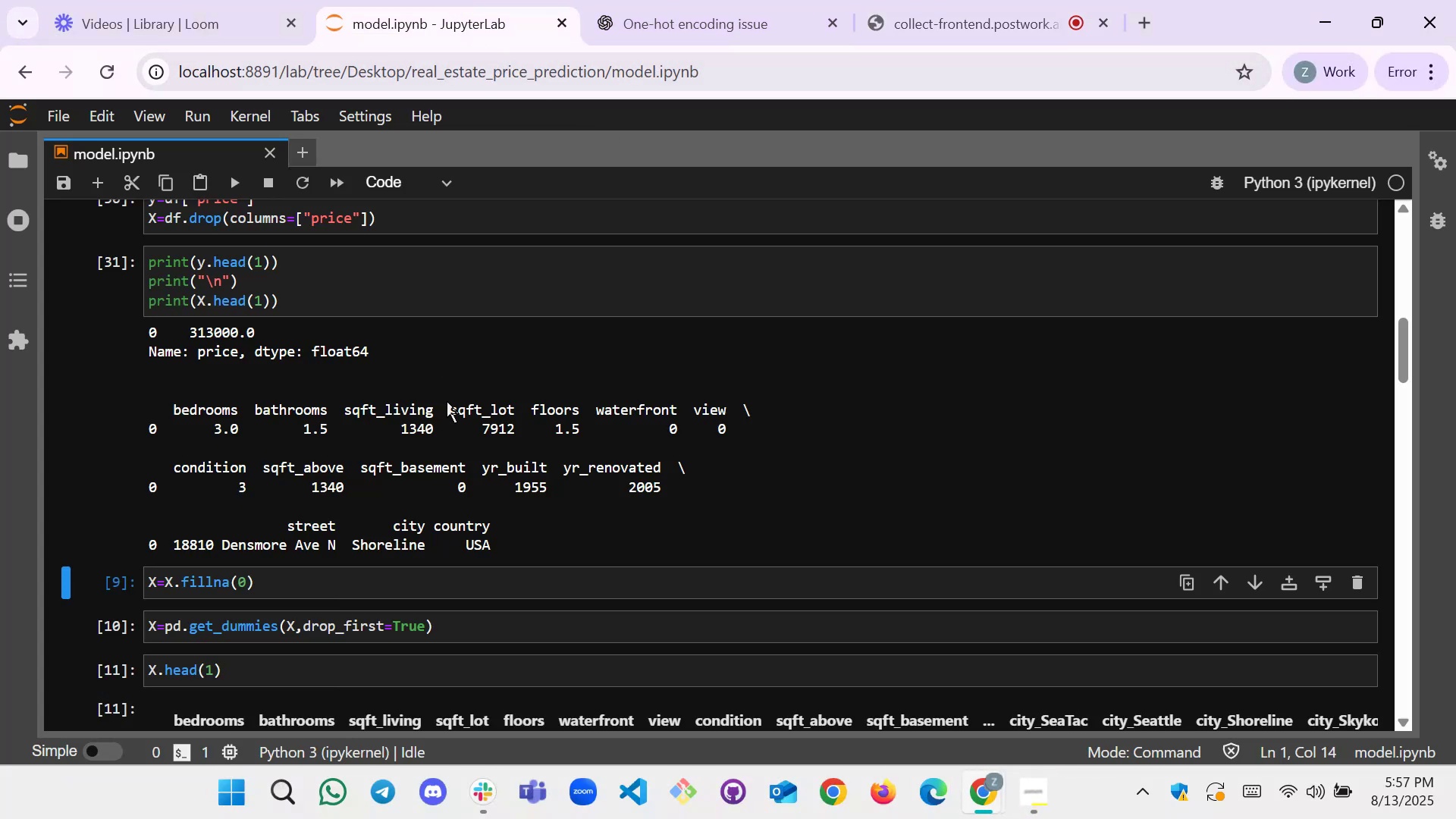 
scroll: coordinate [532, 411], scroll_direction: up, amount: 11.0
 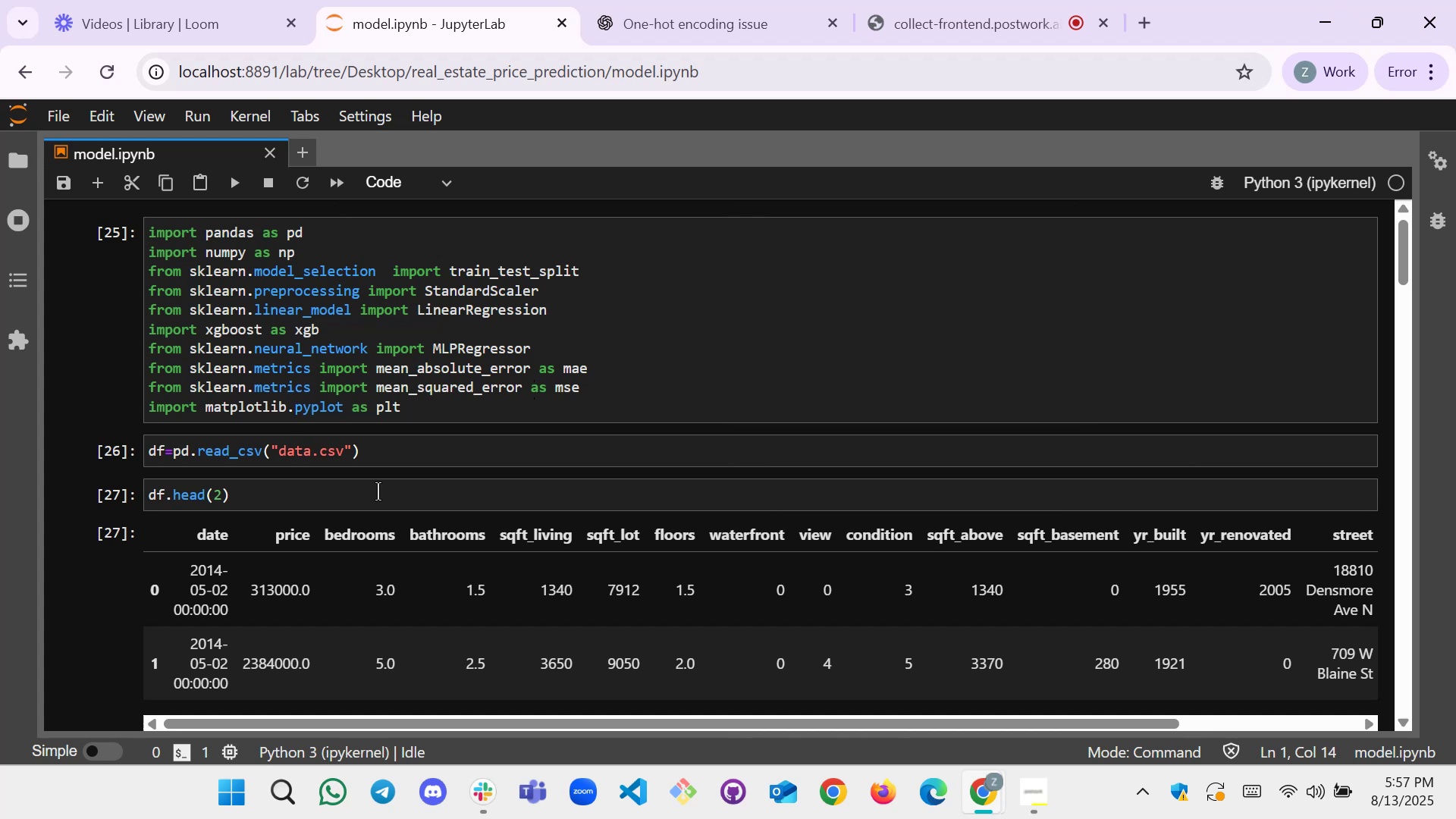 
left_click([397, 466])
 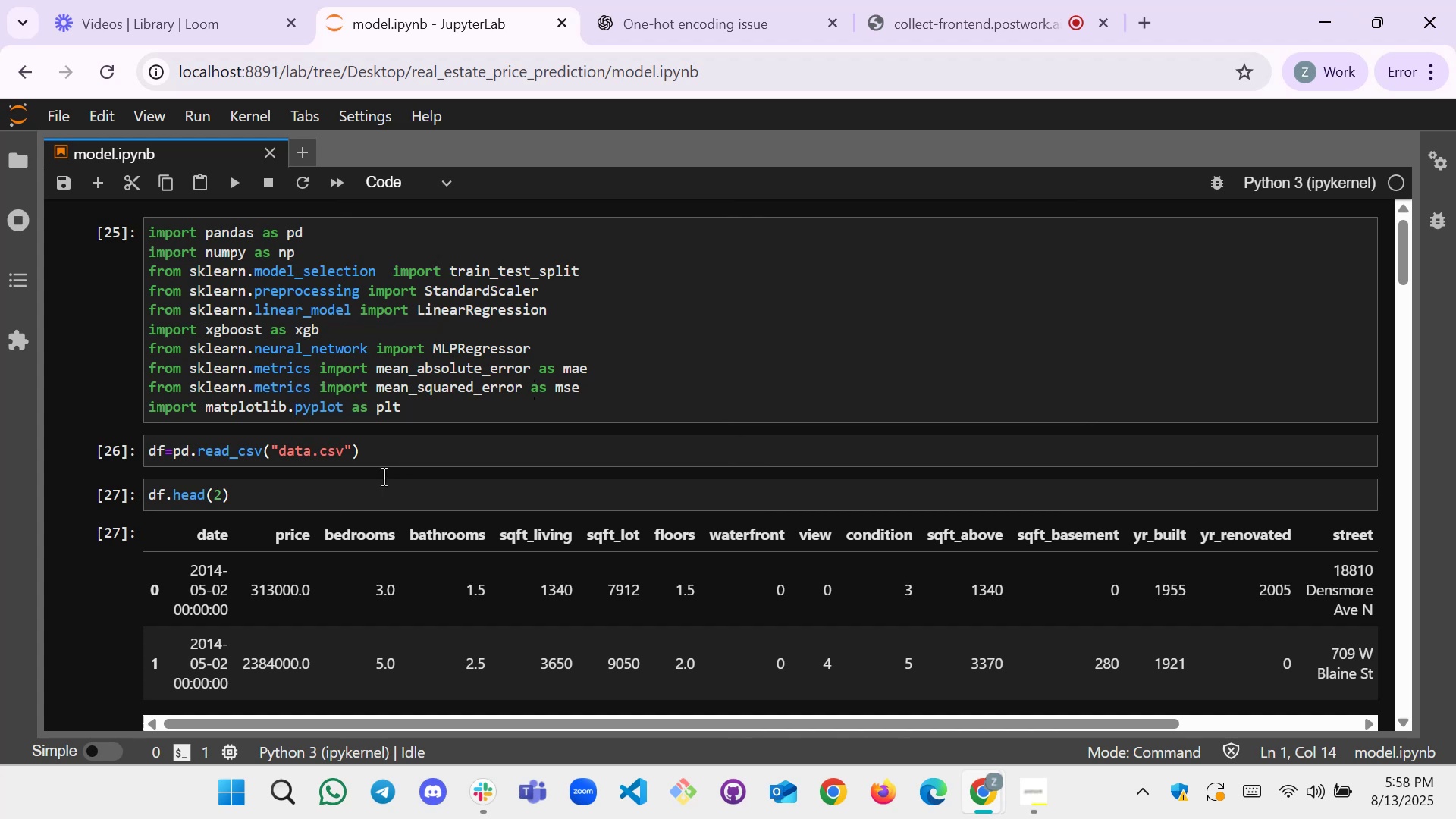 
left_click([388, 463])
 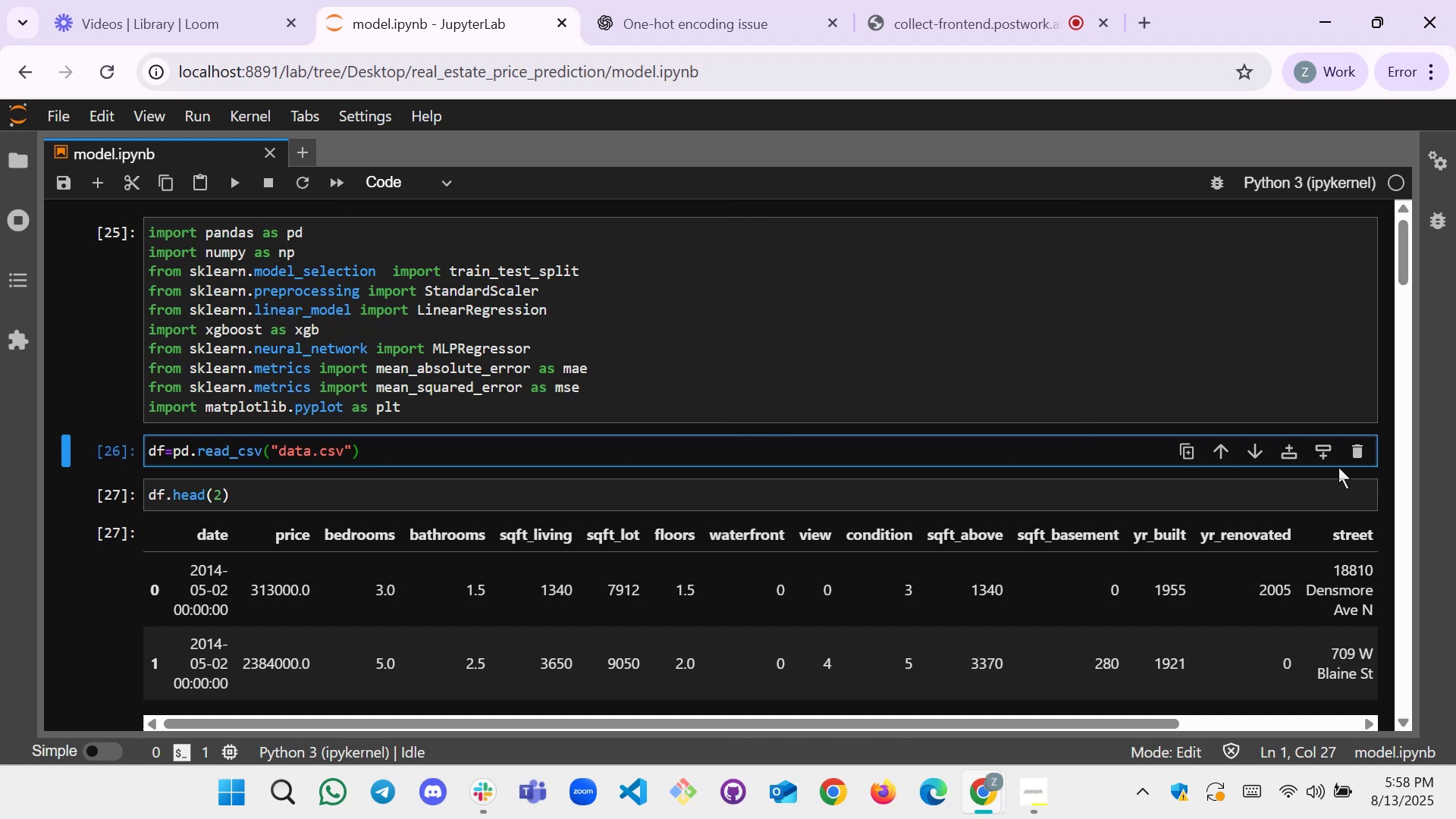 
left_click([1323, 450])
 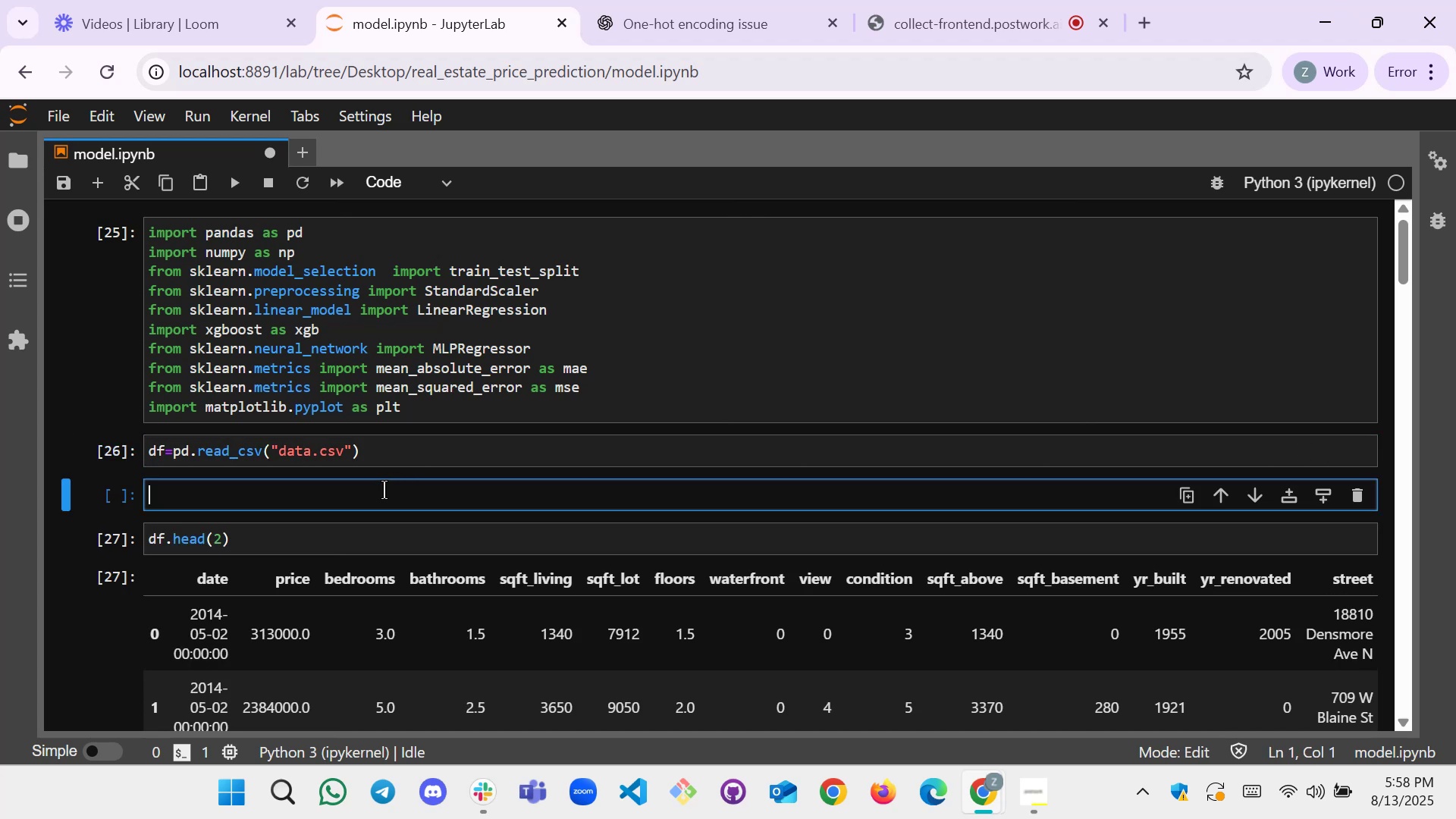 
left_click([384, 490])
 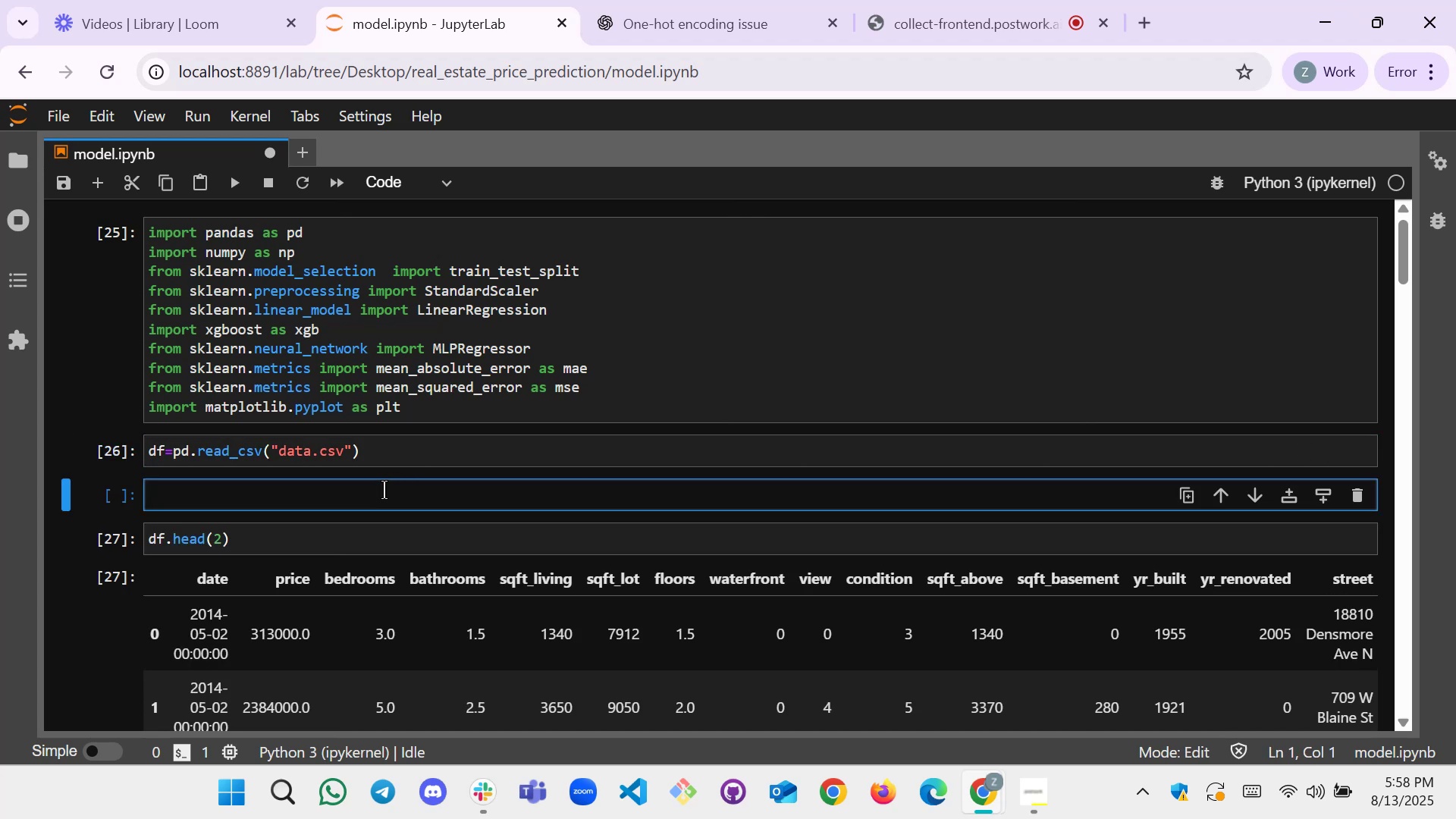 
type(now lter)
key(Backspace)
key(Backspace)
key(Backspace)
type(ets create a pipeil)
key(Backspace)
key(Backspace)
type(line forth)
key(Backspace)
key(Backspace)
type( this model. )
key(Backspace)
key(Backspace)
type( it )
key(Backspace)
key(Backspace)
key(Backspace)
type(this is too simple)
 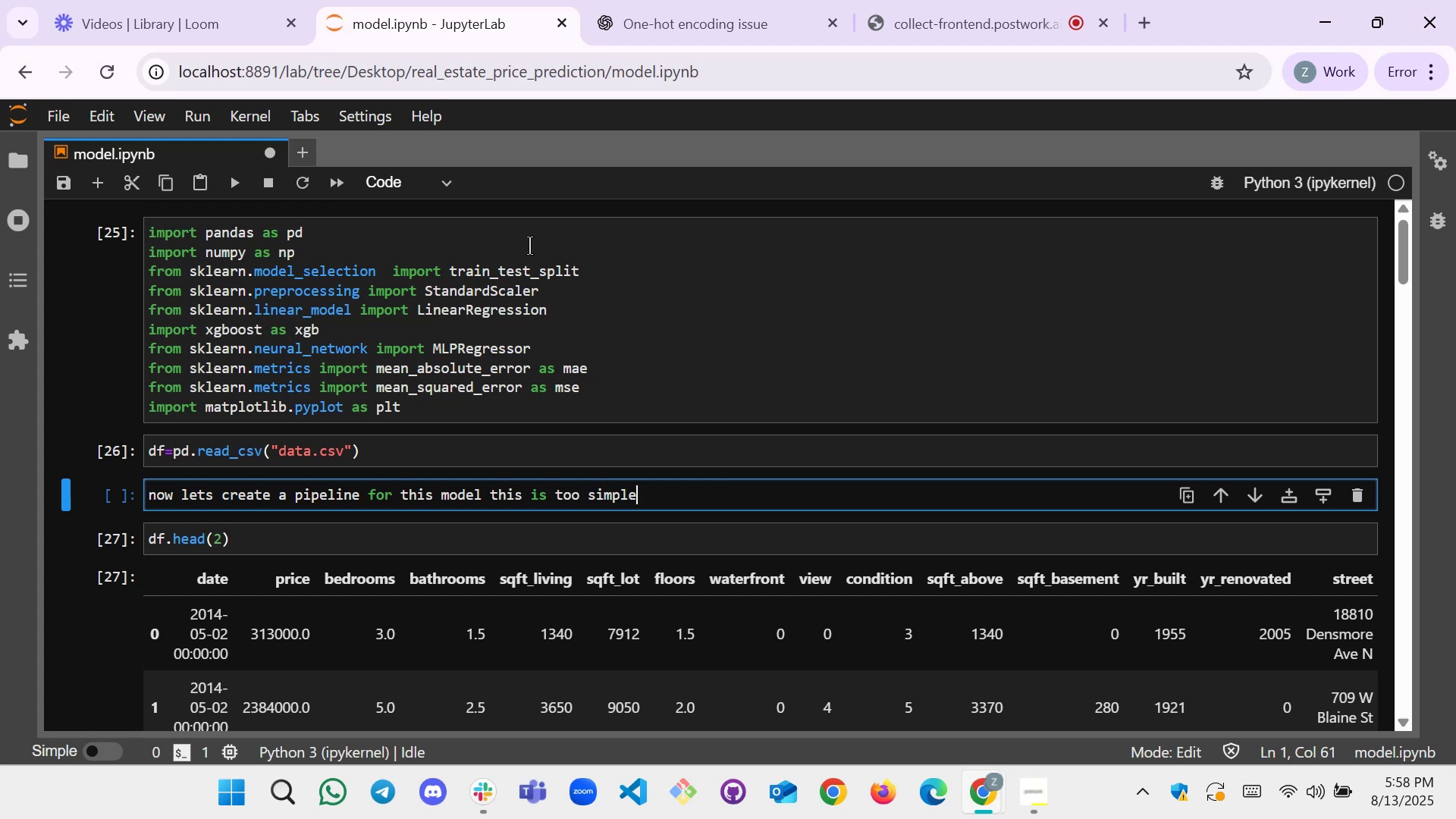 
left_click([450, 191])
 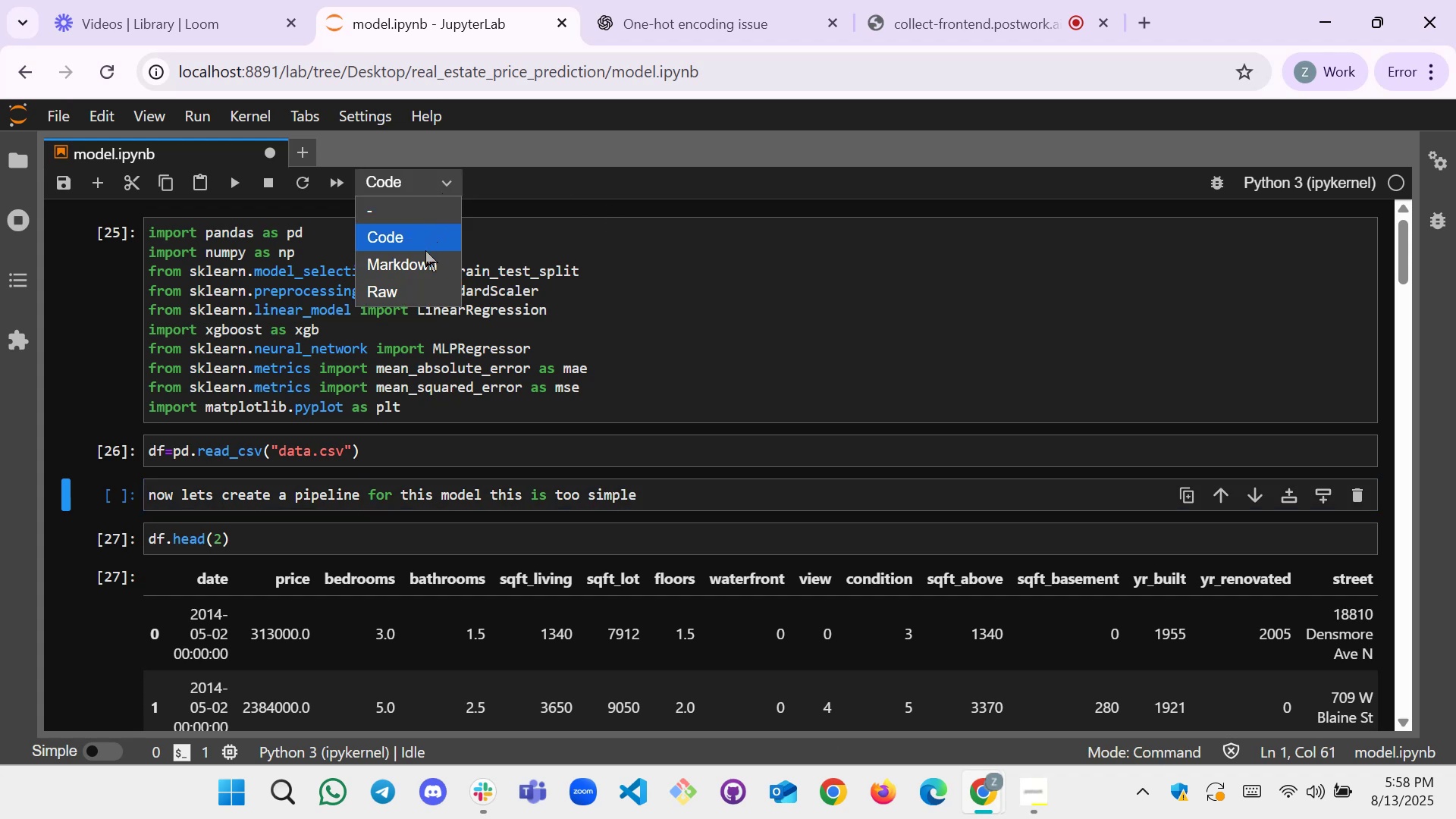 
left_click([425, 256])
 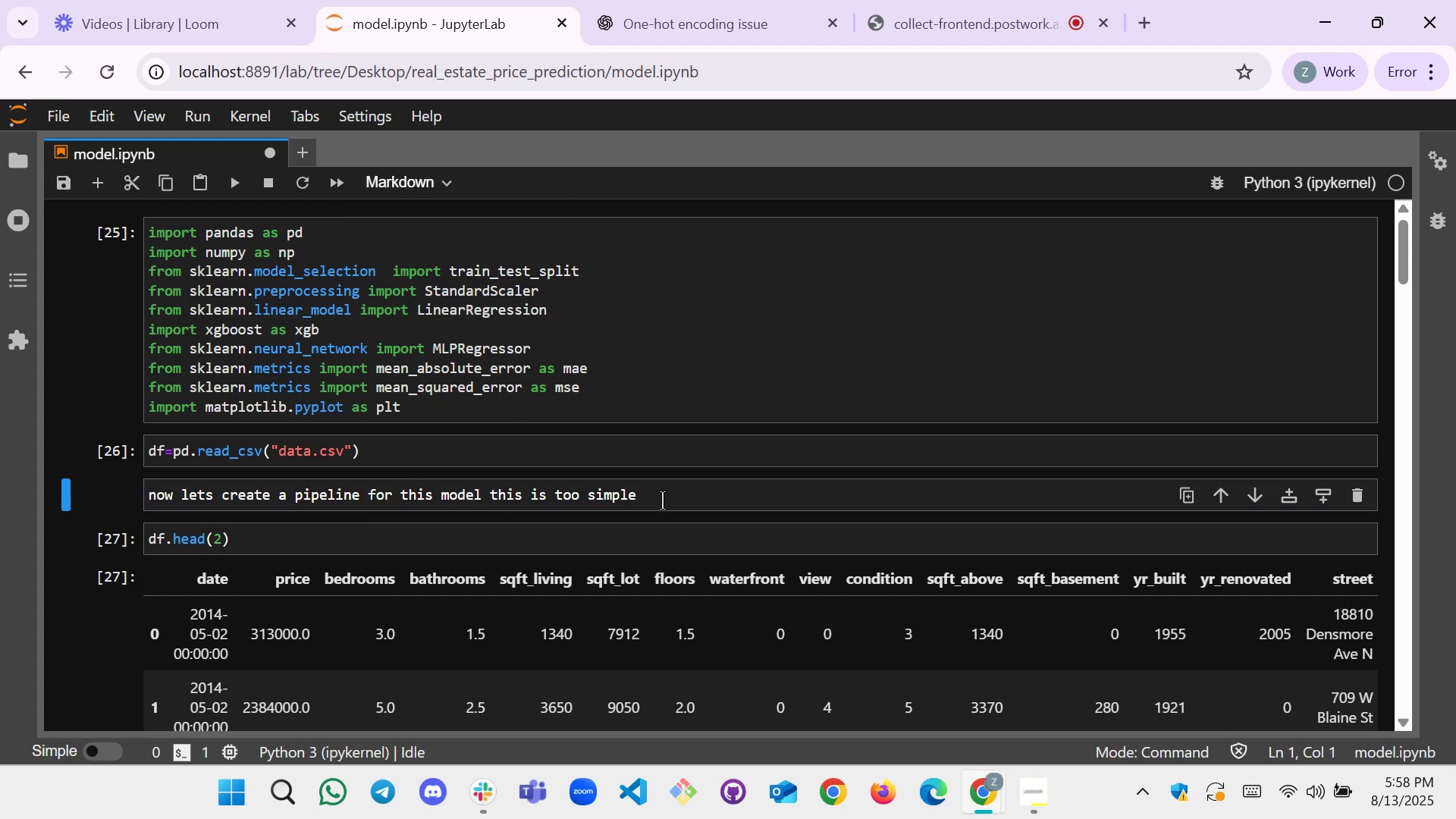 
left_click([762, 507])
 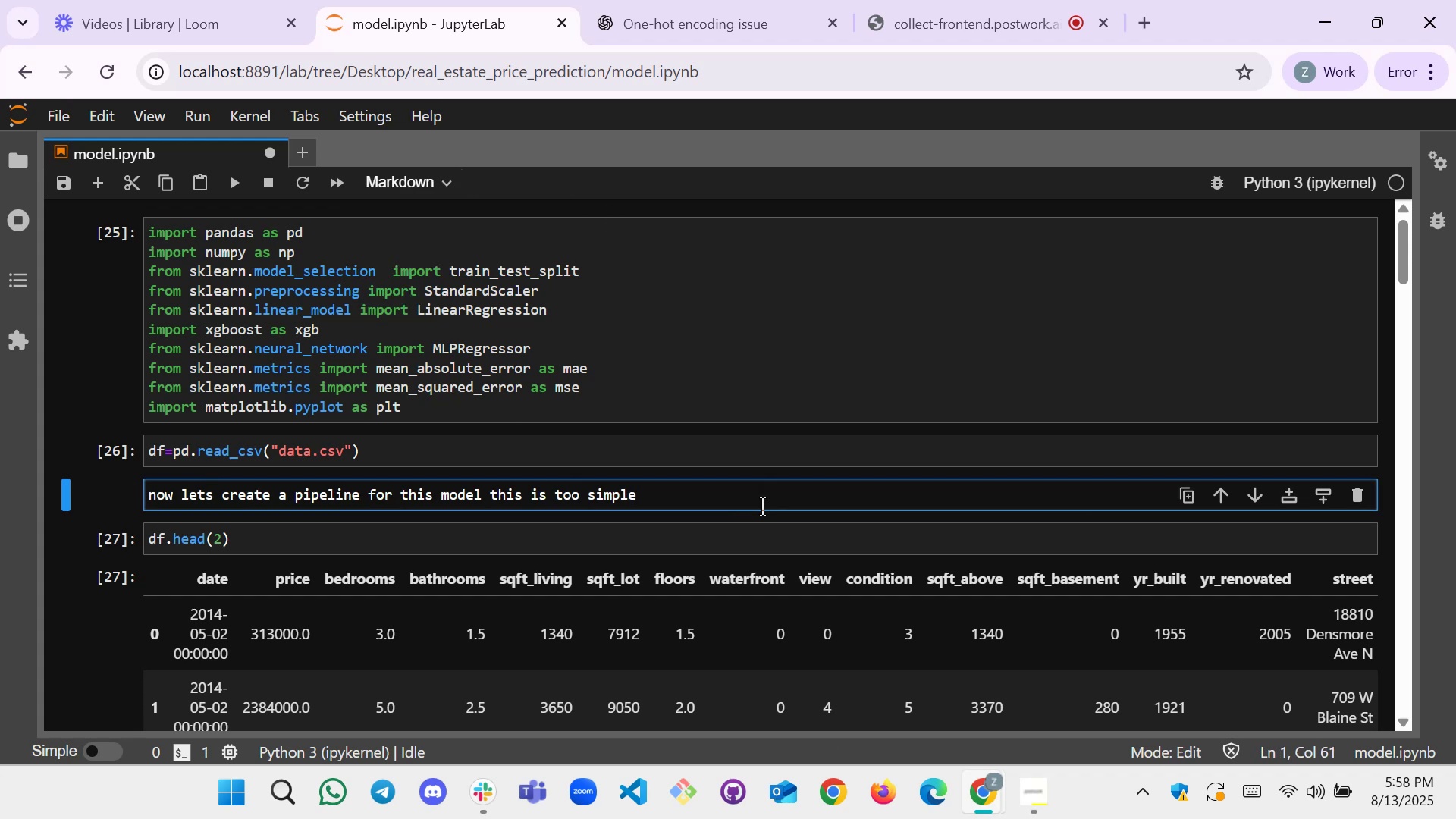 
key(Shift+Enter)
 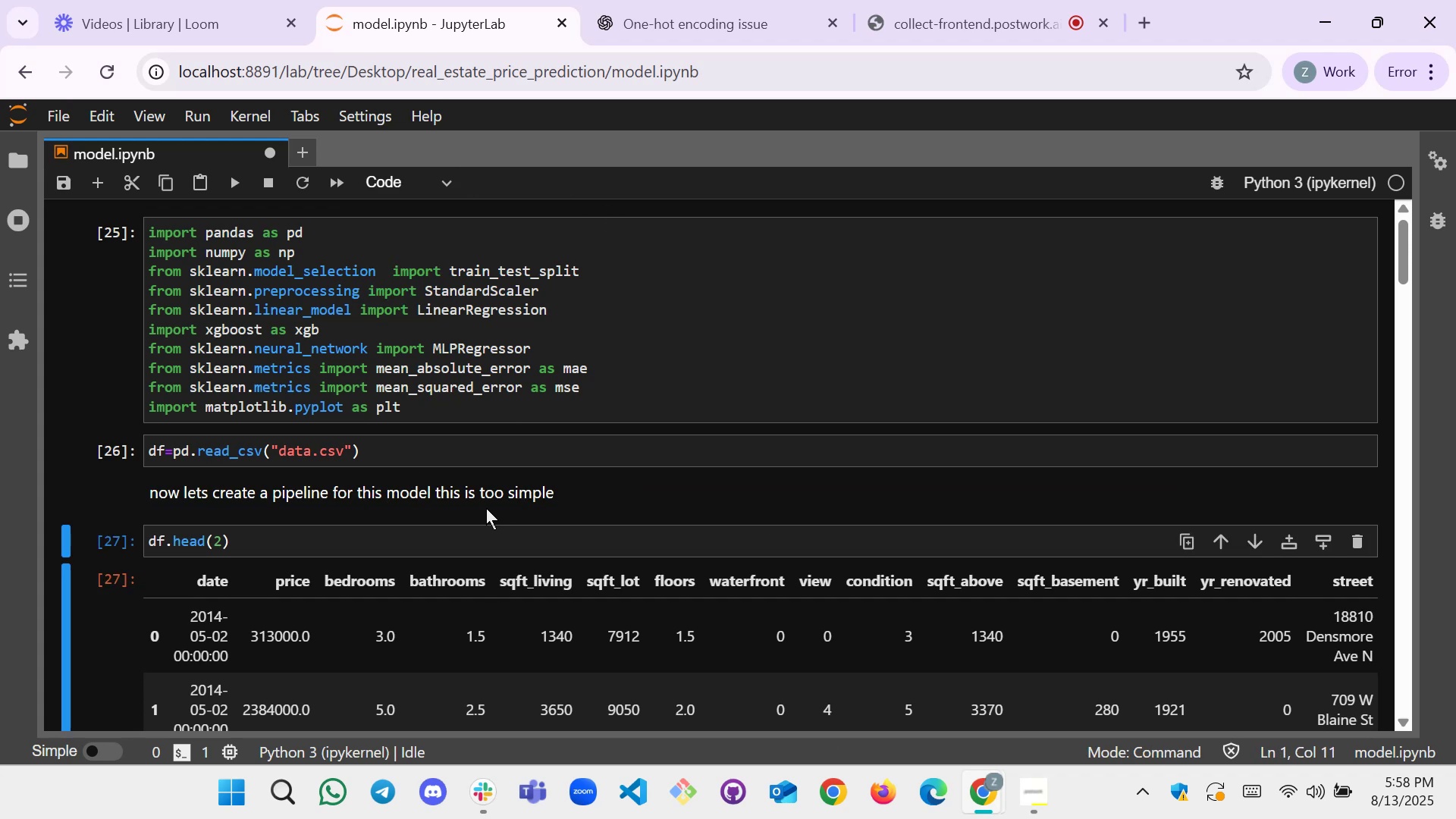 
scroll: coordinate [446, 565], scroll_direction: down, amount: 3.0
 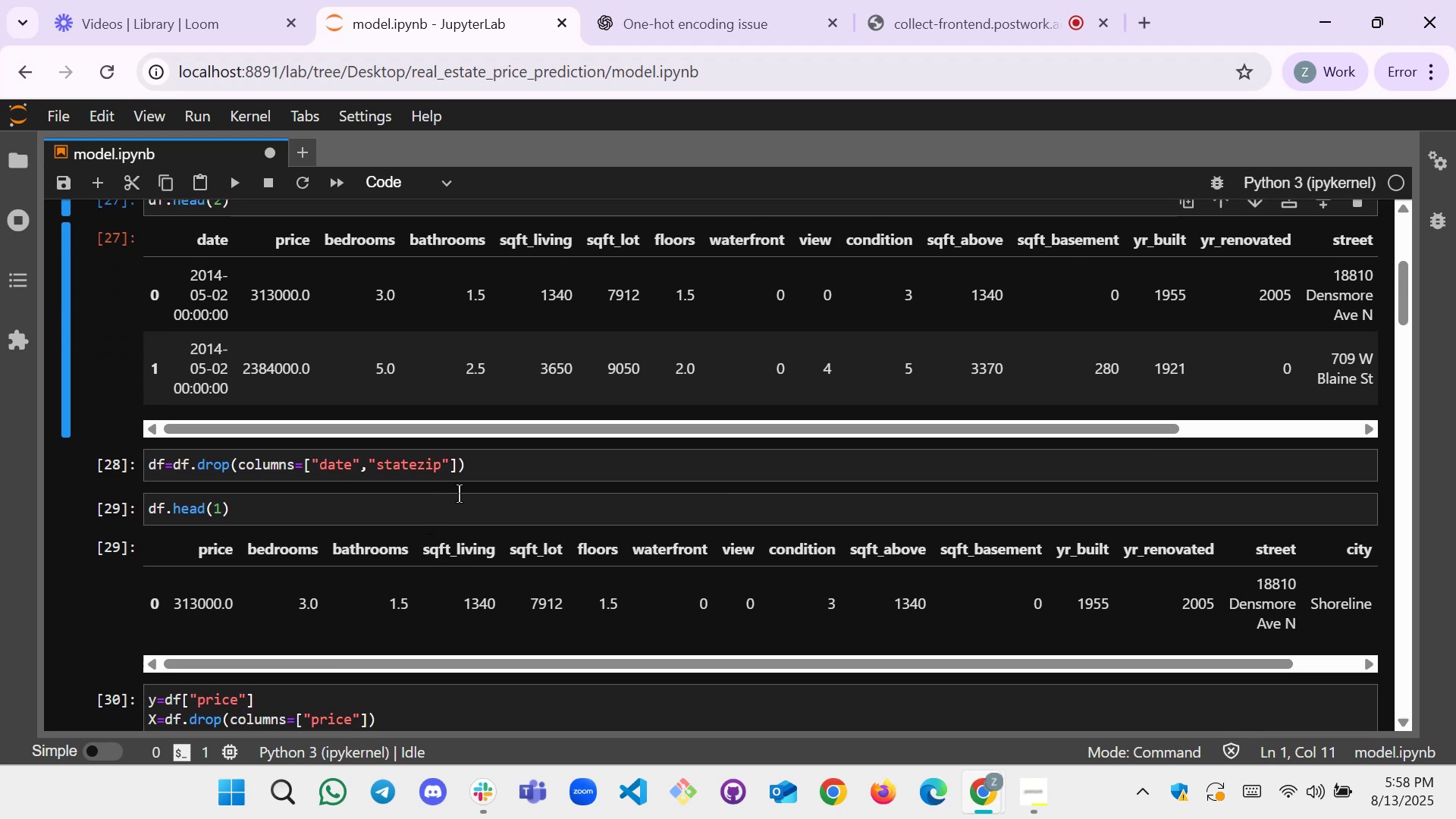 
wait(10.12)
 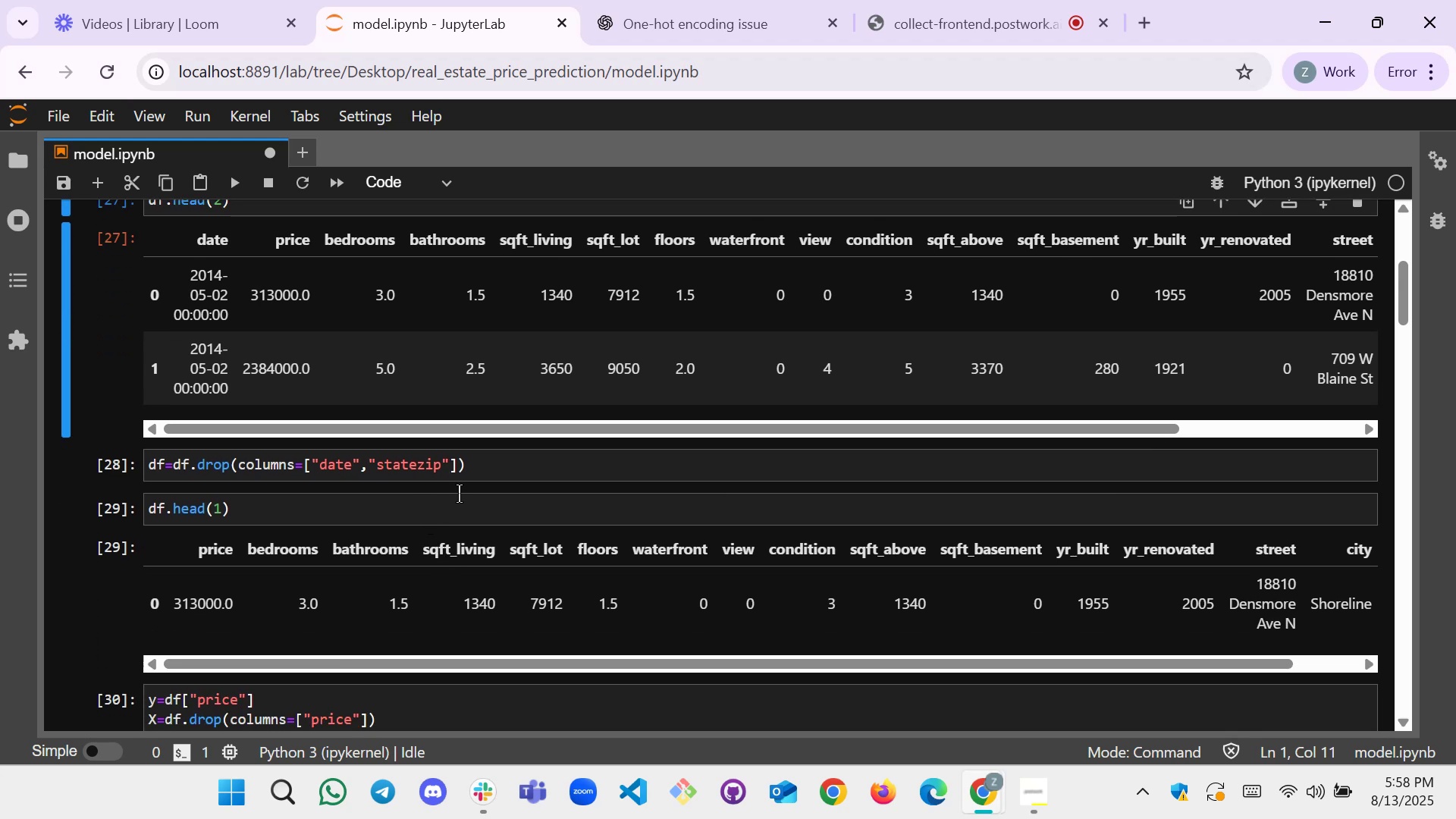 
scroll: coordinate [372, 485], scroll_direction: up, amount: 1.0
 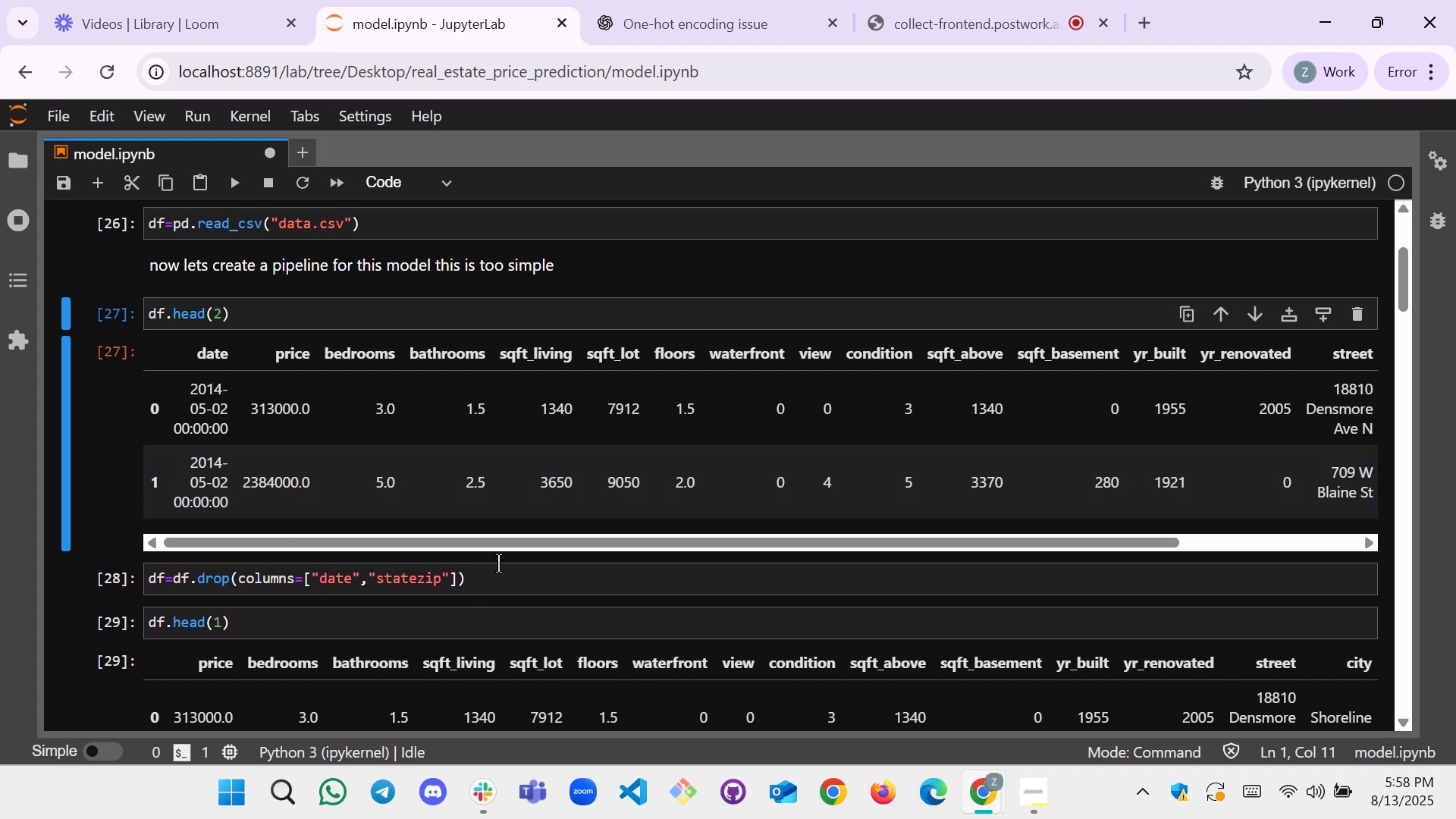 
left_click([513, 580])
 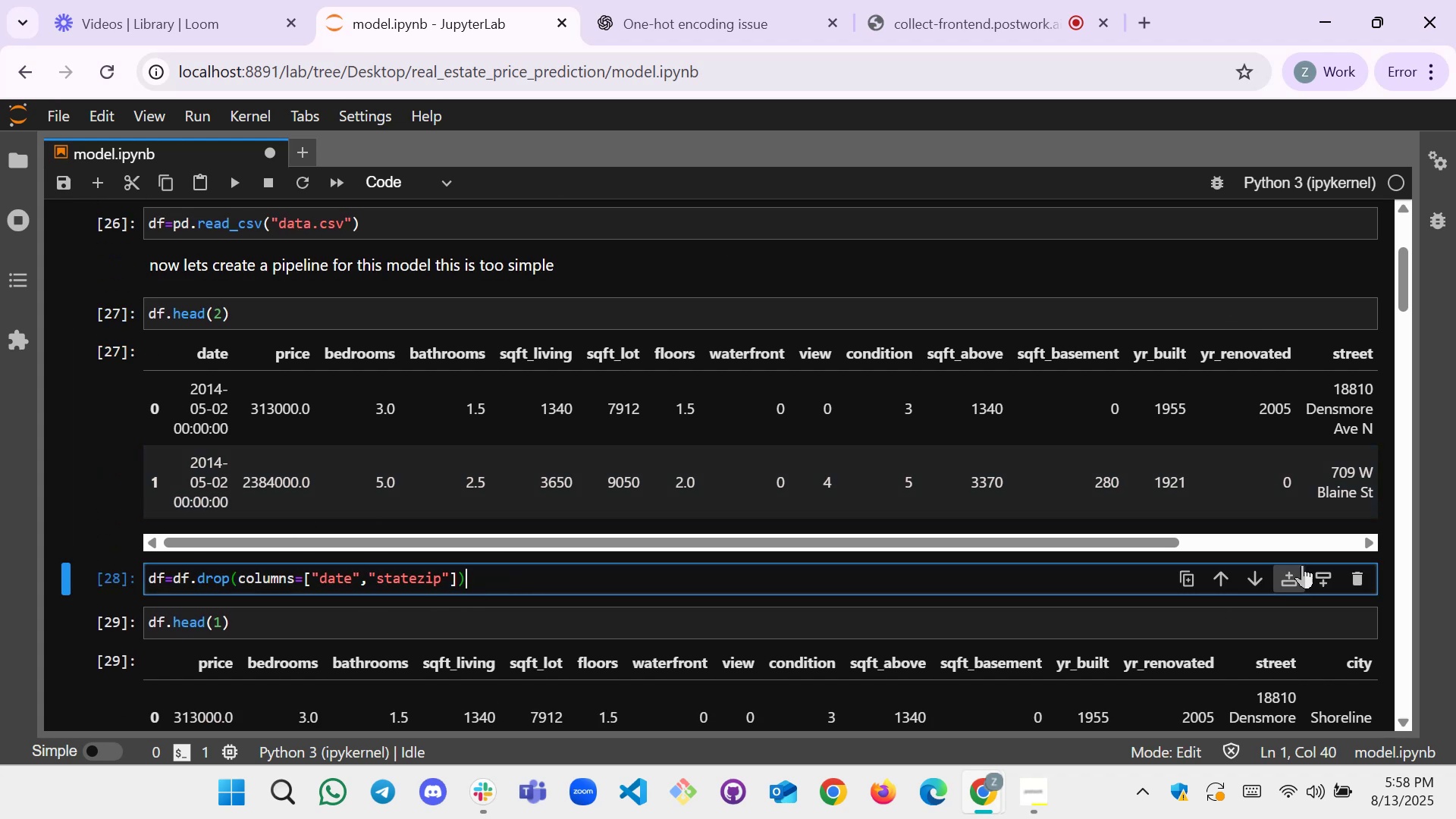 
left_click([1317, 575])
 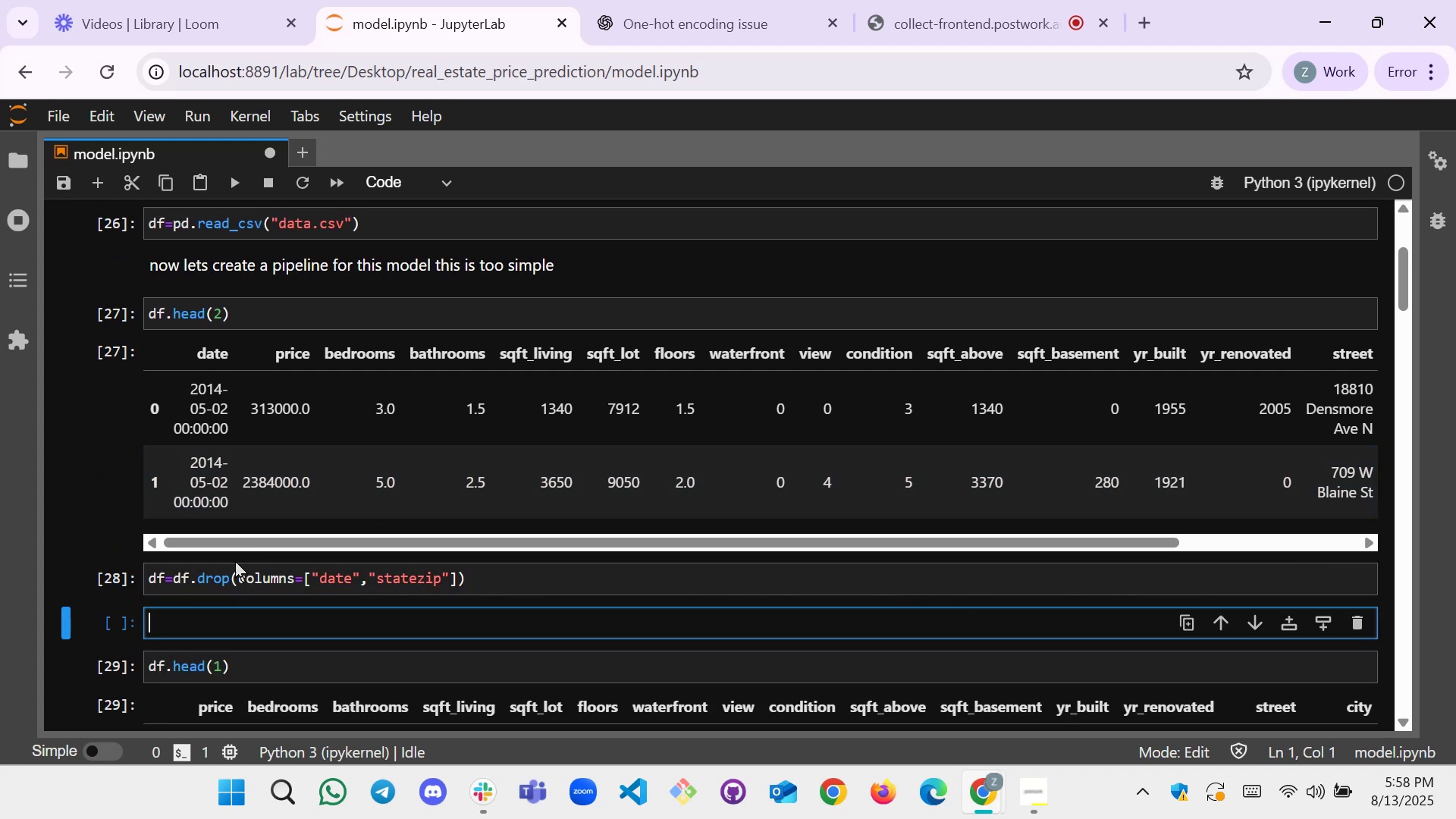 
scroll: coordinate [221, 576], scroll_direction: down, amount: 3.0
 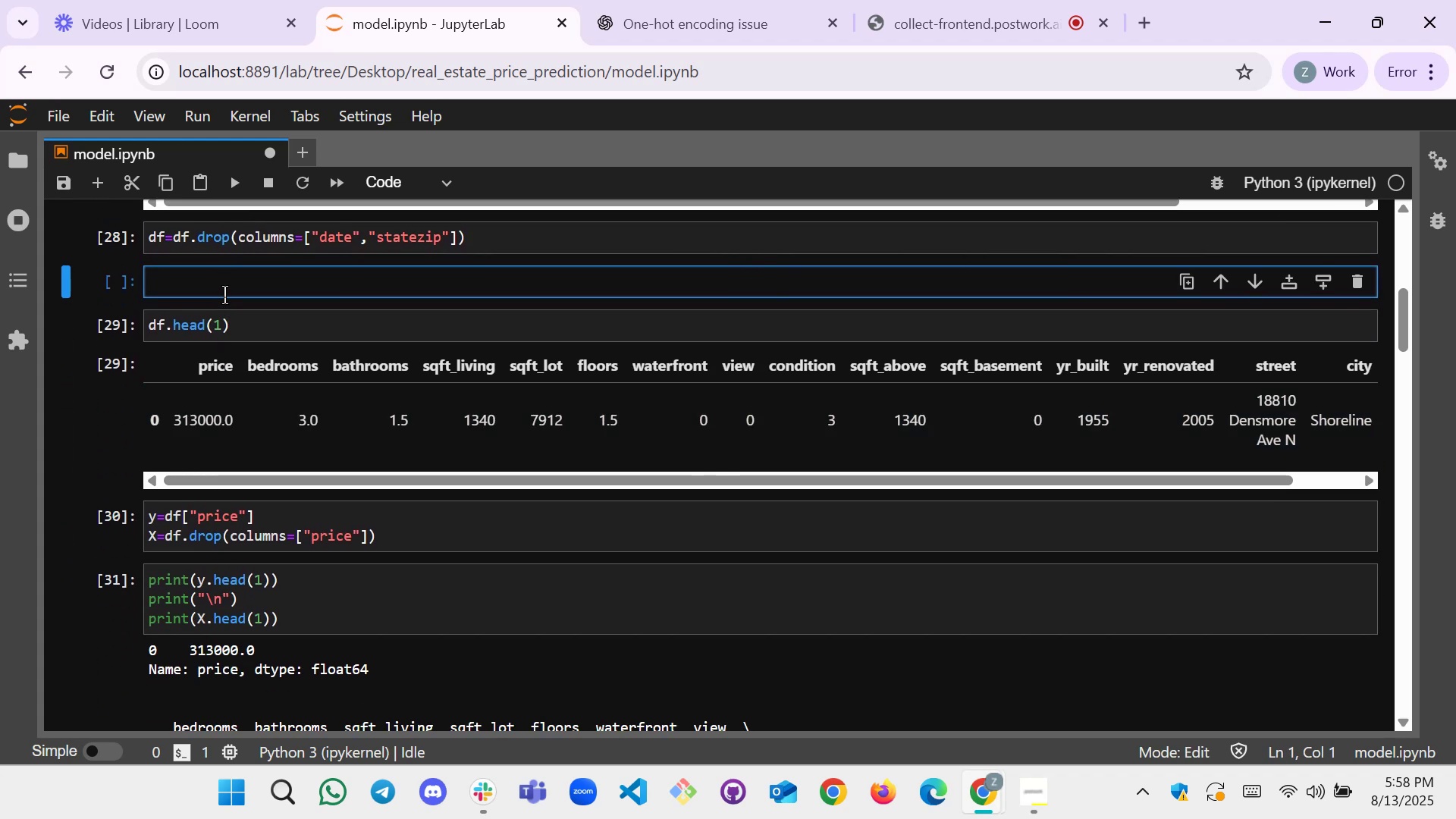 
wait(6.49)
 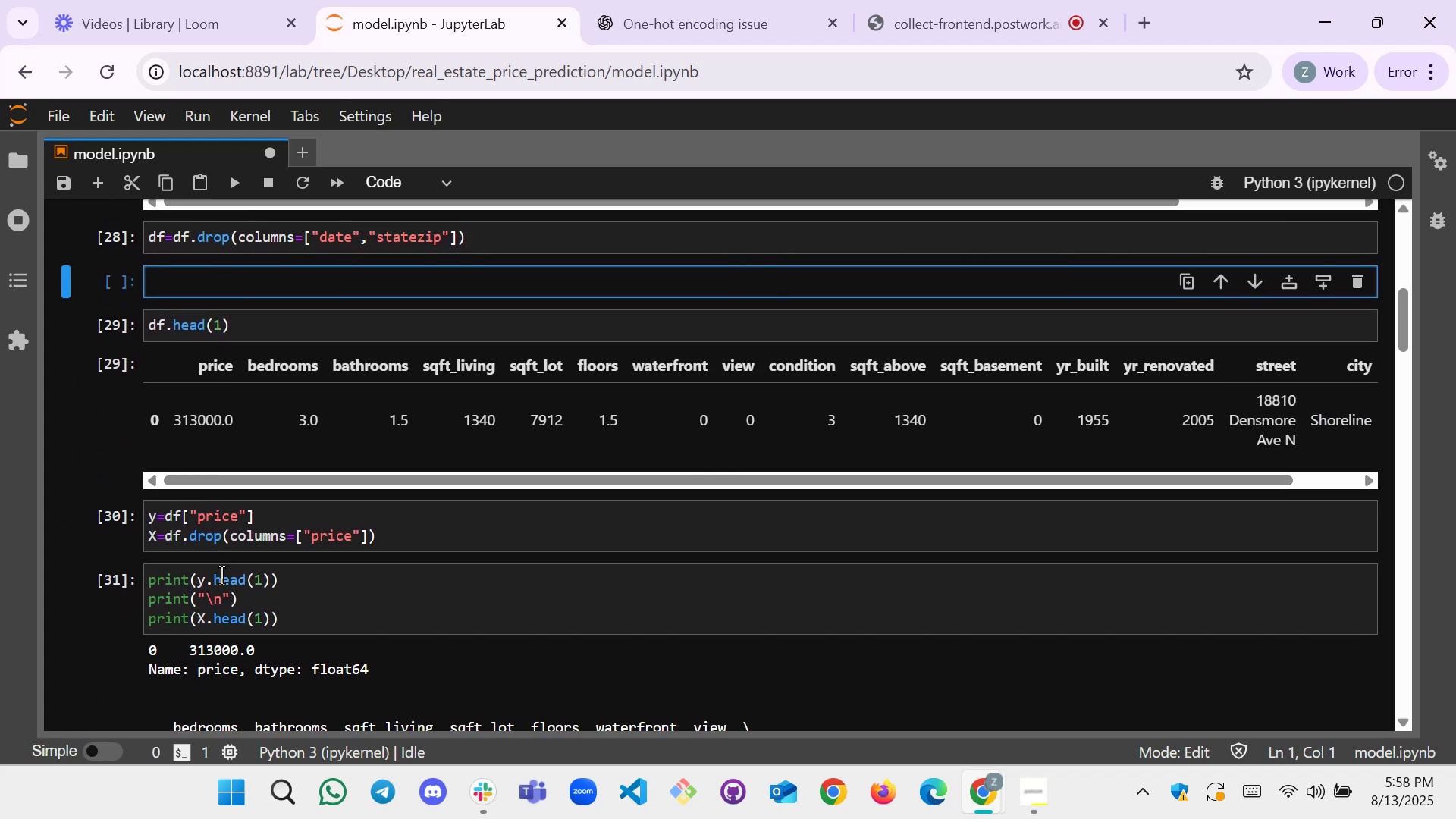 
left_click([1364, 281])
 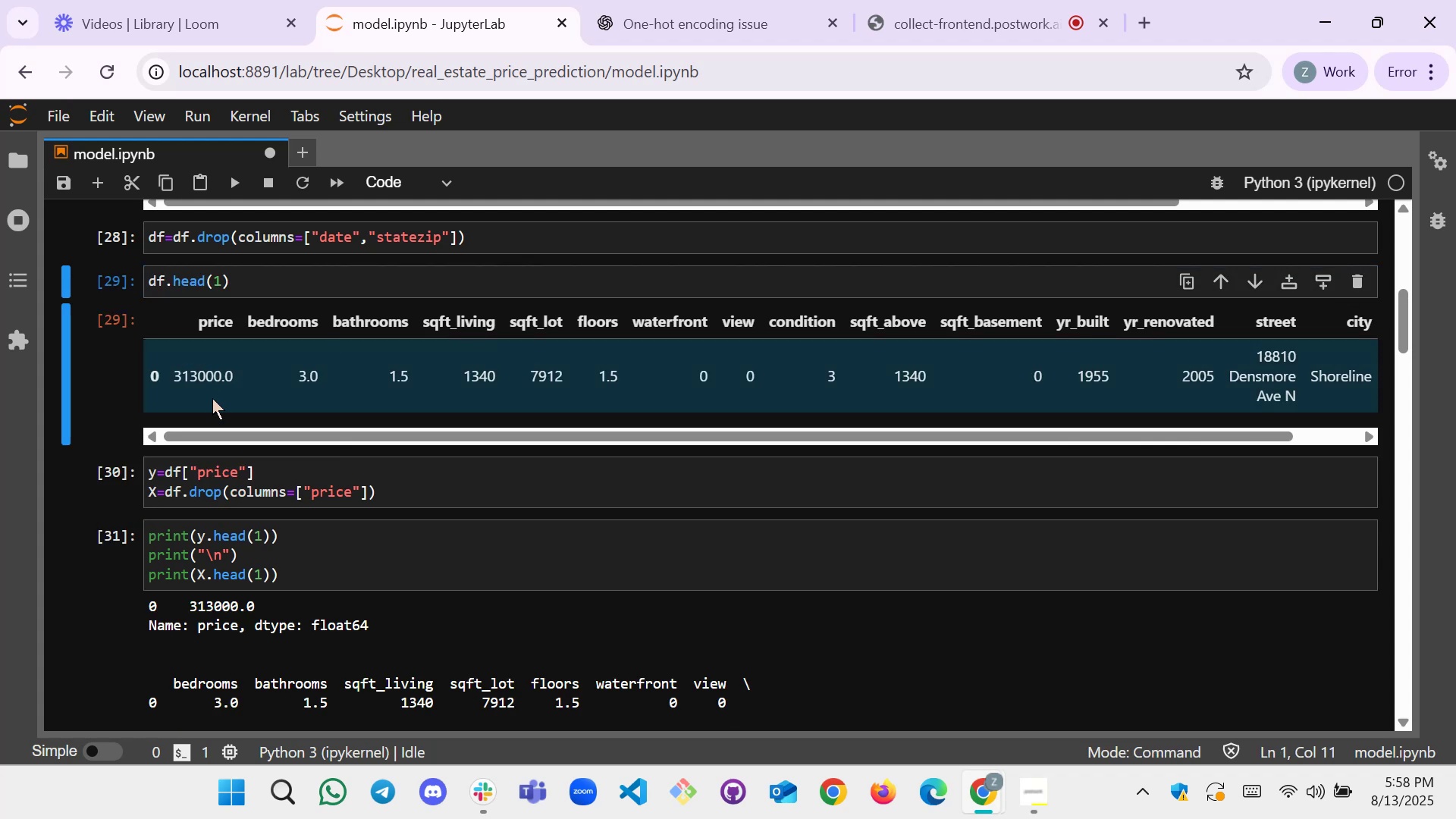 
scroll: coordinate [260, 475], scroll_direction: down, amount: 1.0
 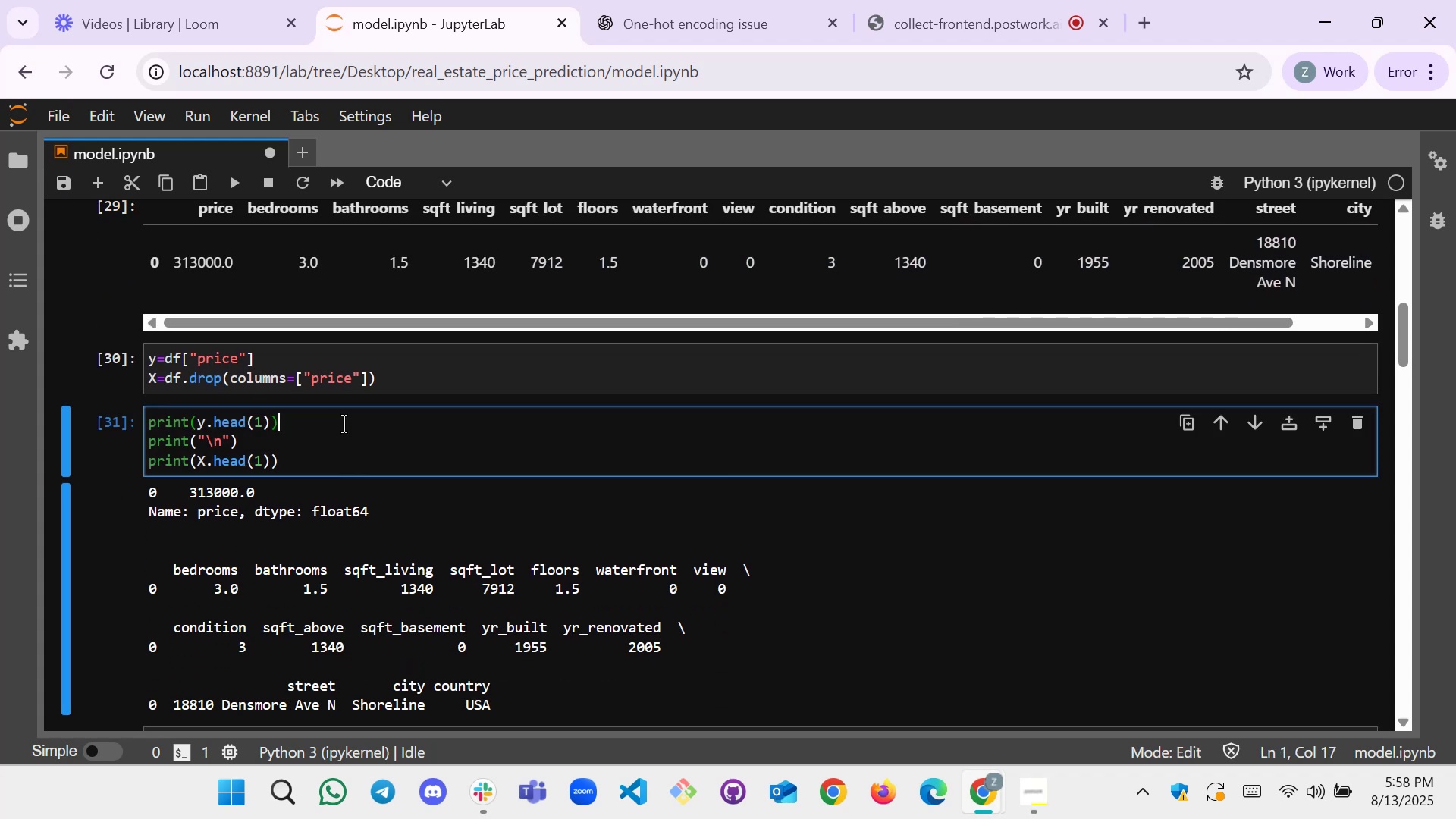 
double_click([431, 368])
 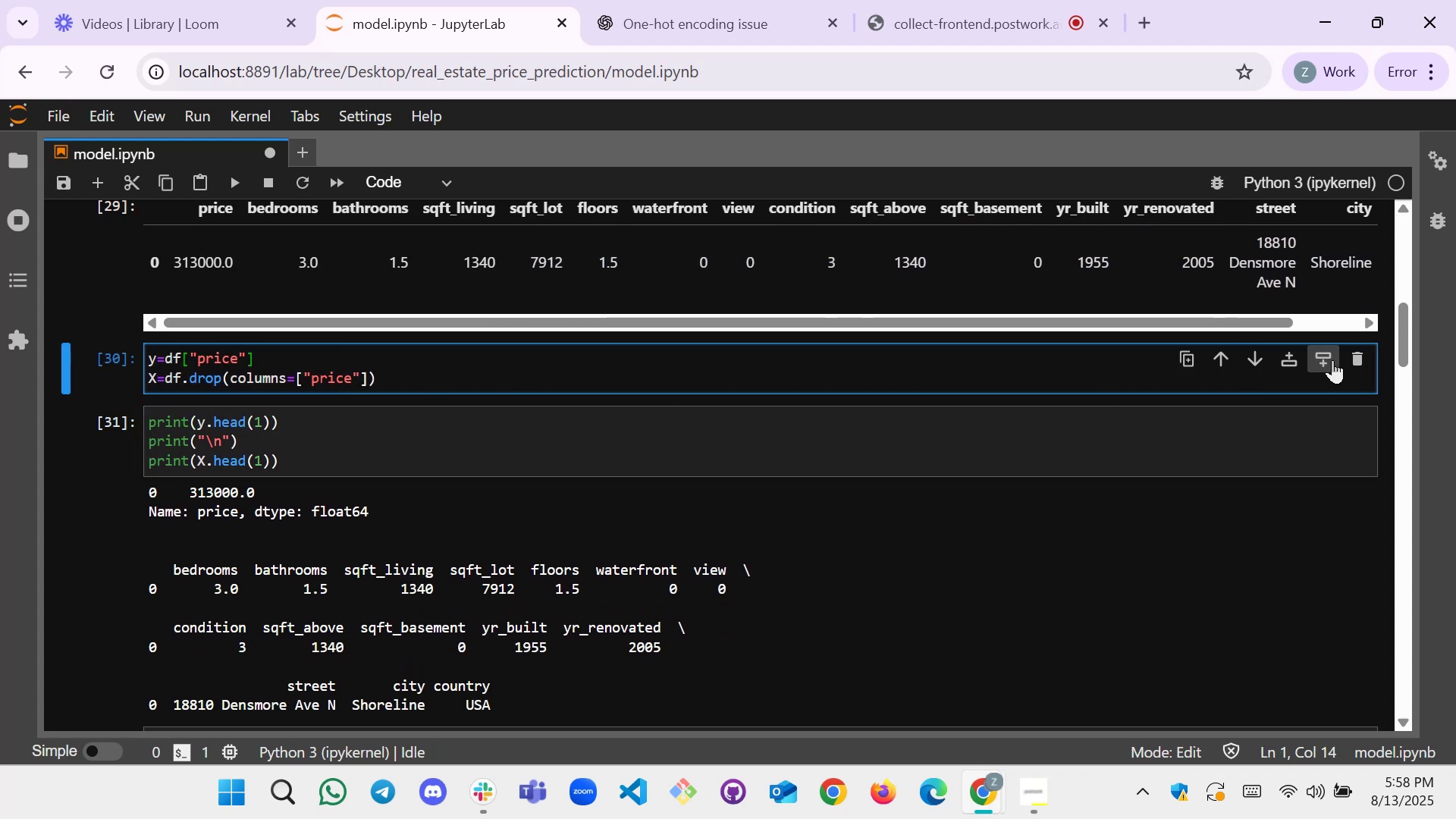 
left_click([1332, 360])
 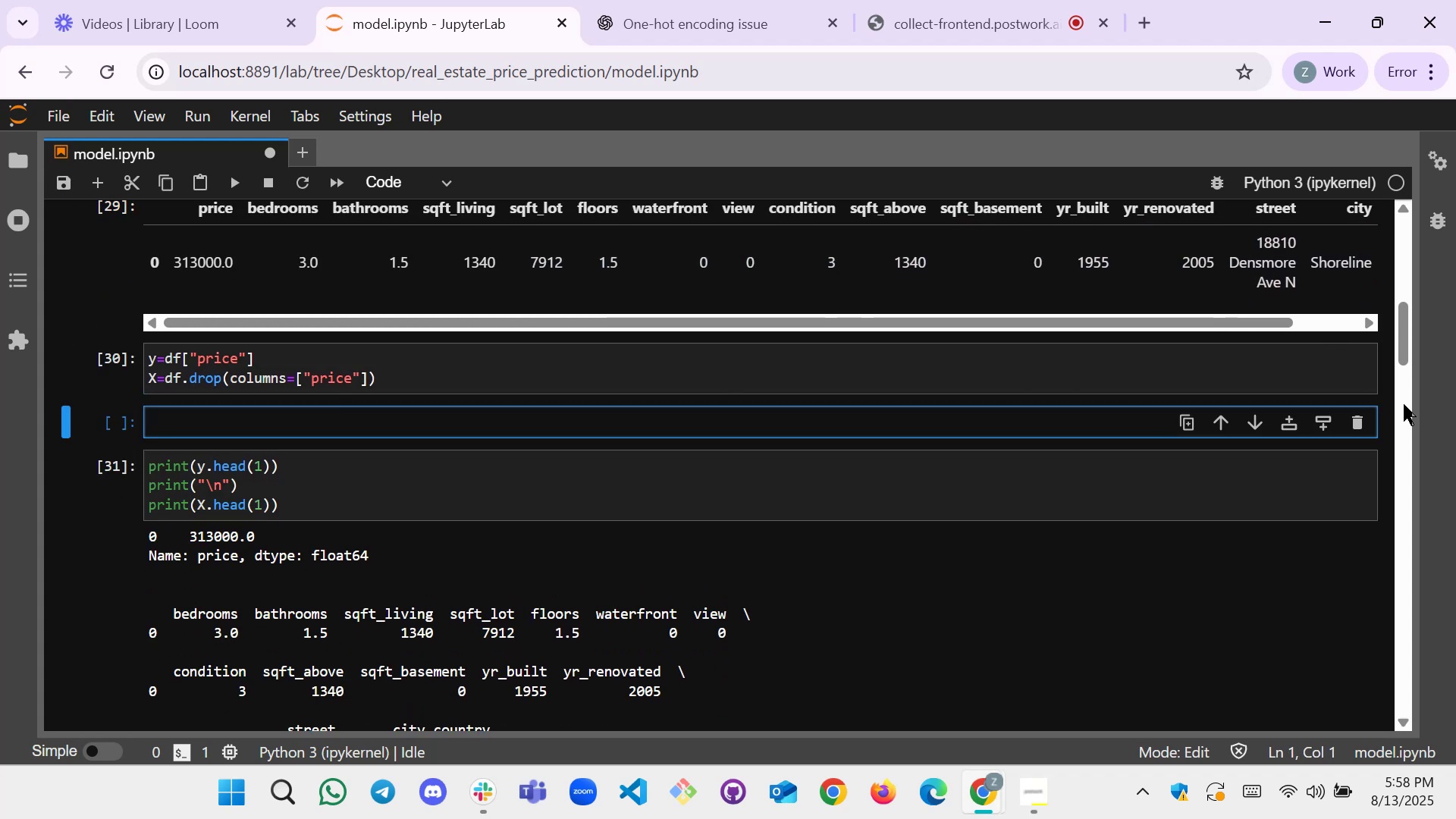 
left_click([1373, 427])
 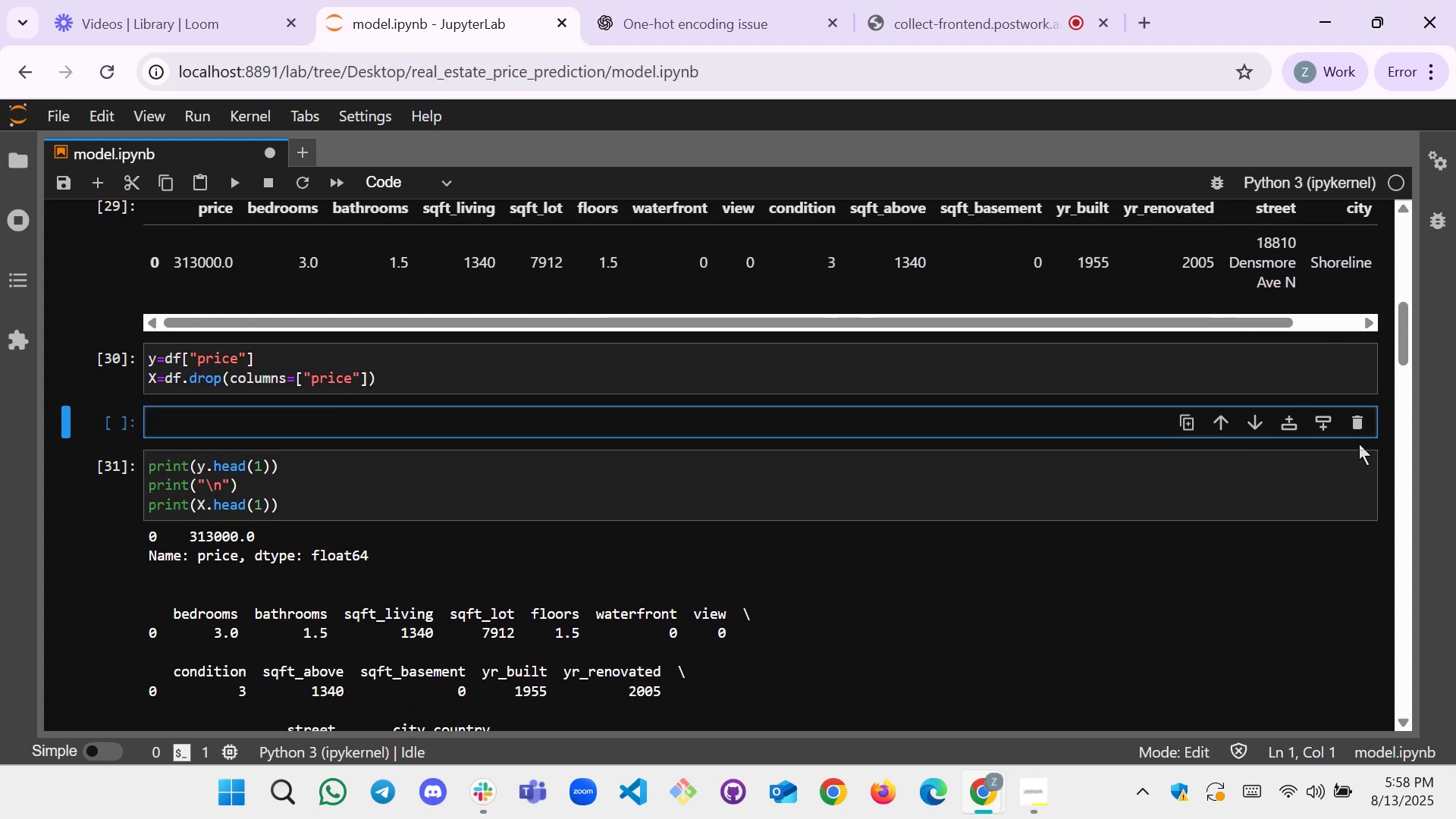 
left_click([1362, 425])
 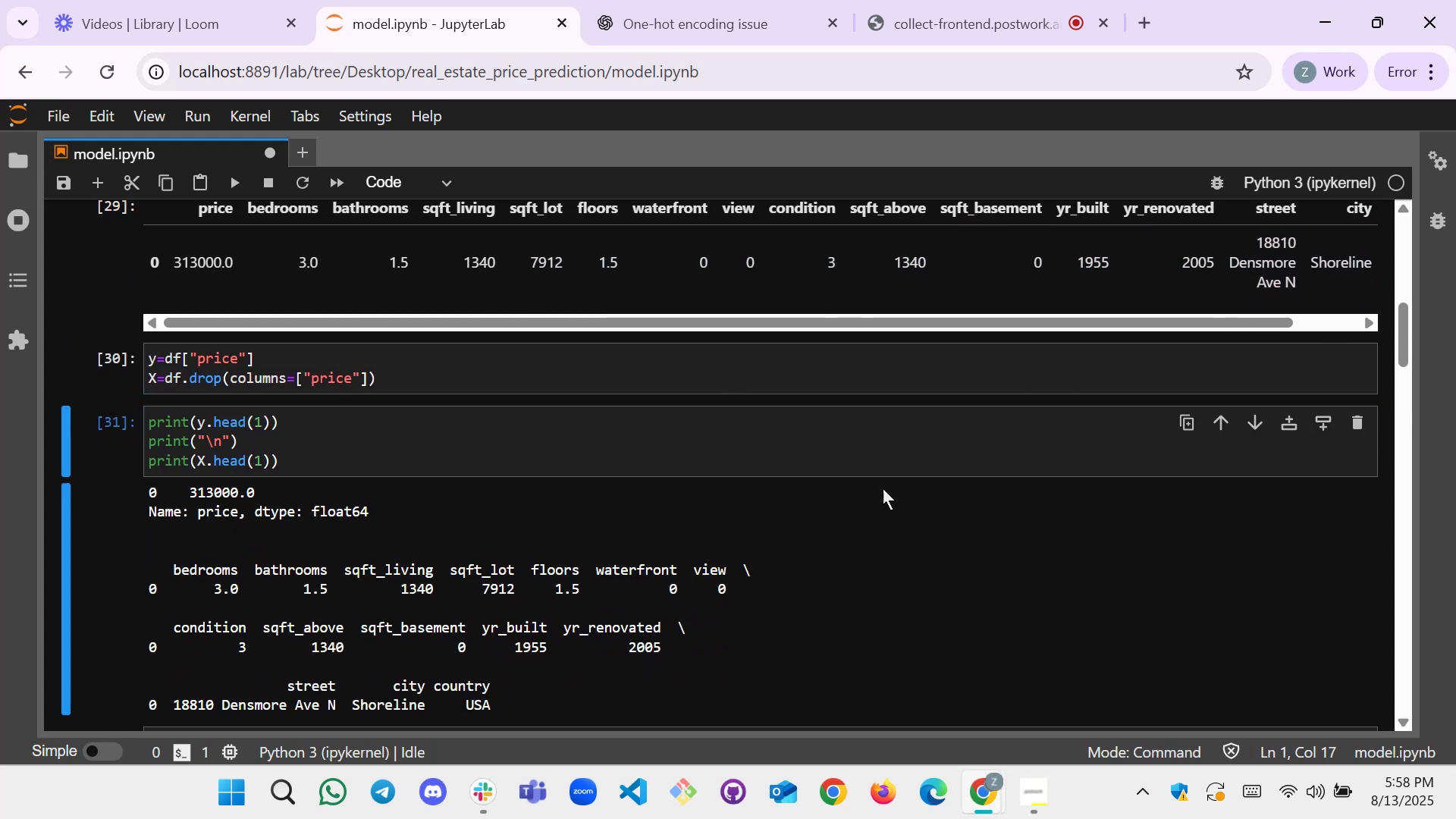 
scroll: coordinate [856, 485], scroll_direction: down, amount: 1.0
 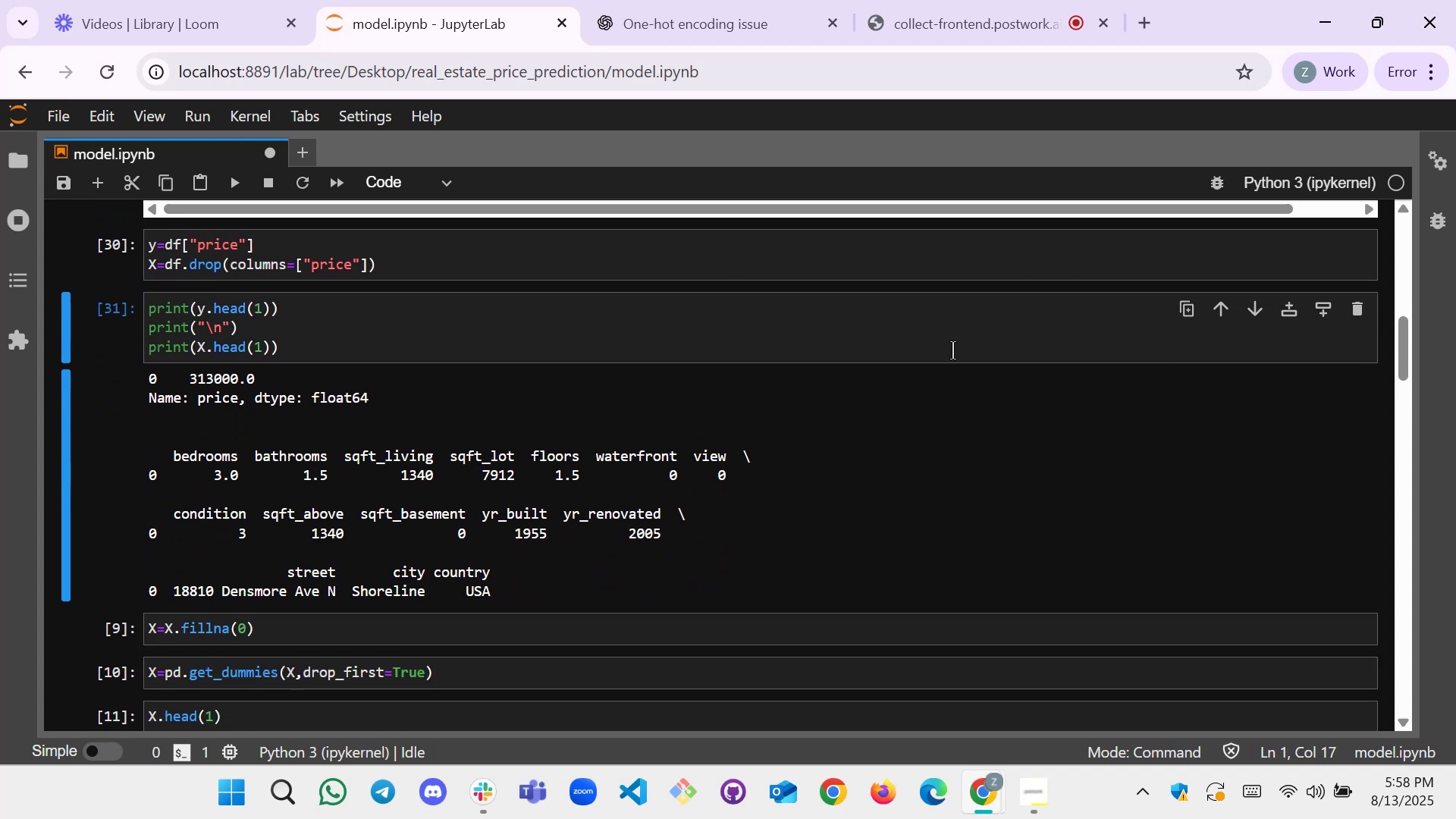 
left_click([971, 325])
 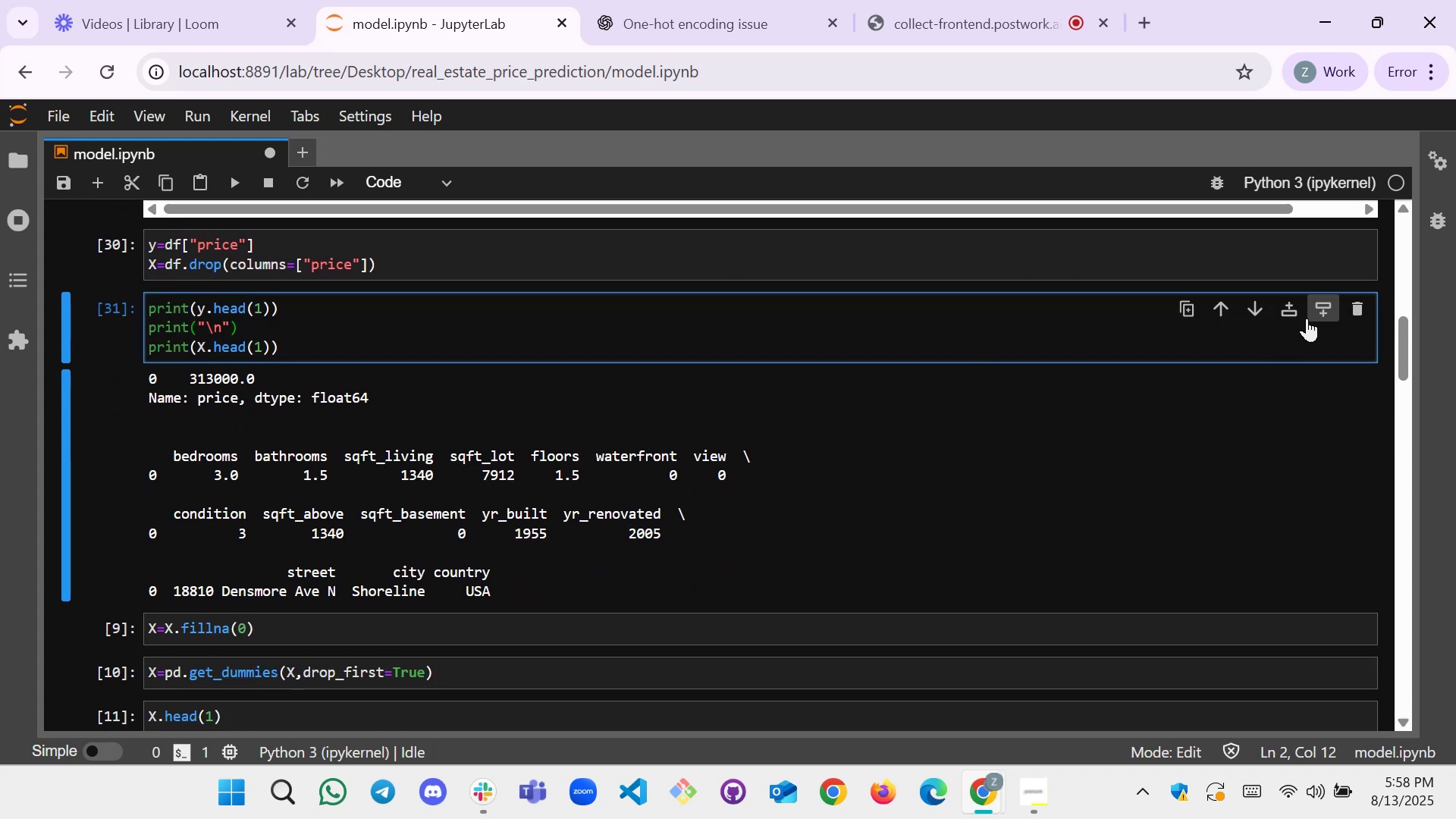 
left_click([1320, 318])
 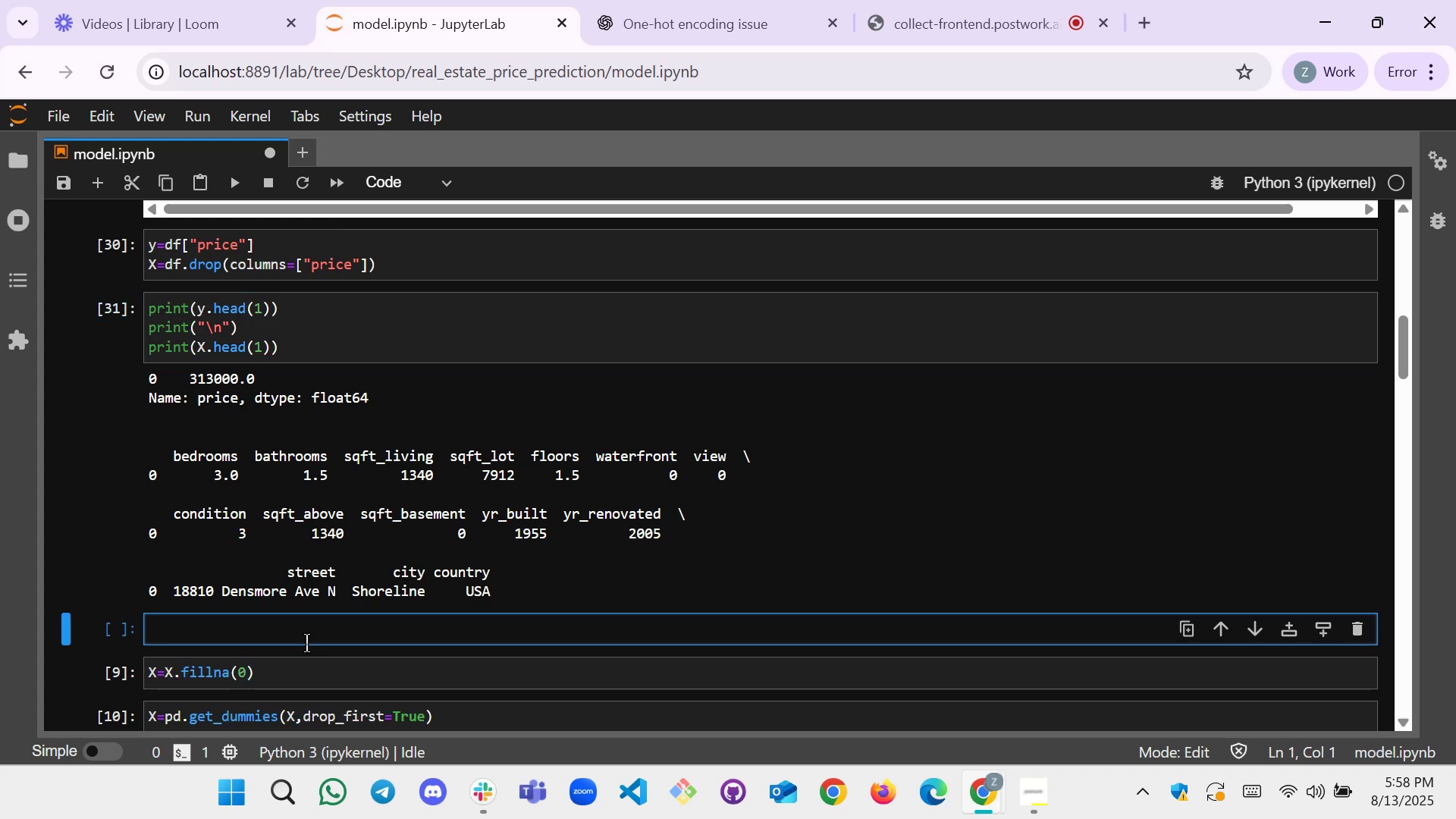 
left_click([313, 638])
 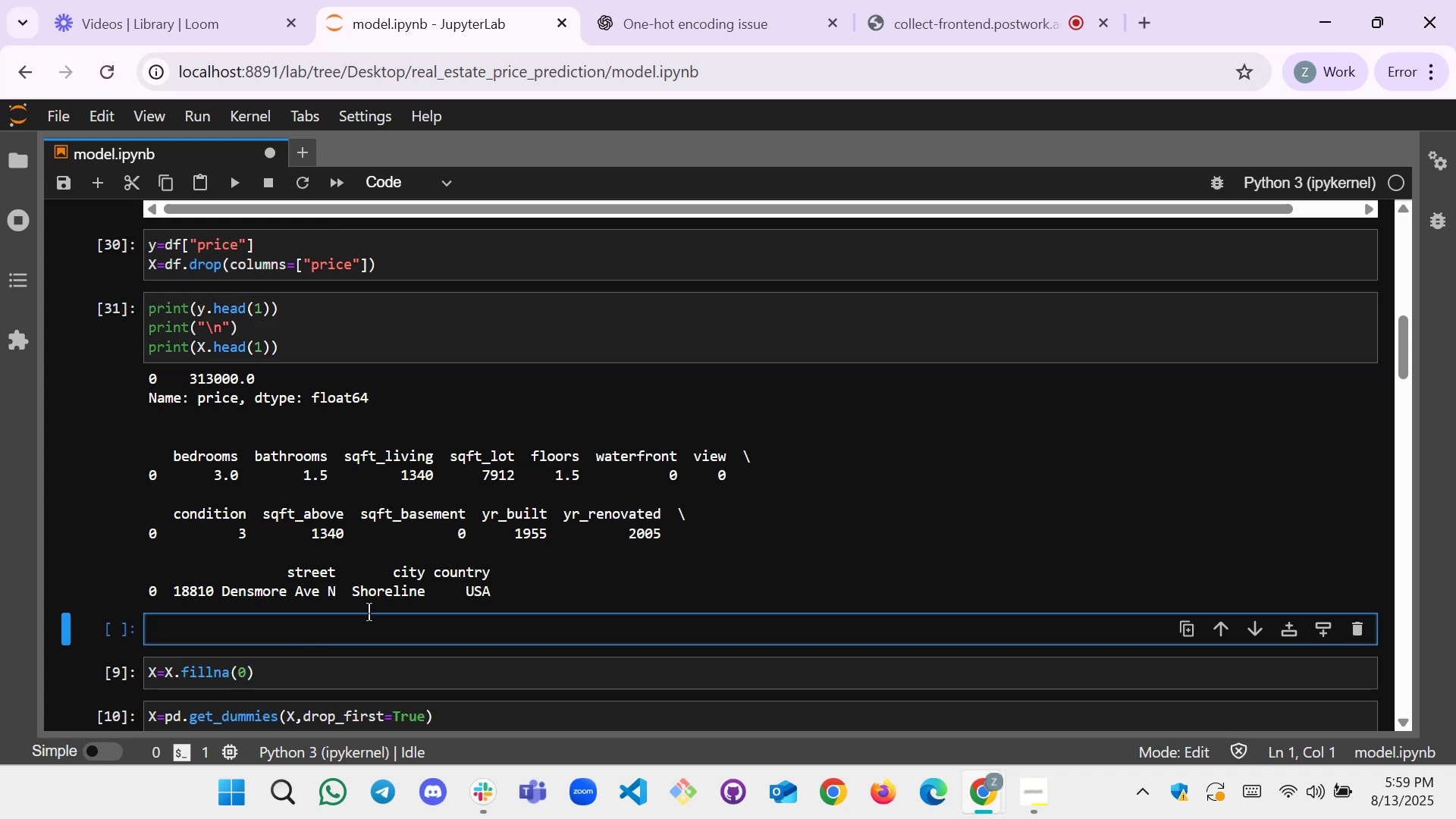 
scroll: coordinate [369, 612], scroll_direction: down, amount: 1.0
 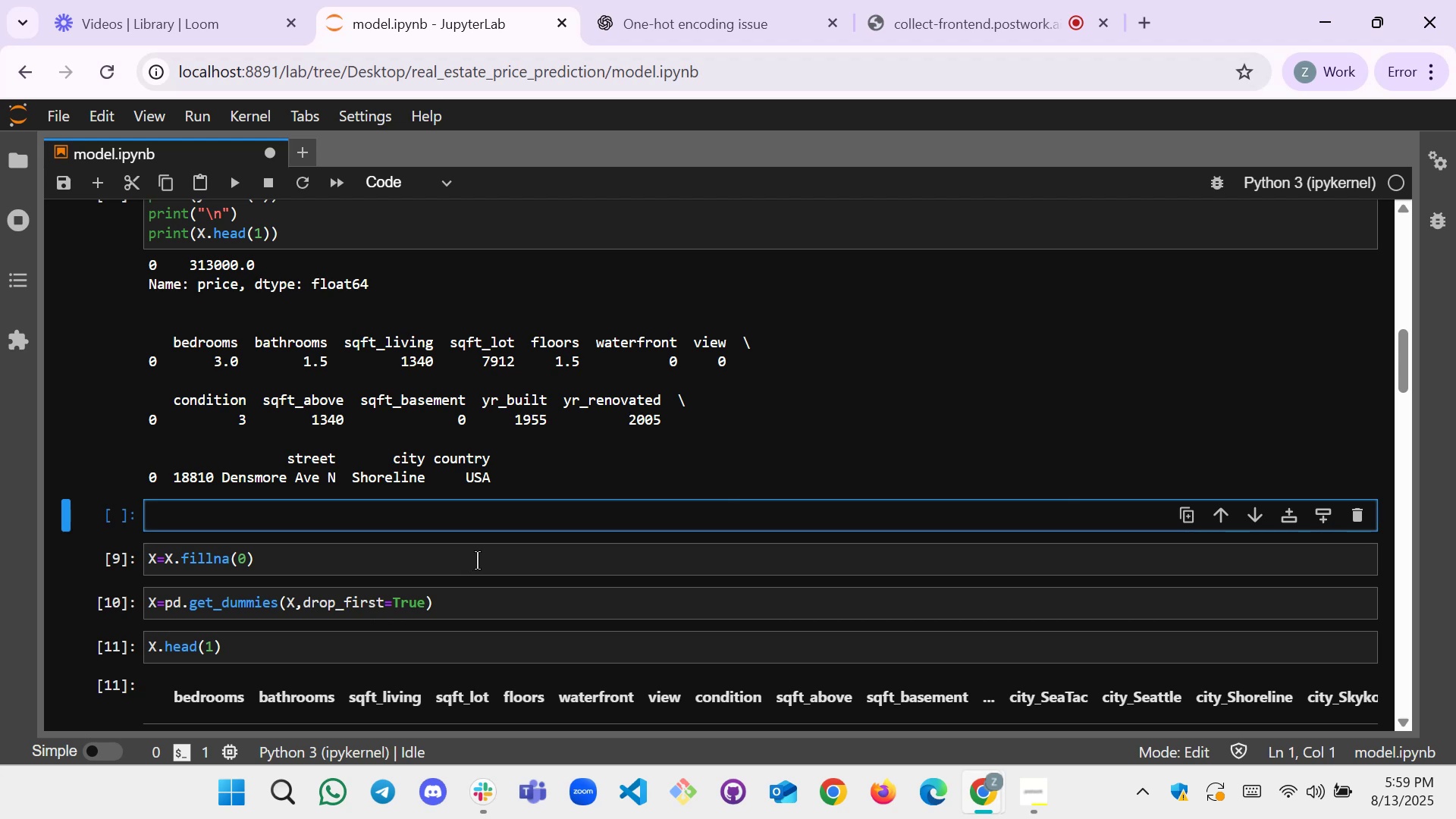 
wait(13.13)
 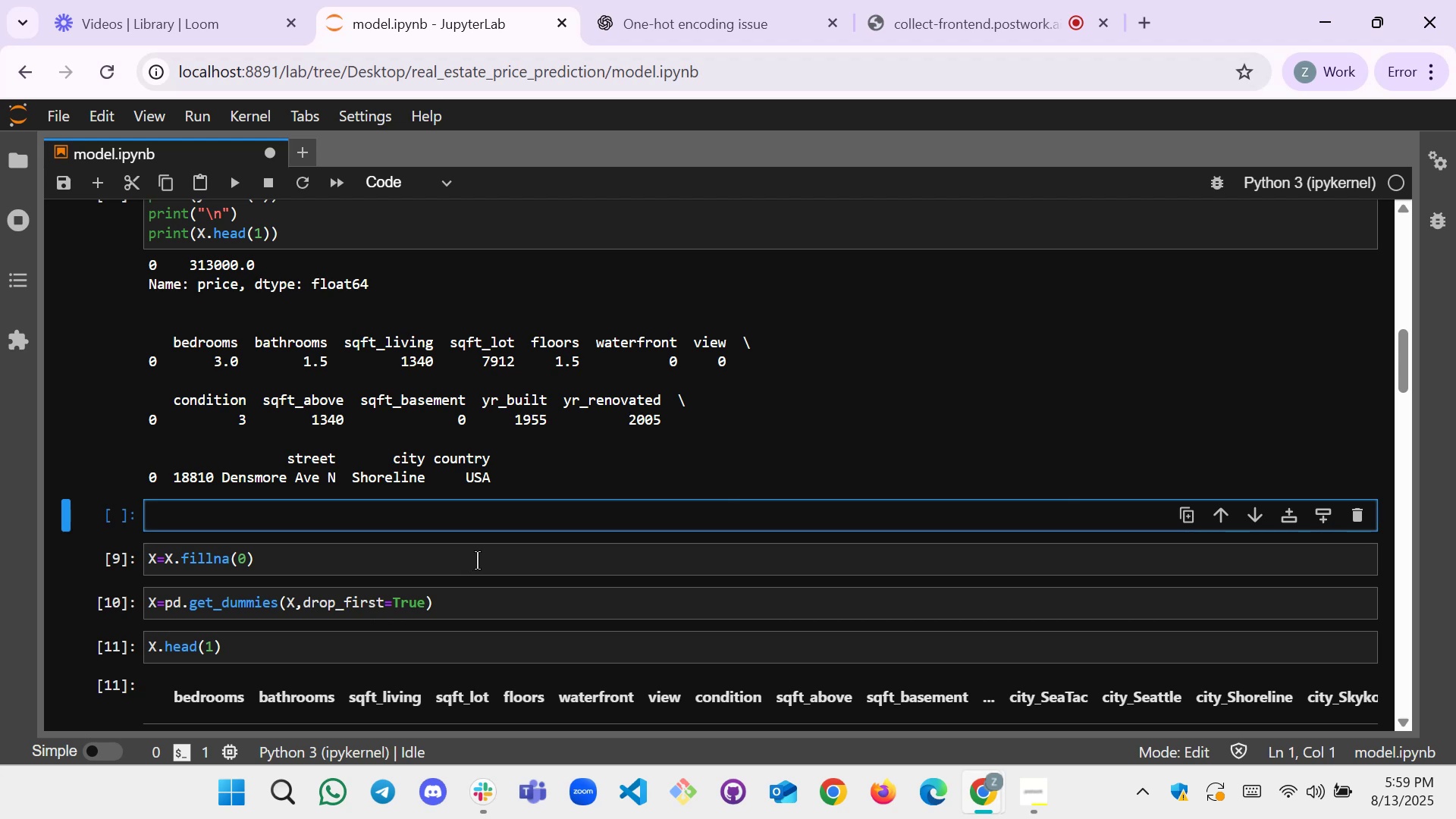 
key(X)
 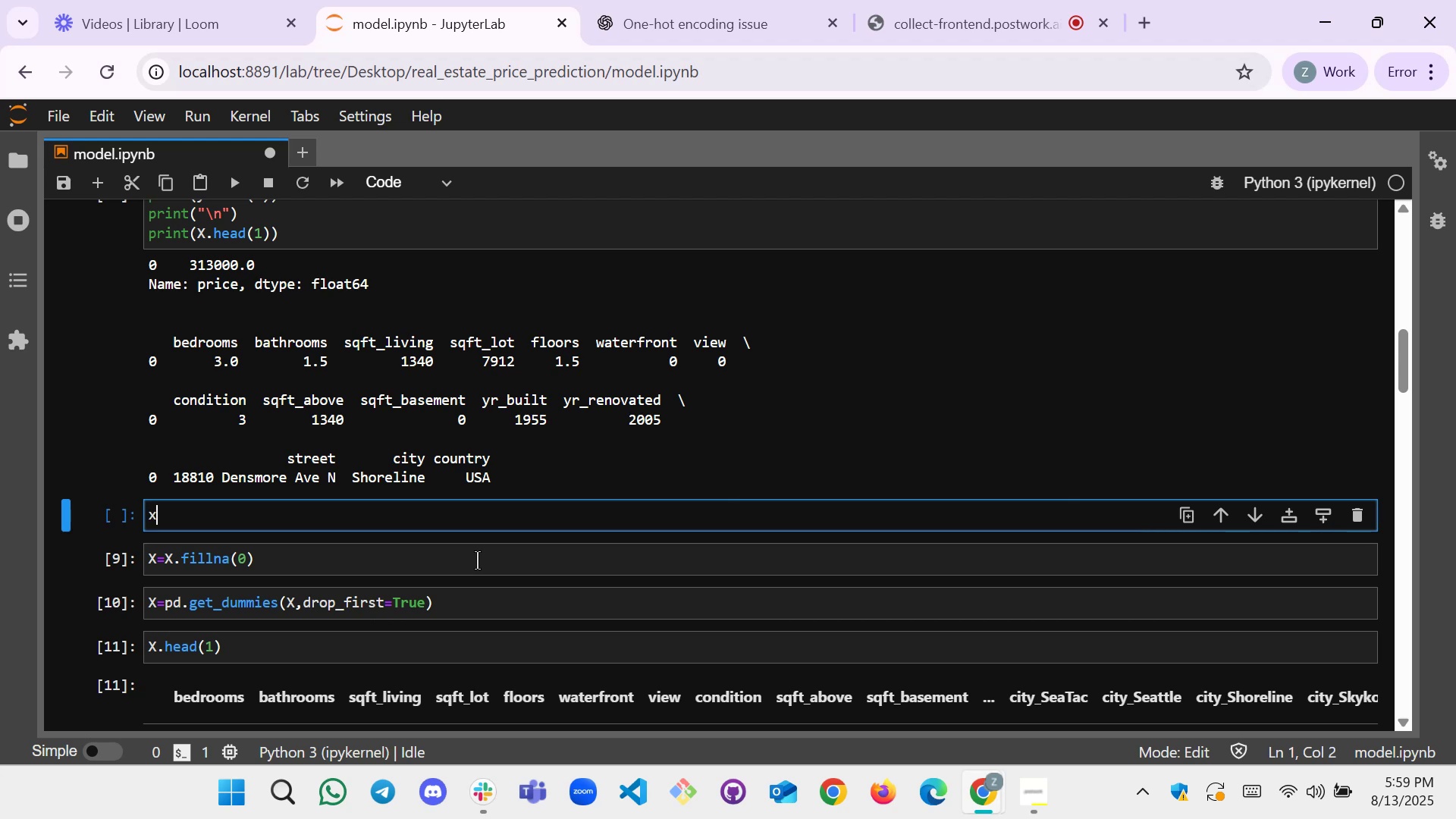 
key(Period)
 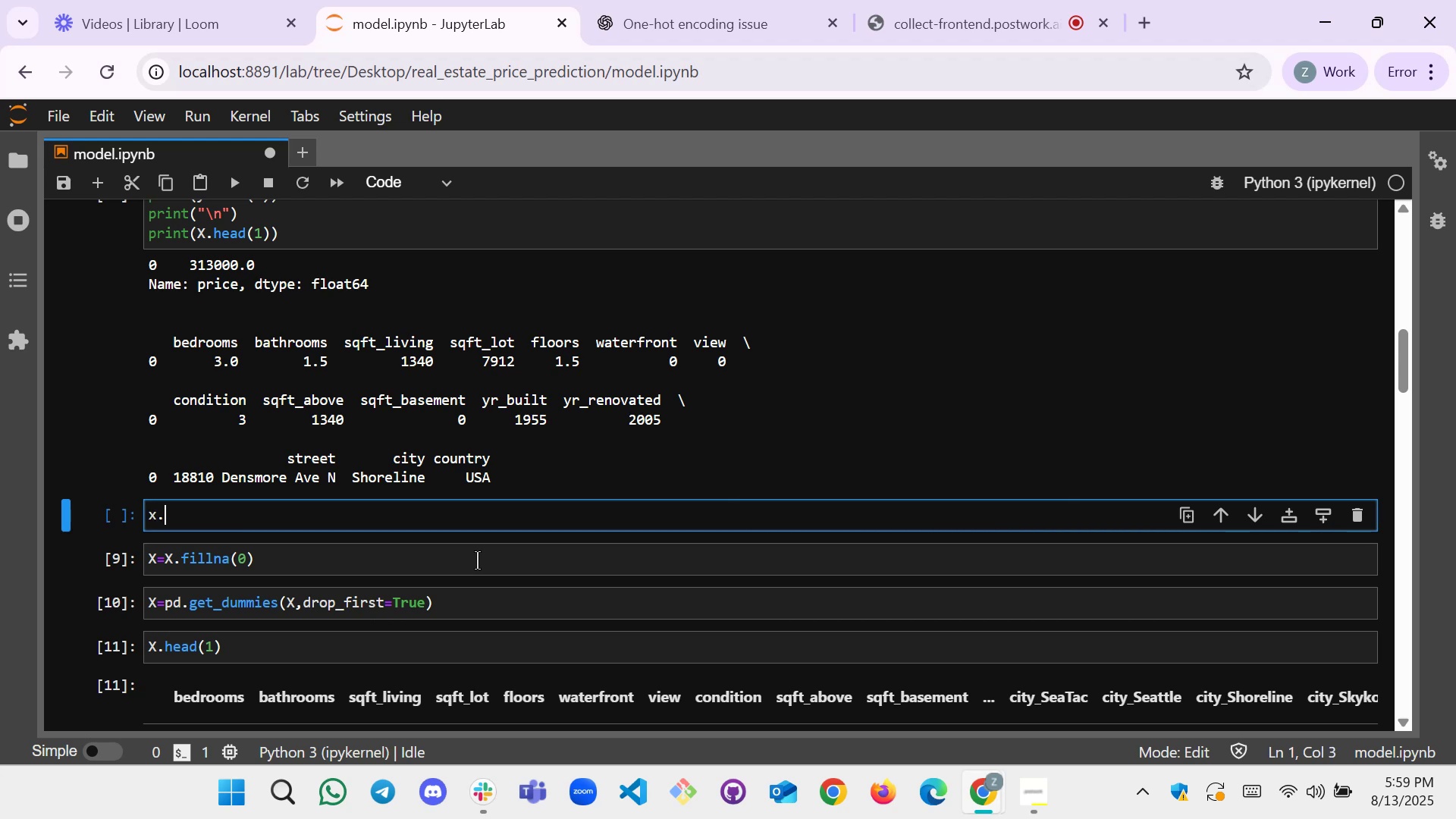 
type(selc)
key(Backspace)
type(ect_dtypes(inculde=)
 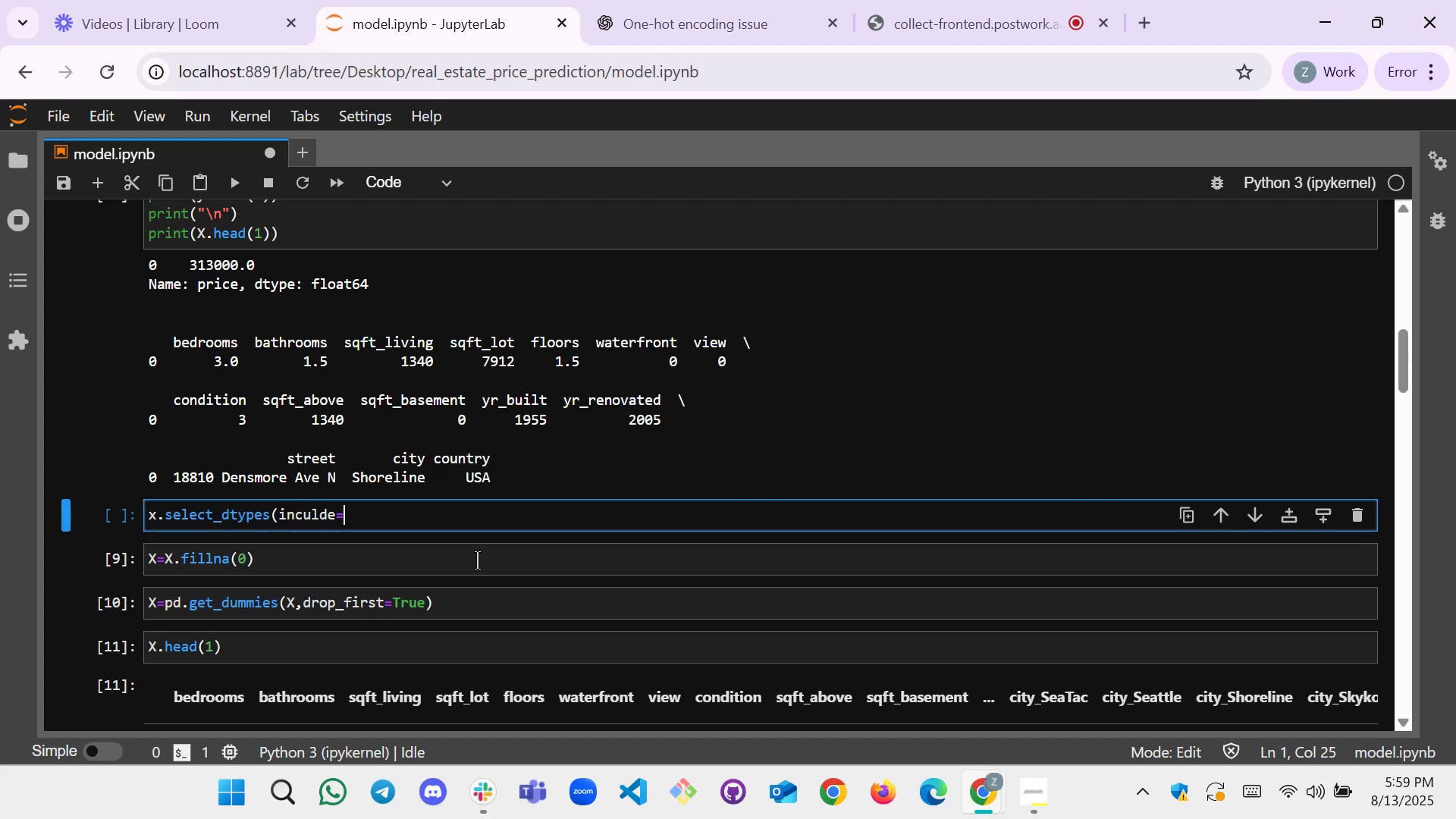 
hold_key(key=ShiftLeft, duration=1.22)
 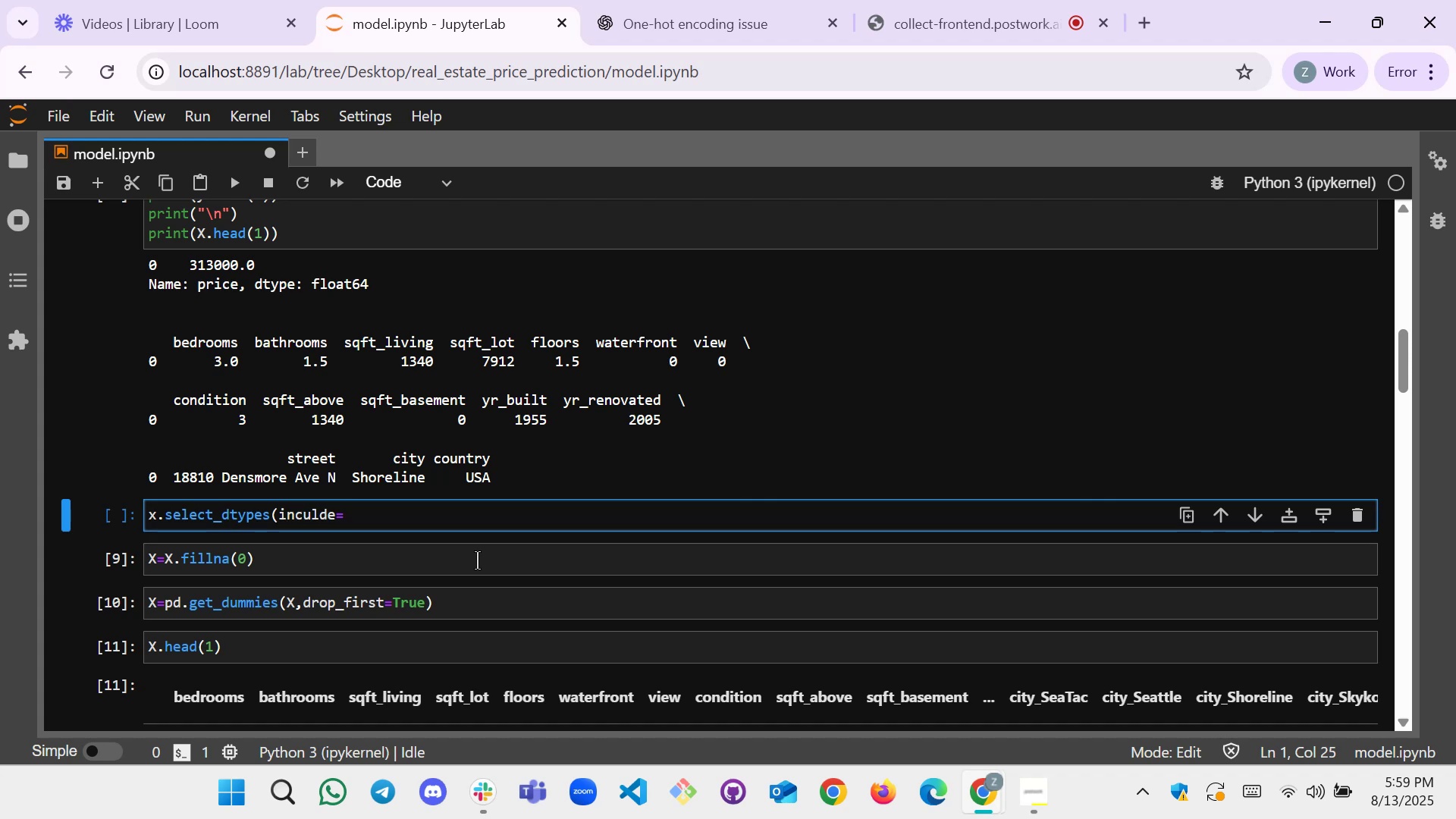 
key(BracketLeft)
 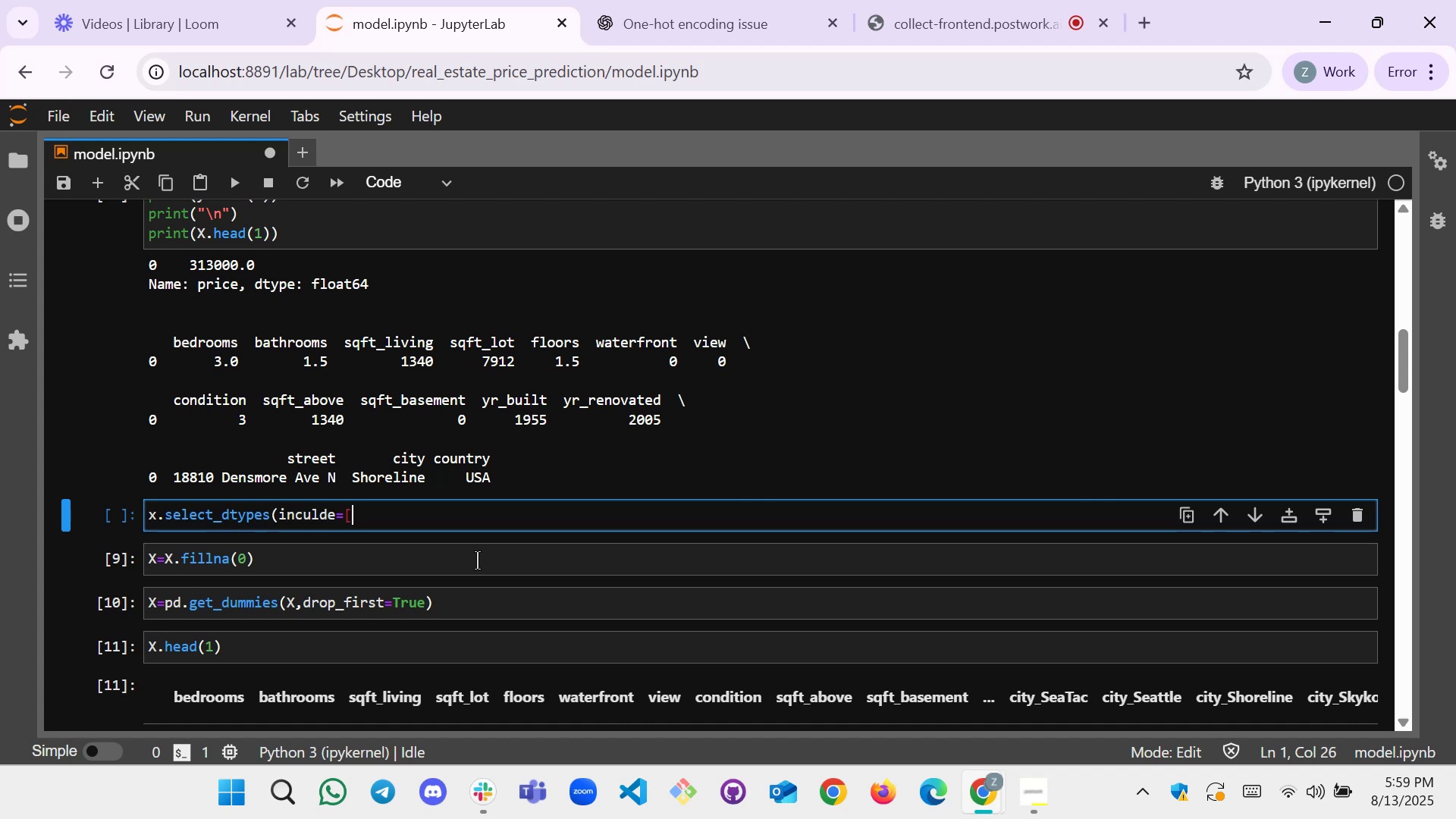 
key(Shift+Quote)
 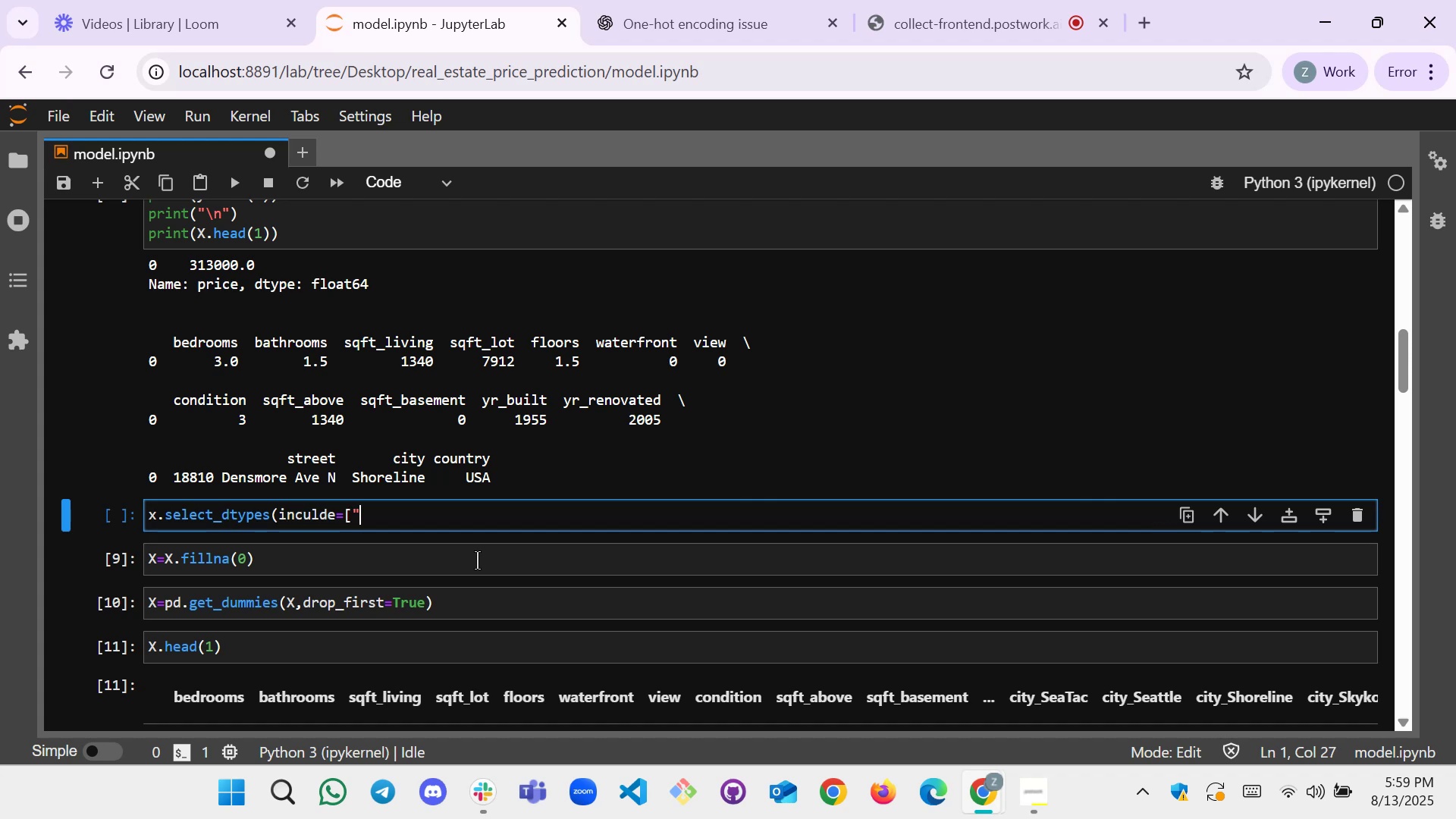 
key(Shift+Quote)
 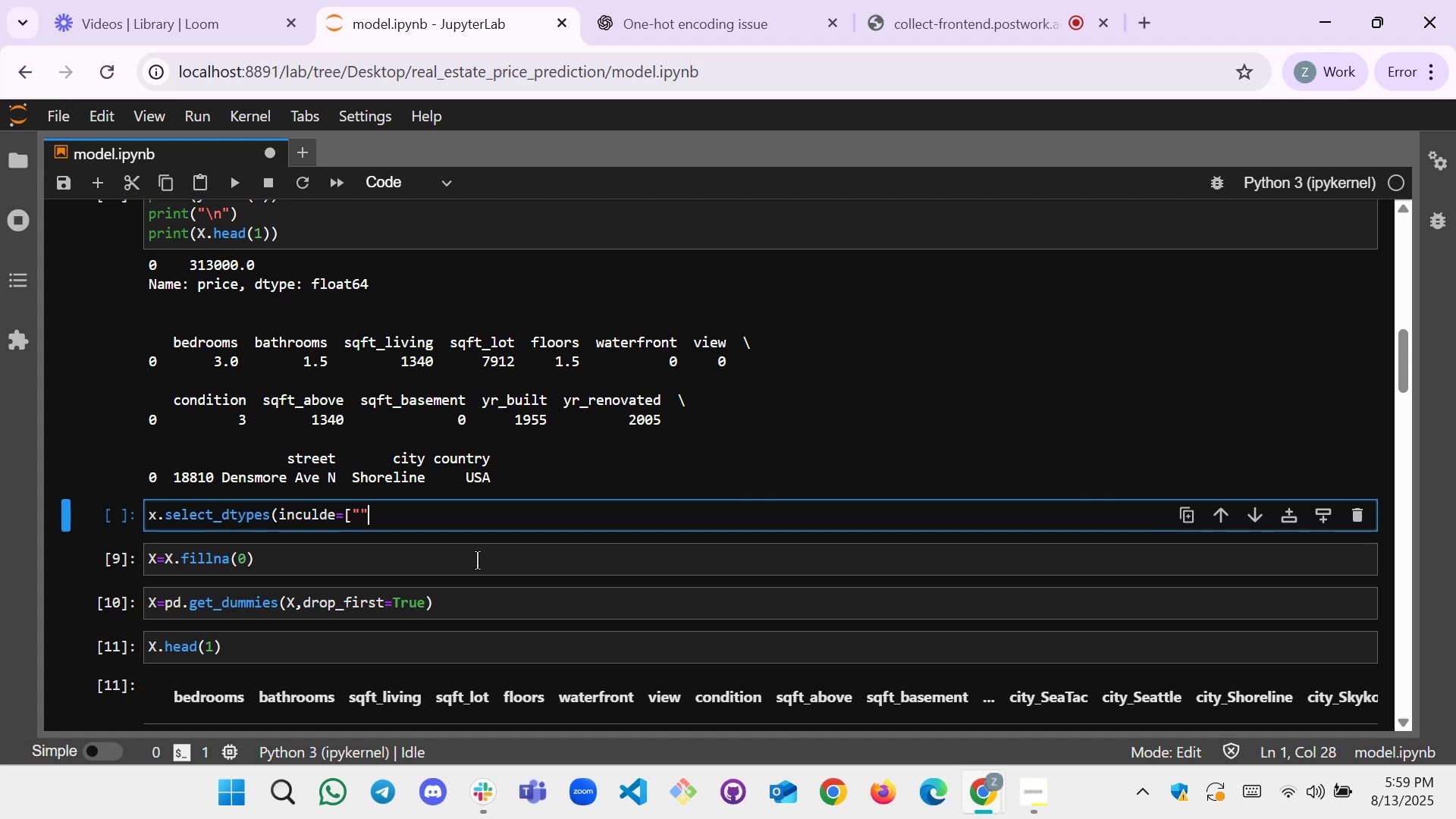 
key(ArrowLeft)
 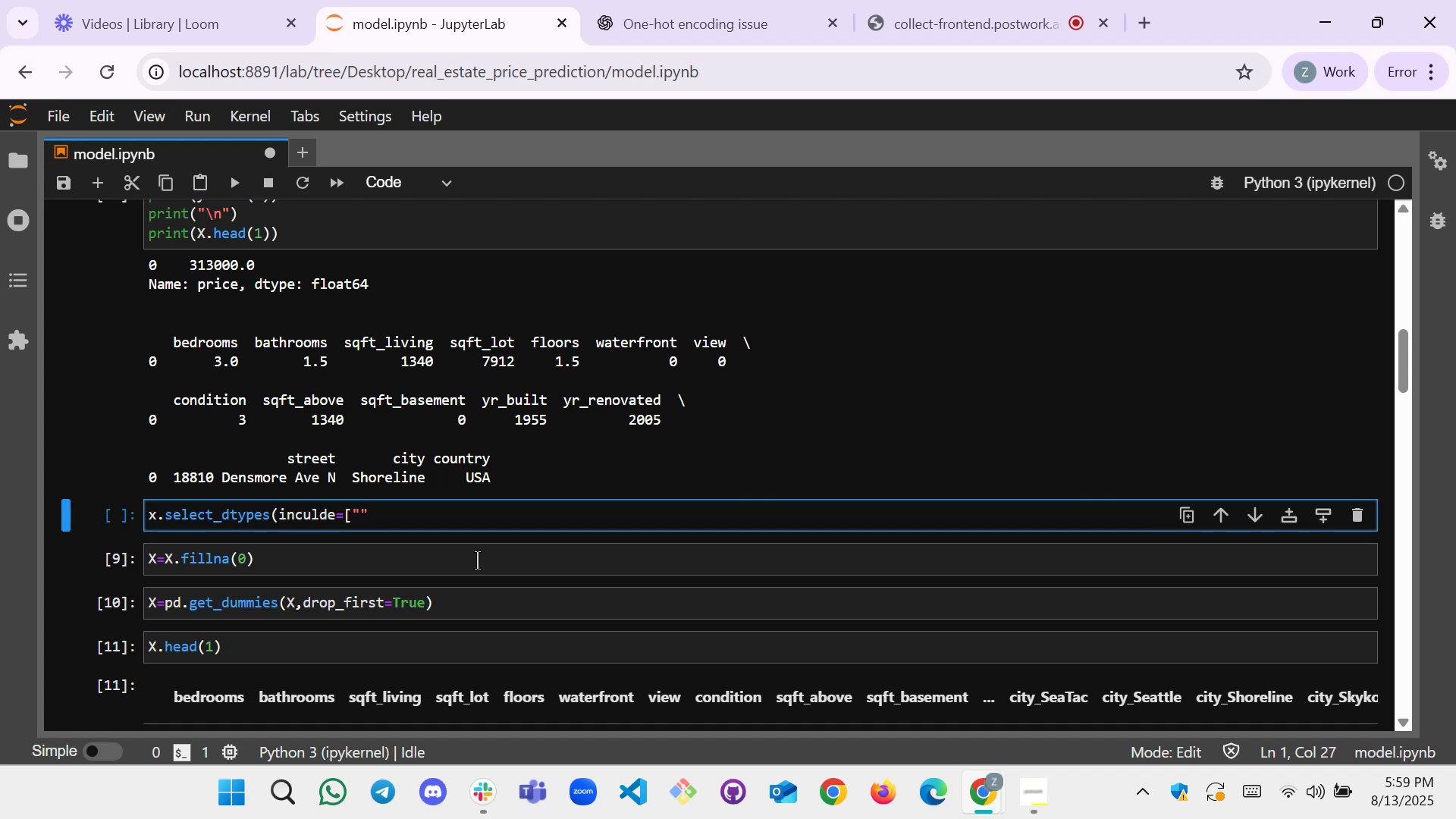 
key(ArrowRight)
 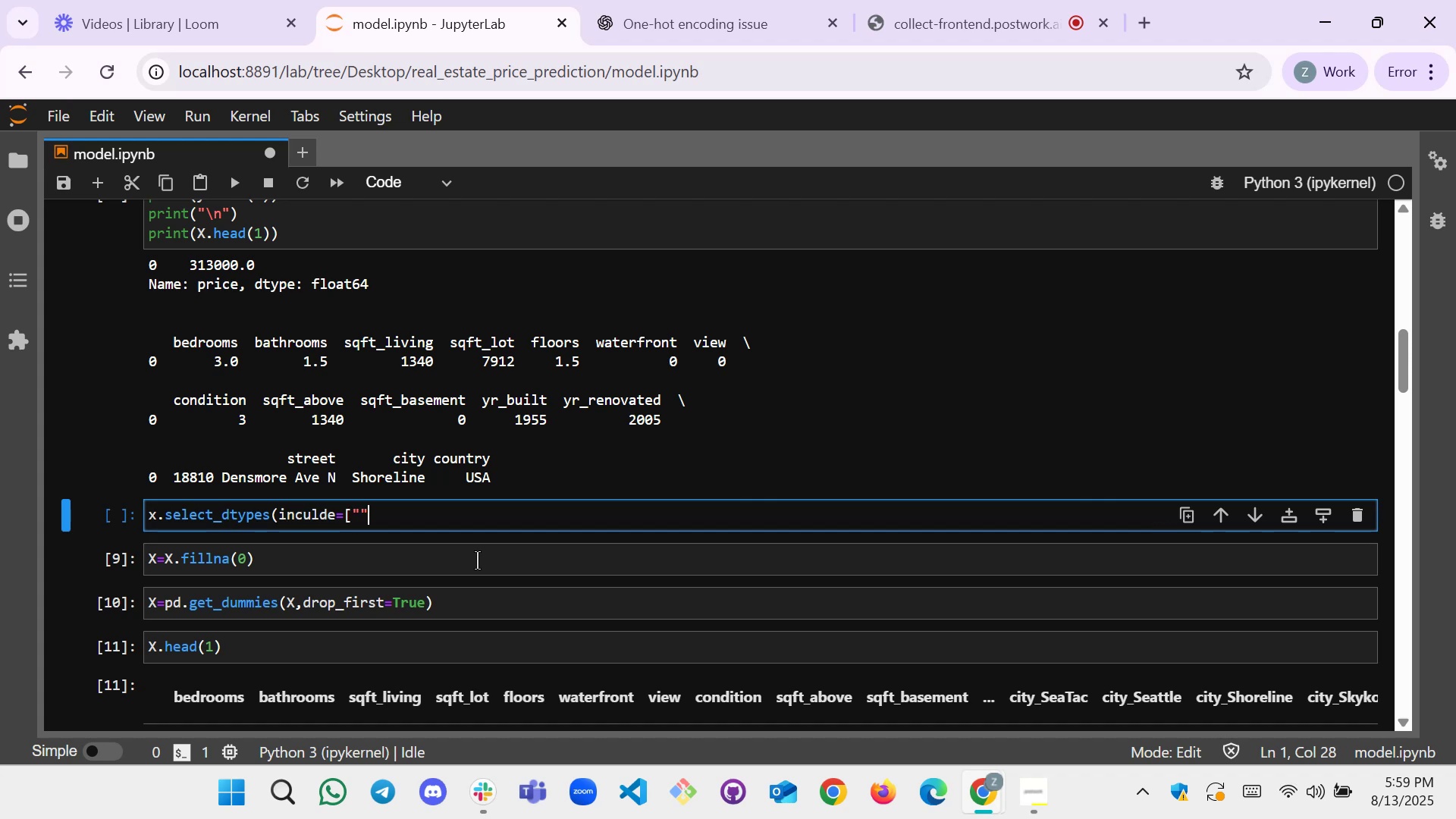 
key(Shift+BracketRight)
 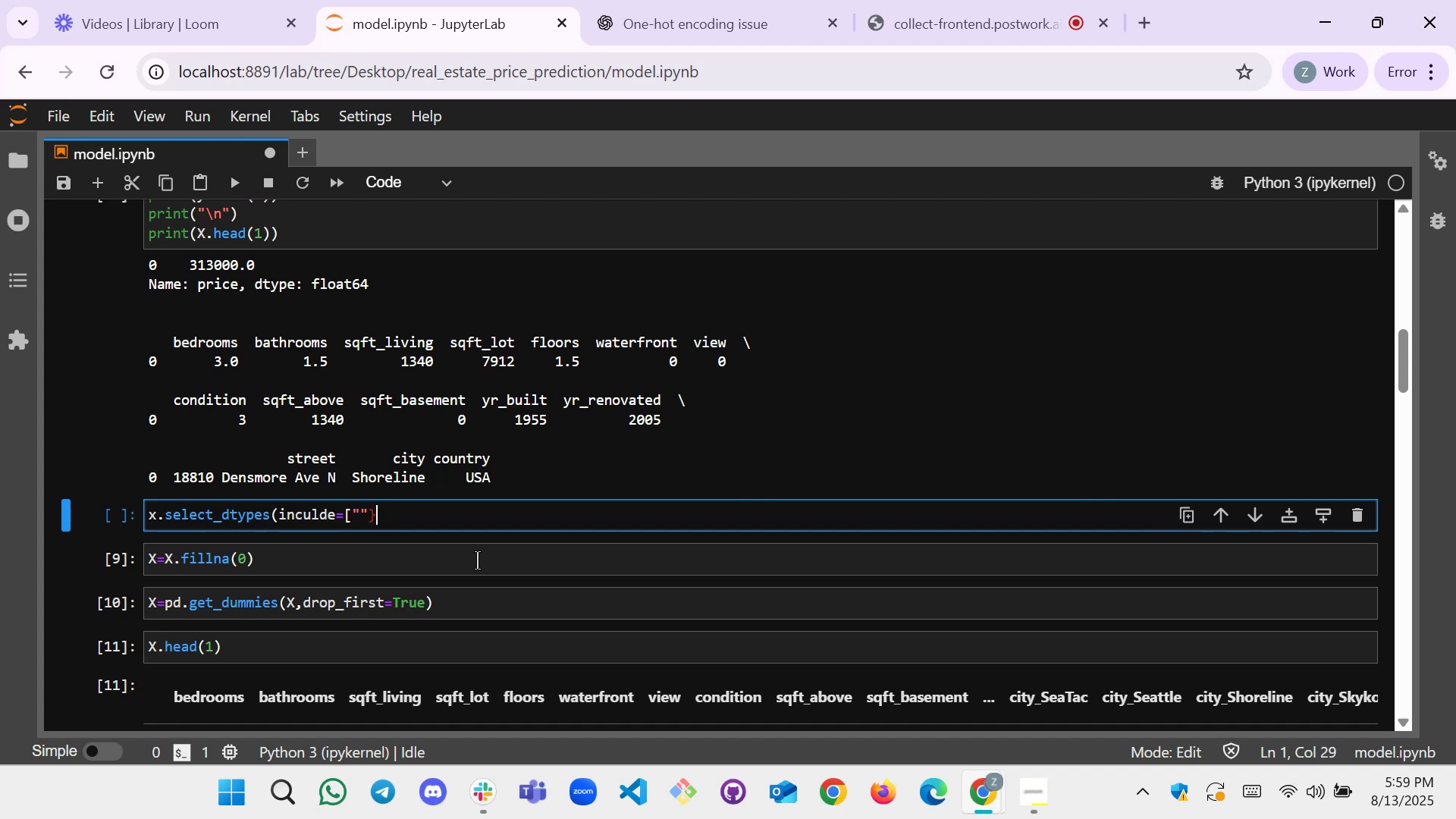 
key(Backspace)
 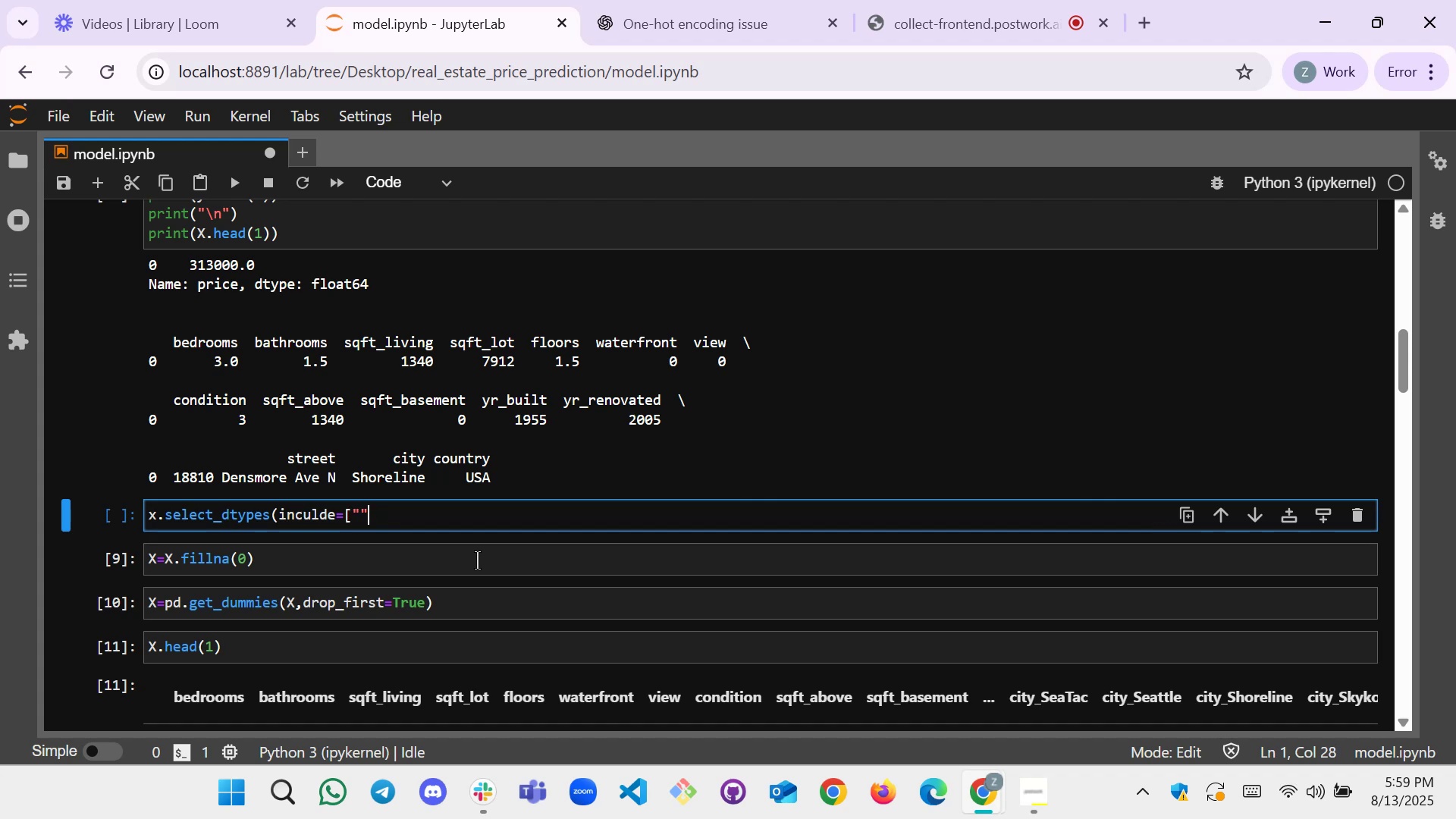 
key(BracketRight)
 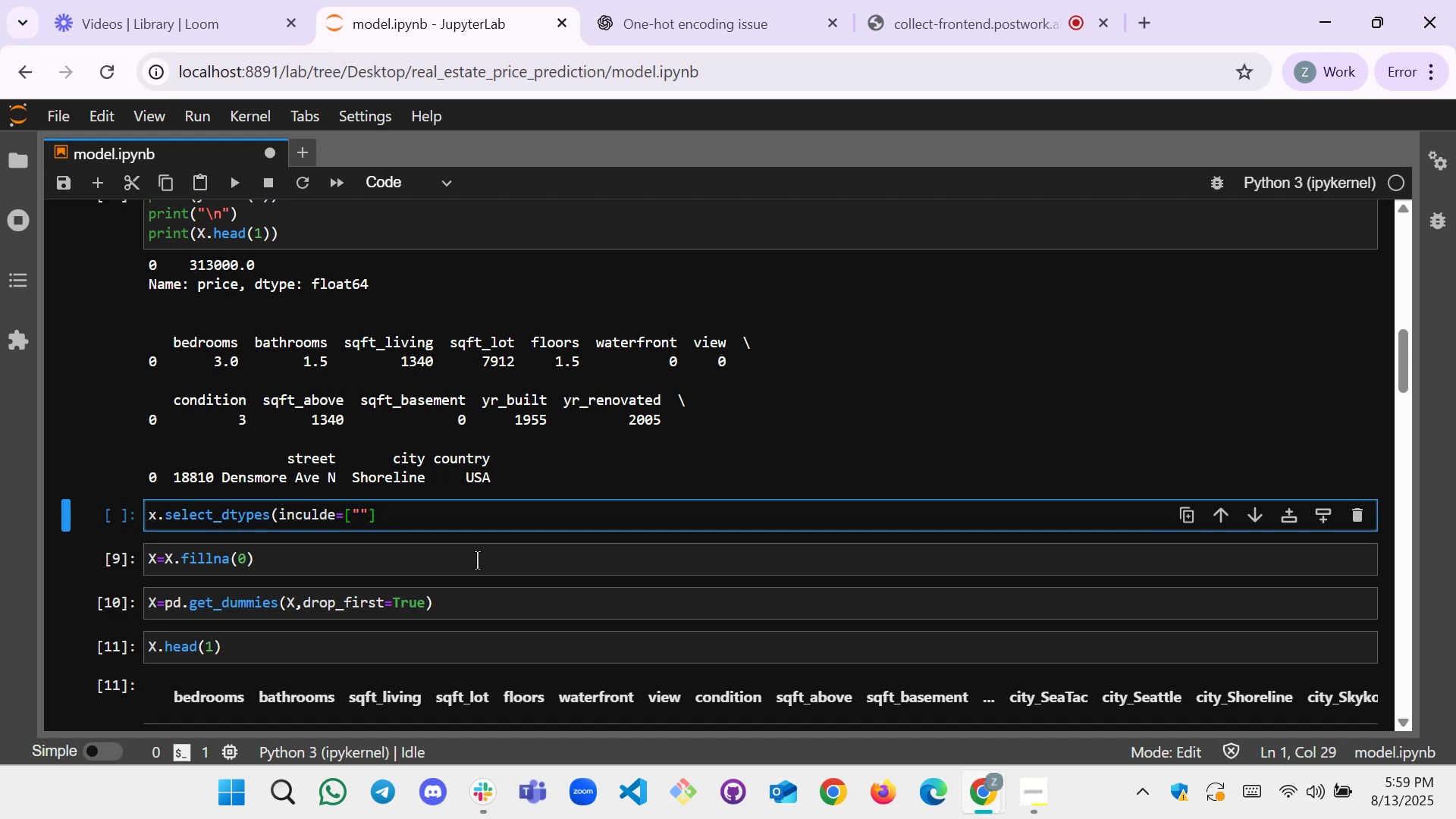 
key(ArrowLeft)
 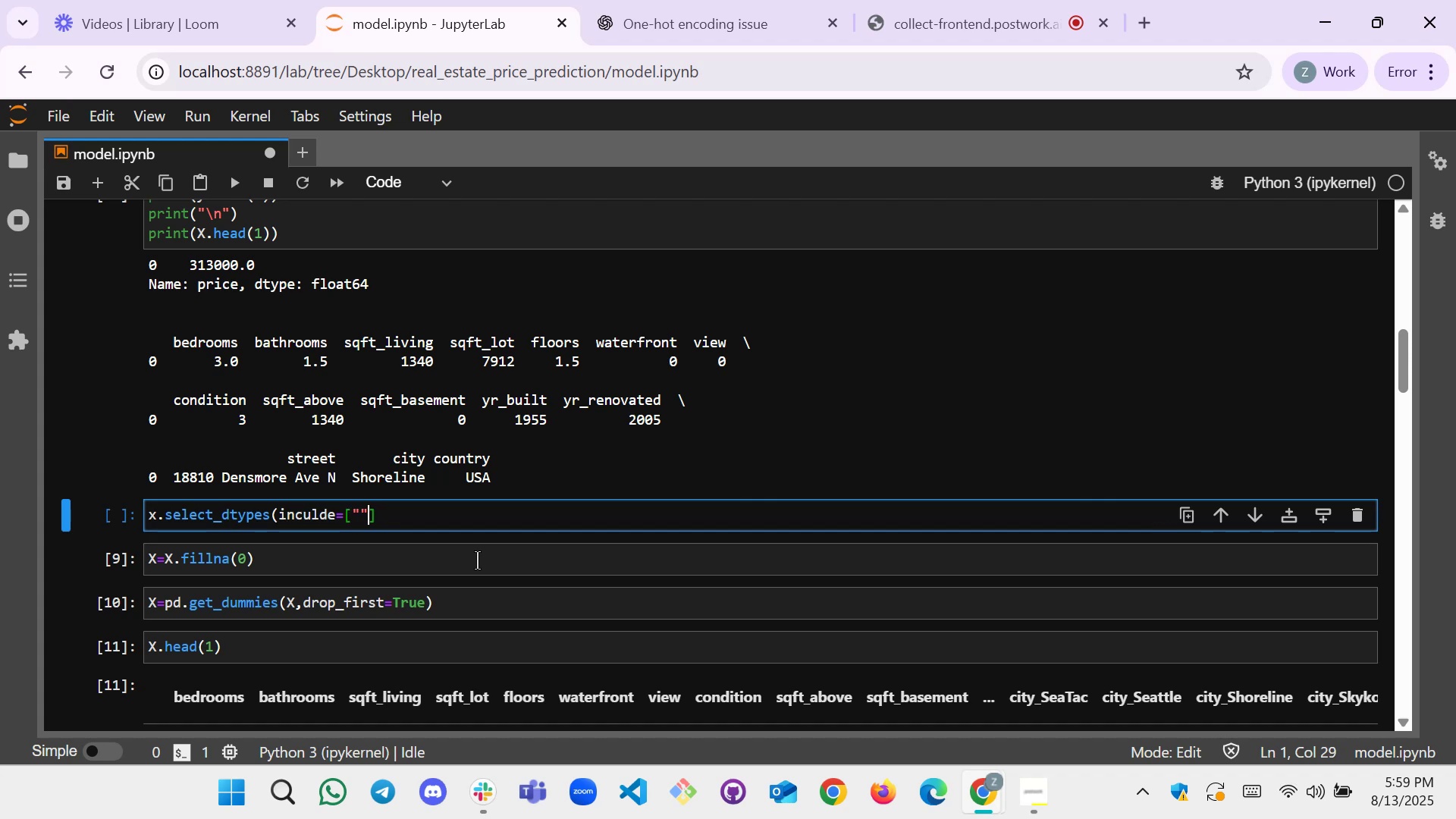 
key(ArrowLeft)
 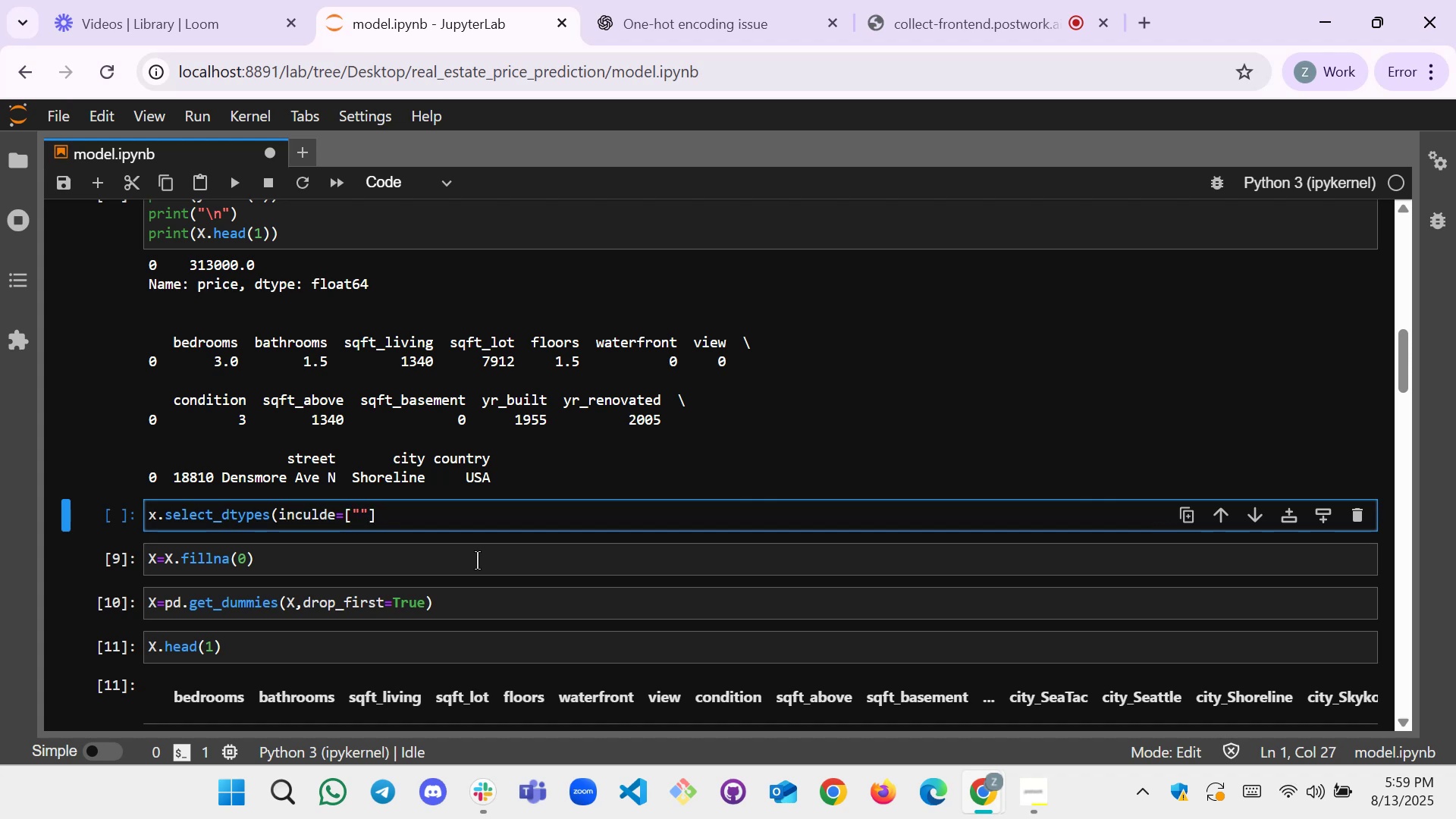 
type(number)
 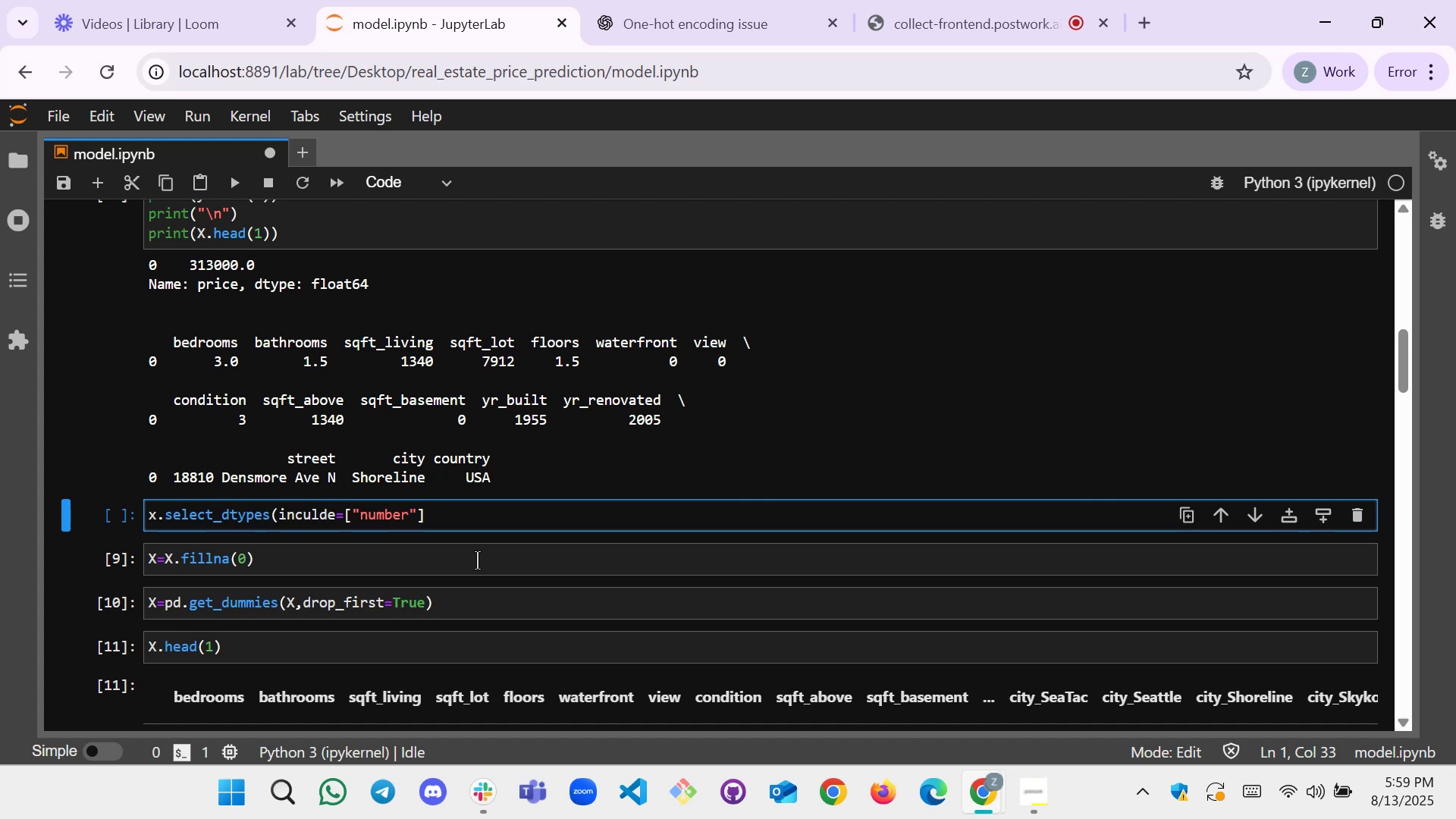 
key(ArrowRight)
 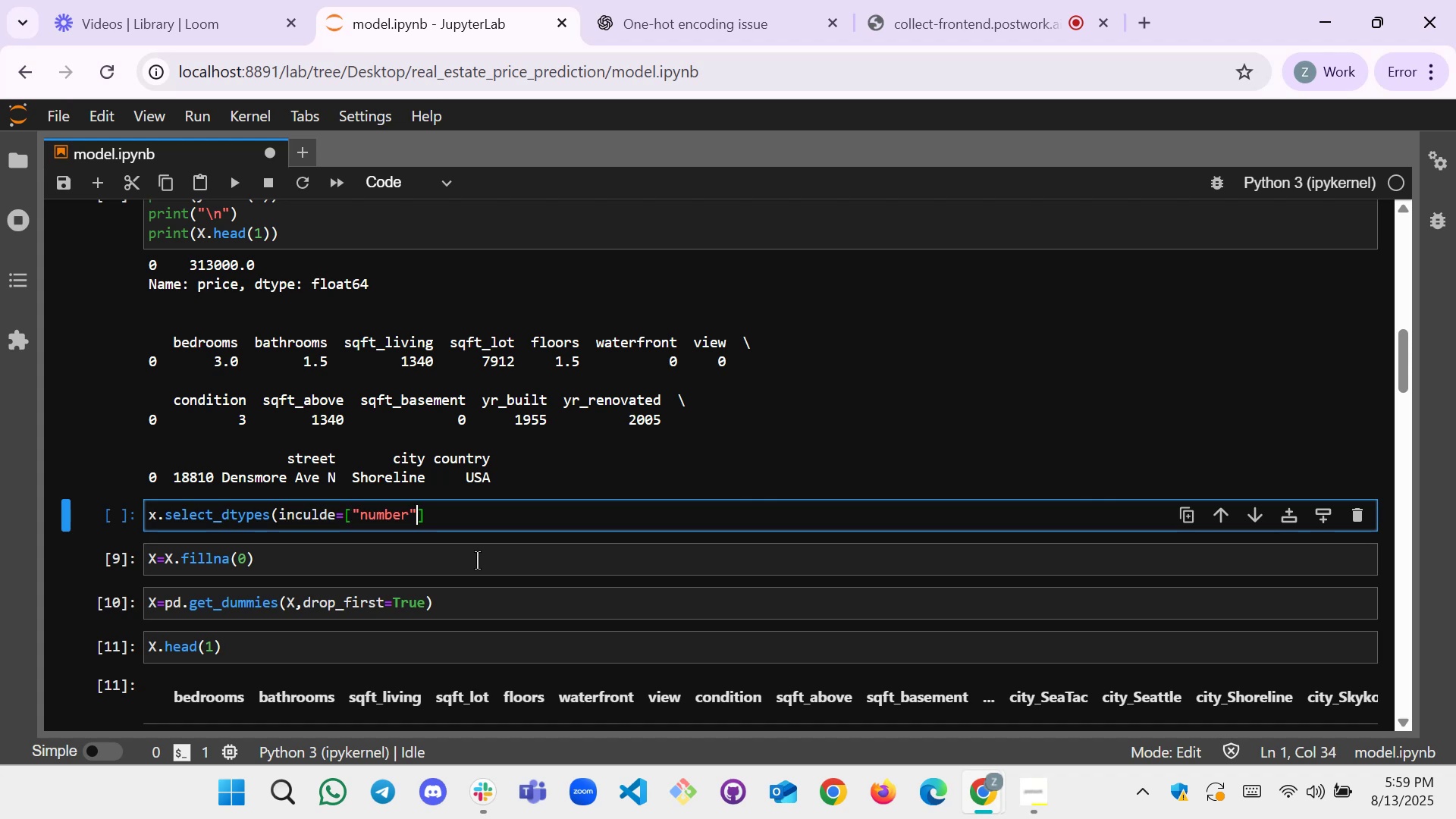 
key(ArrowRight)
 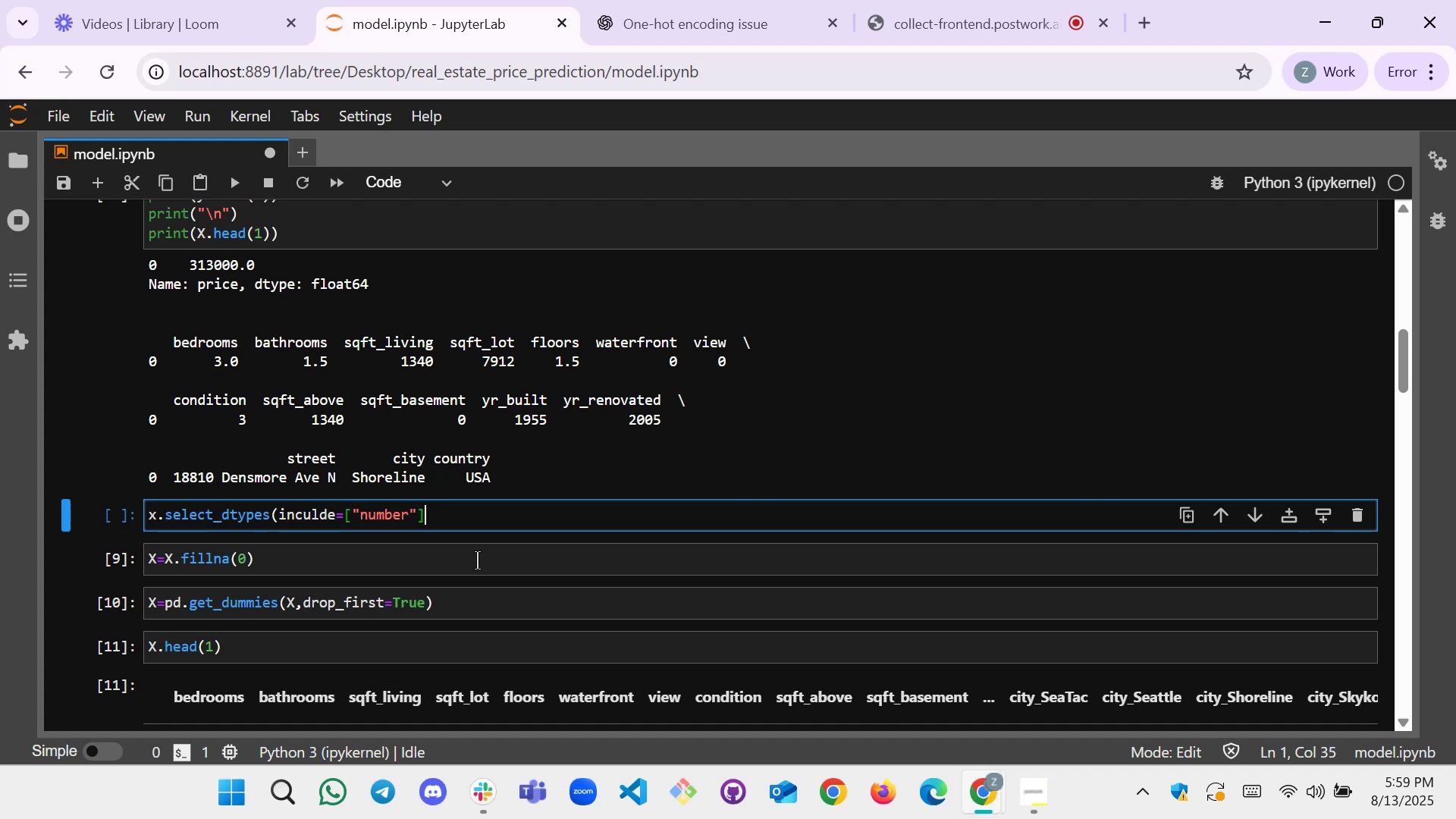 
key(Shift+0)
 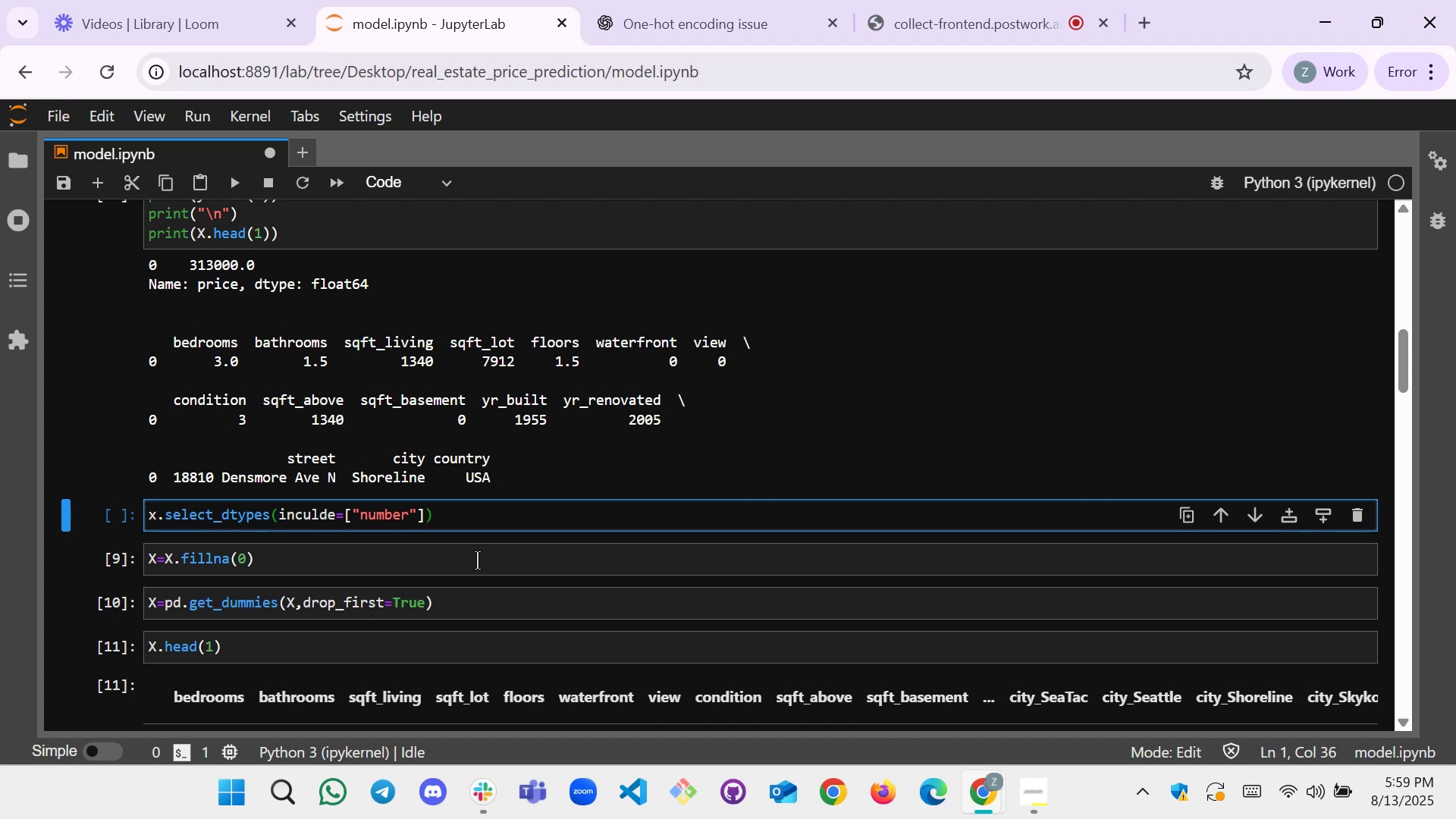 
hold_key(key=ArrowLeft, duration=0.44)
 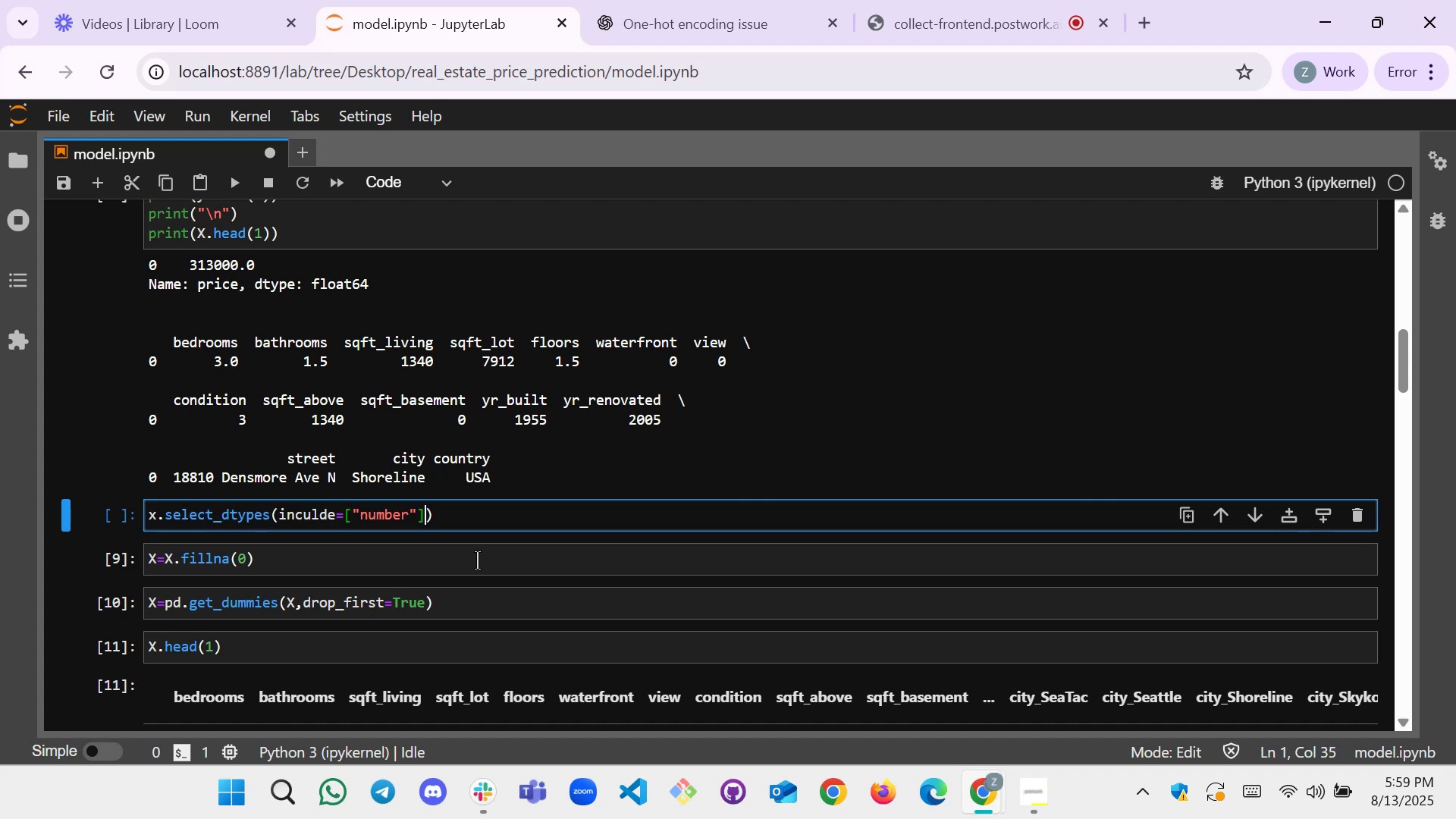 
key(ArrowRight)
 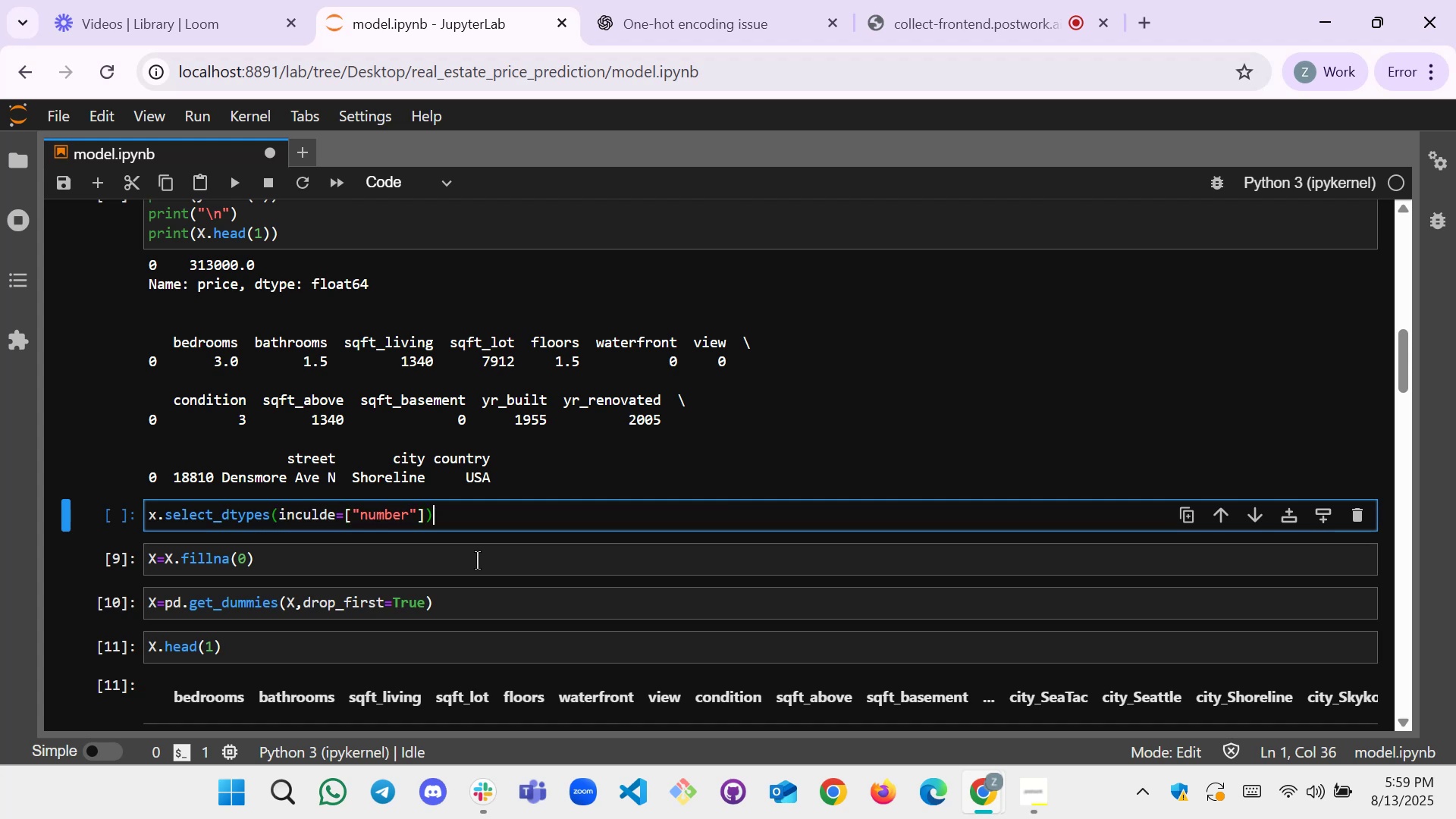 
key(ArrowRight)
 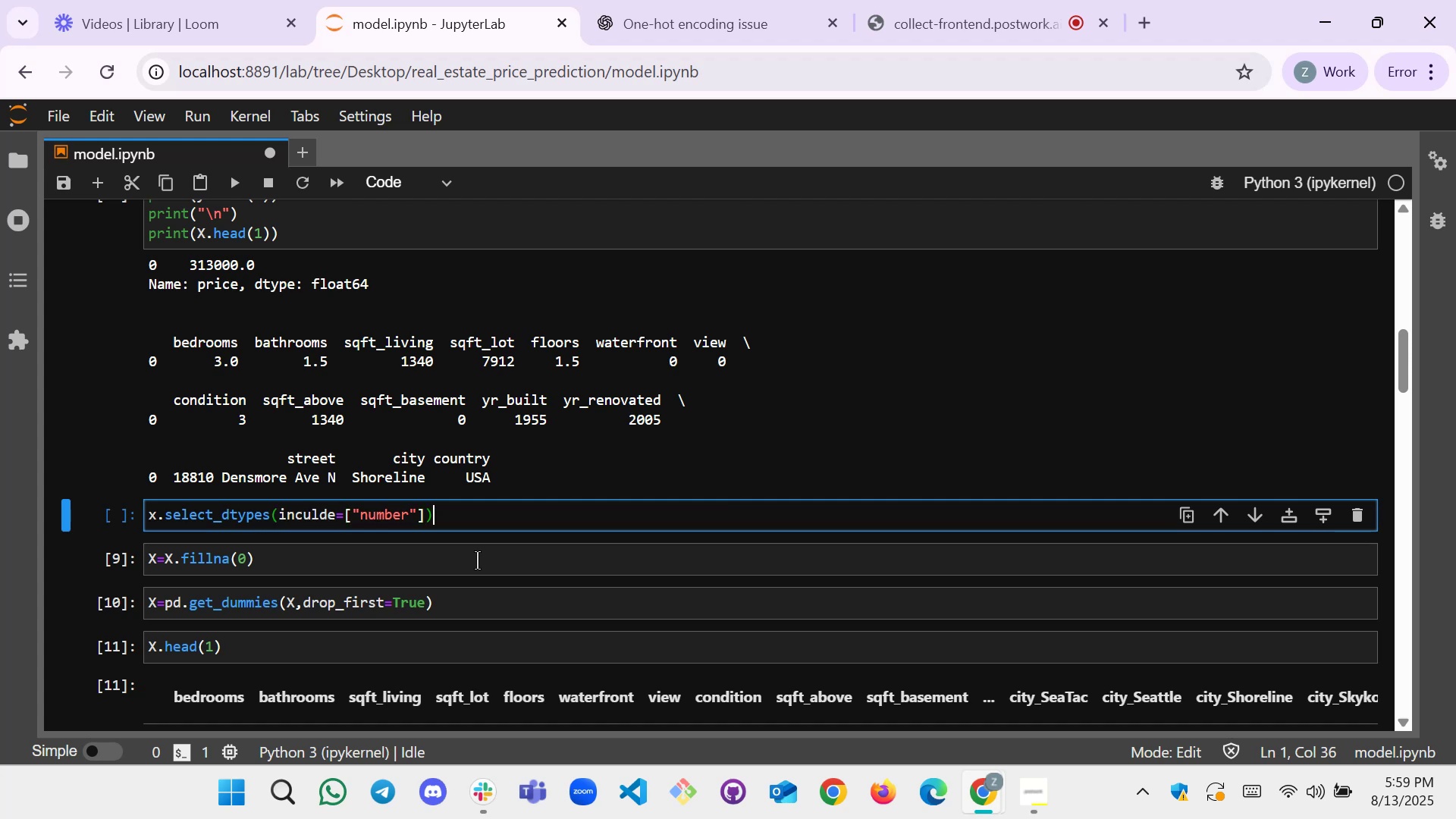 
key(ArrowRight)
 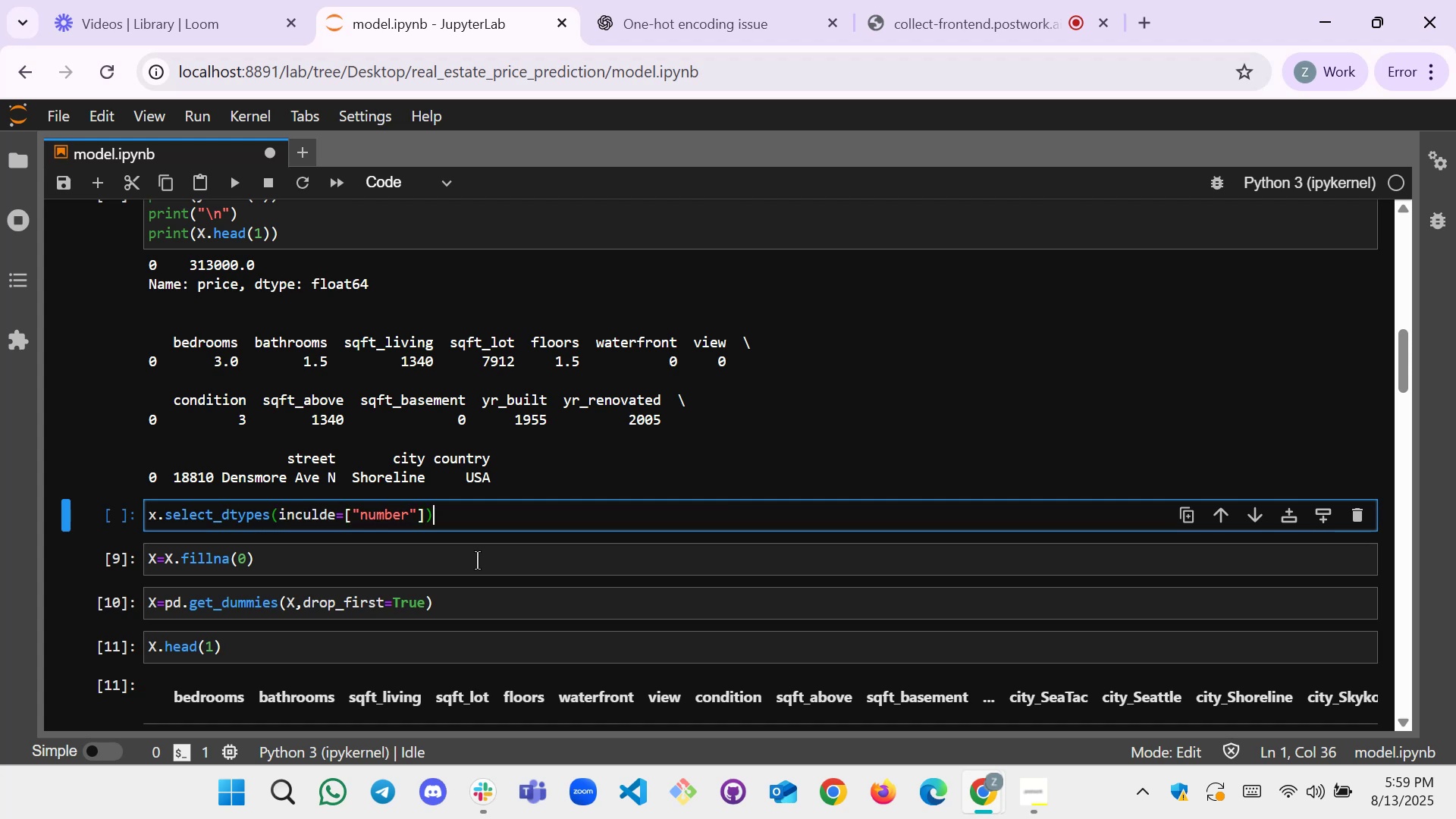 
key(ArrowRight)
 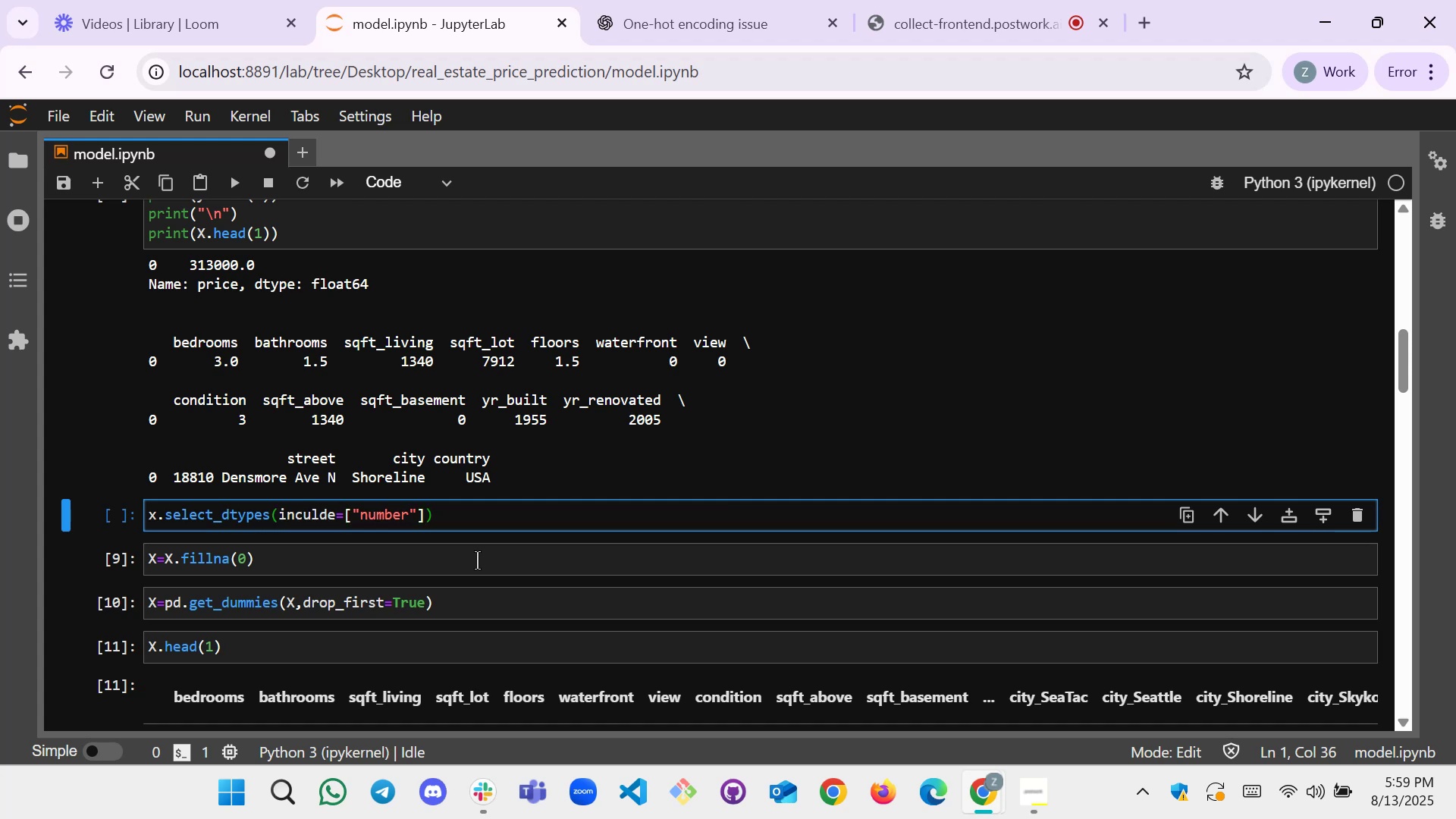 
type(.coulu)
key(Backspace)
key(Backspace)
key(Backspace)
type(lumns.)
 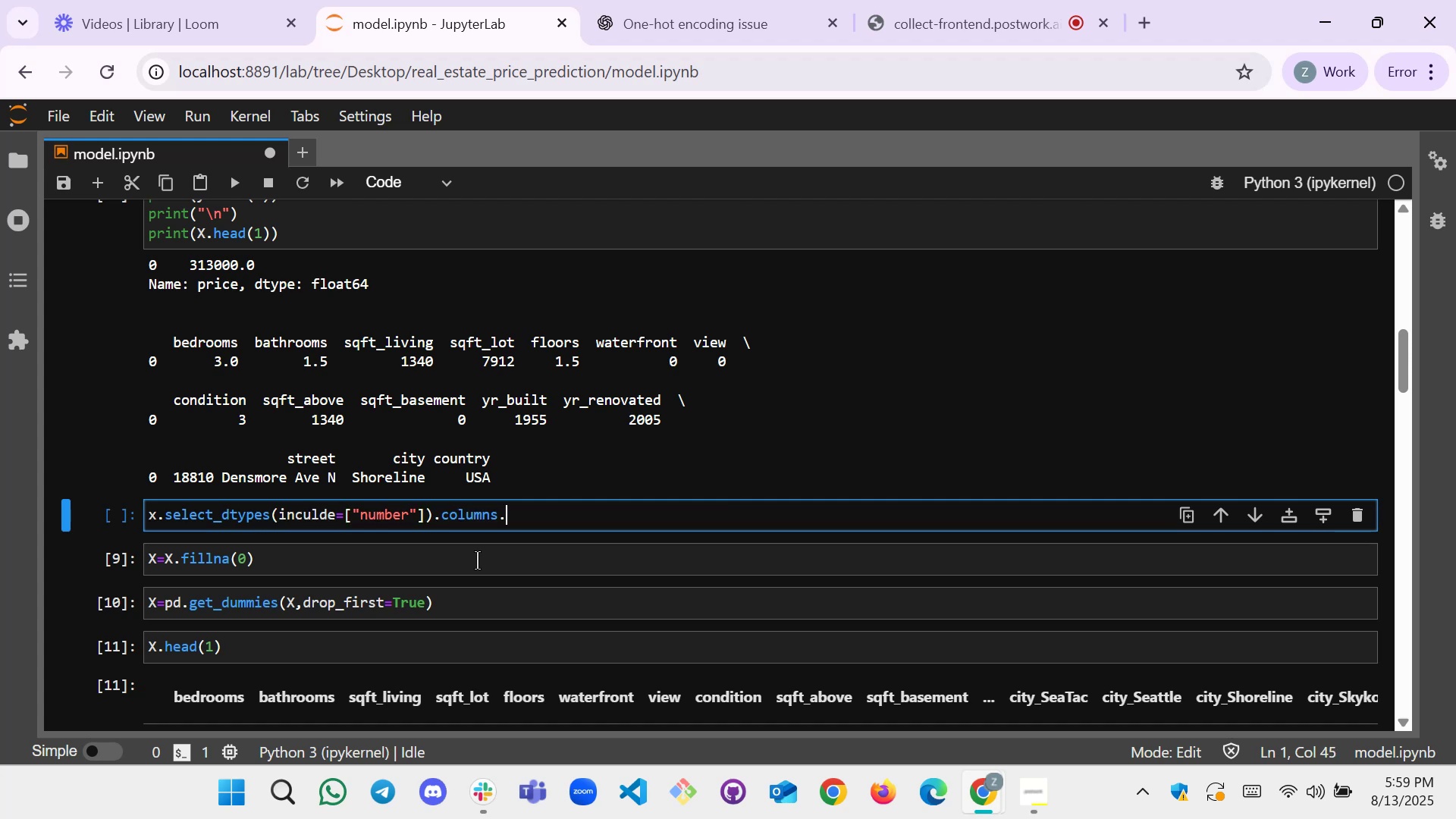 
type(tolist90)
key(Backspace)
key(Backspace)
type(()[Home])
 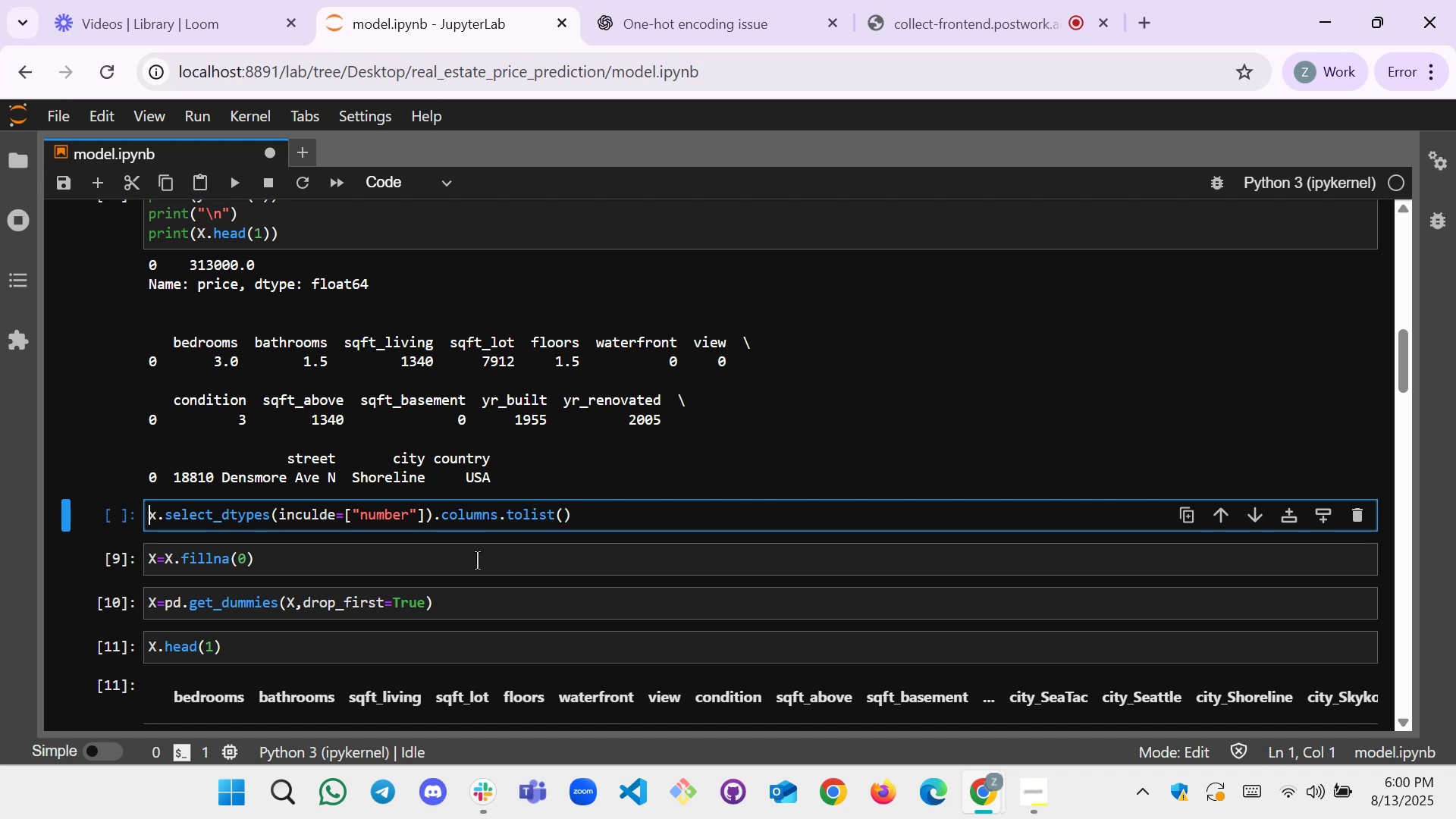 
key(Shift+X)
 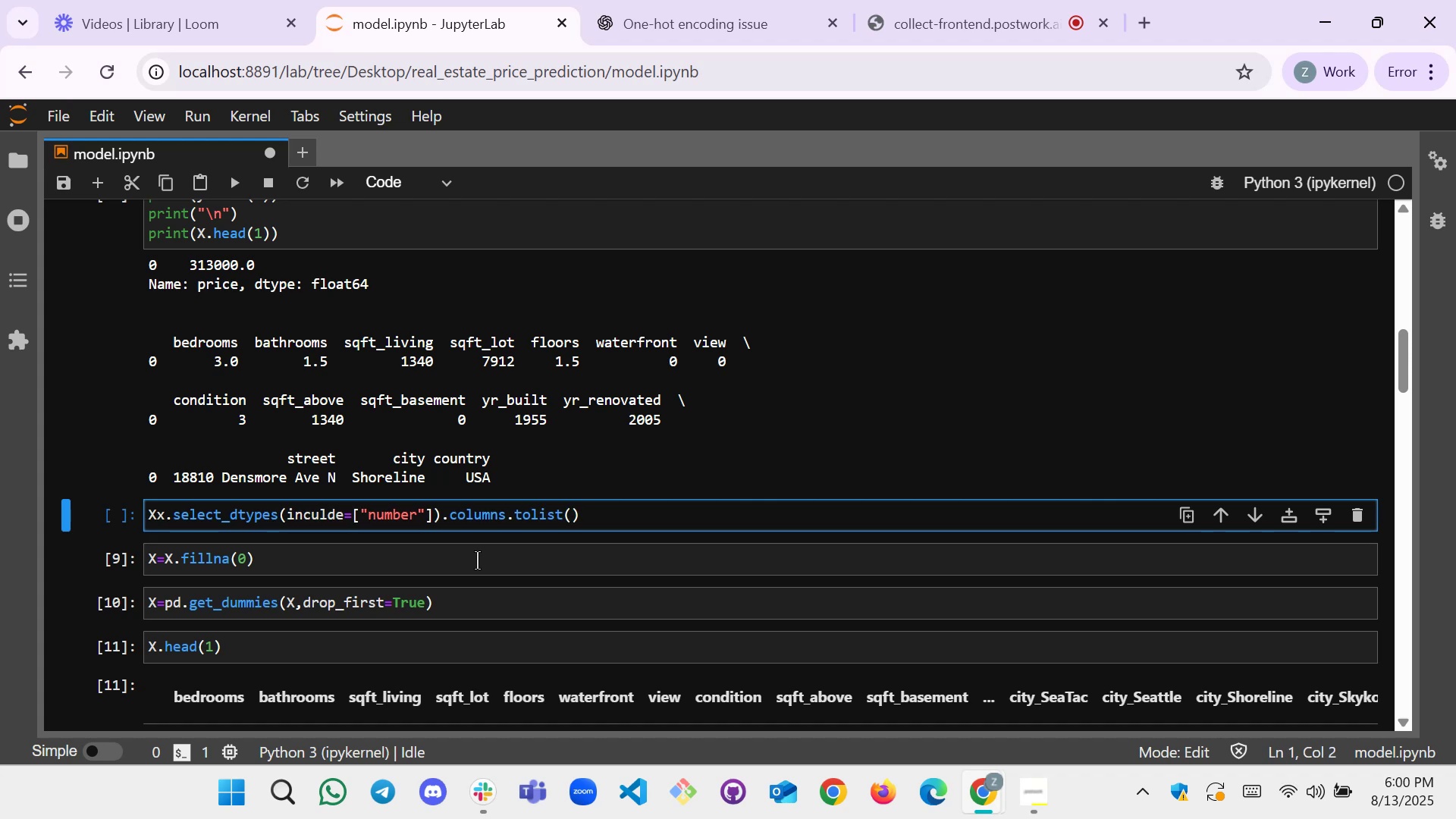 
key(Equal)
 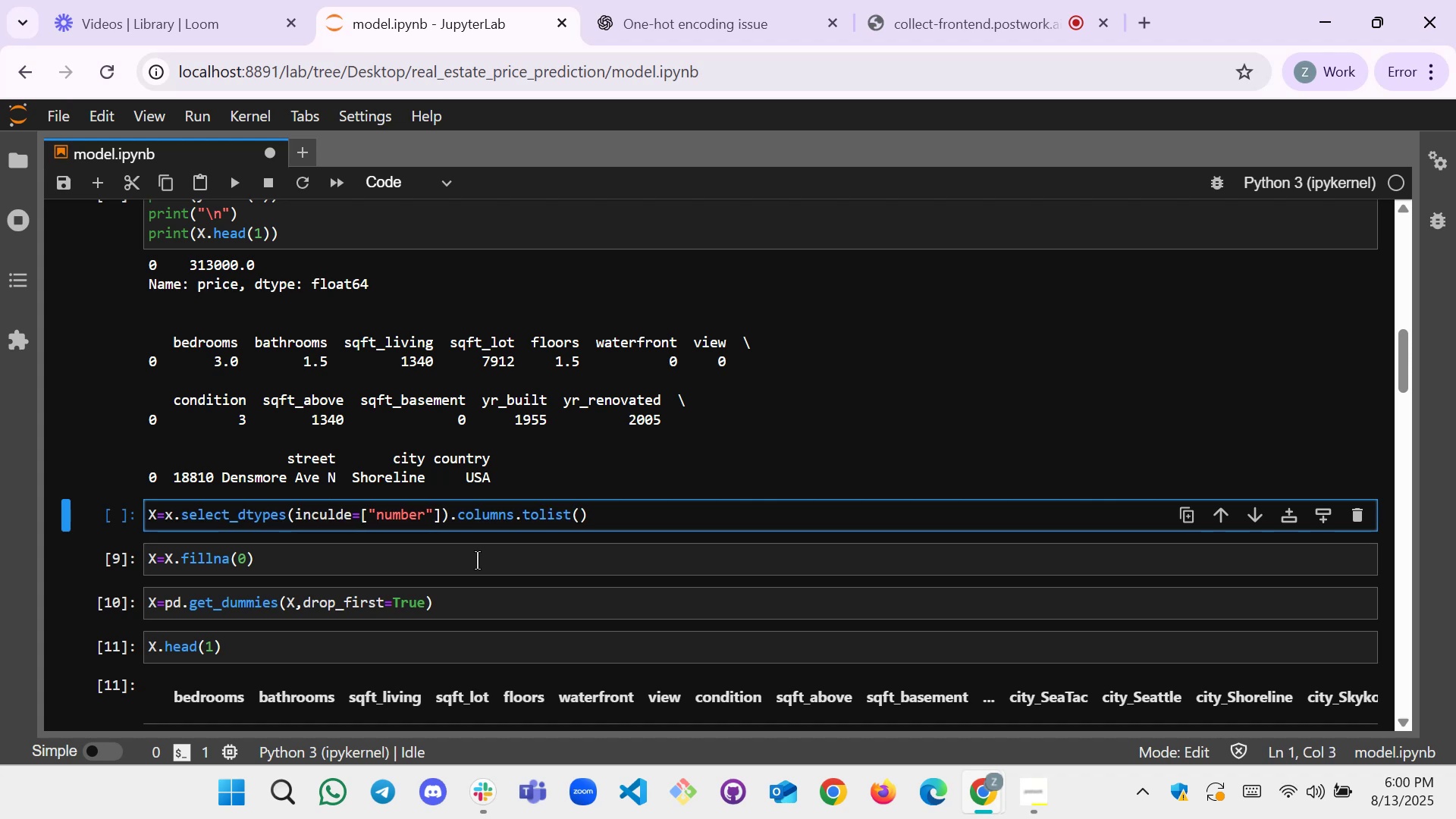 
key(ArrowLeft)
 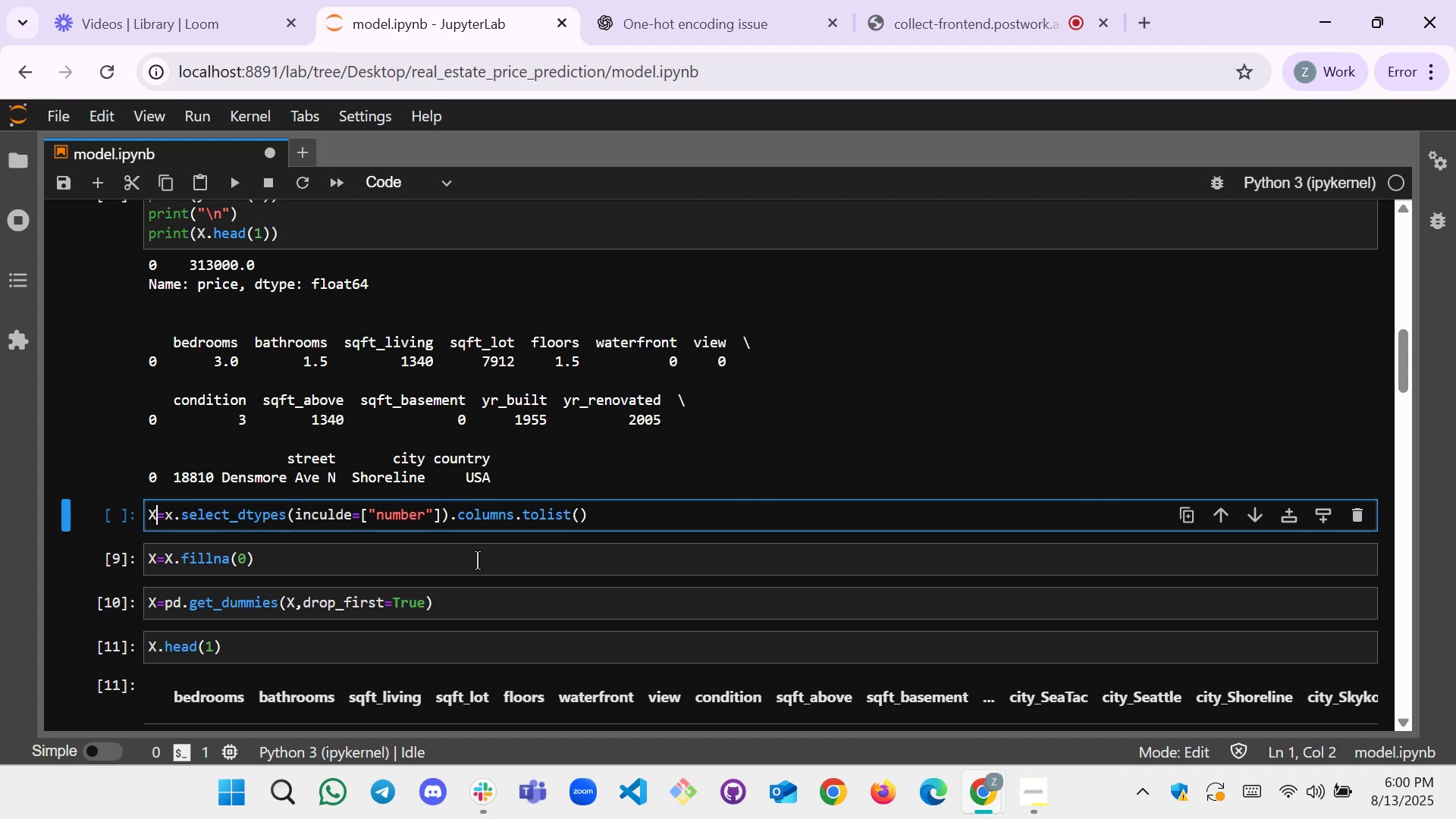 
key(ArrowLeft)
 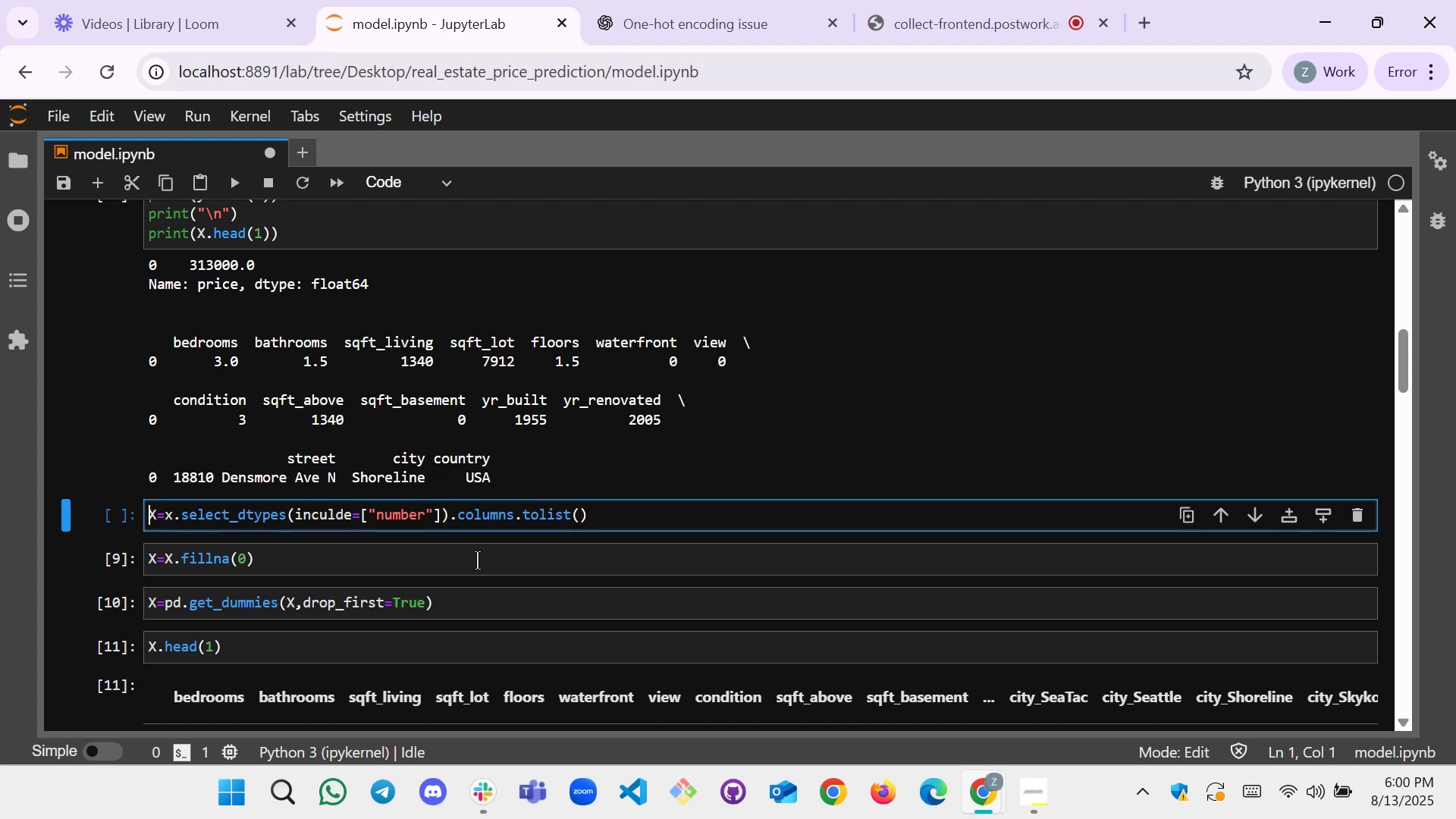 
key(ArrowRight)
 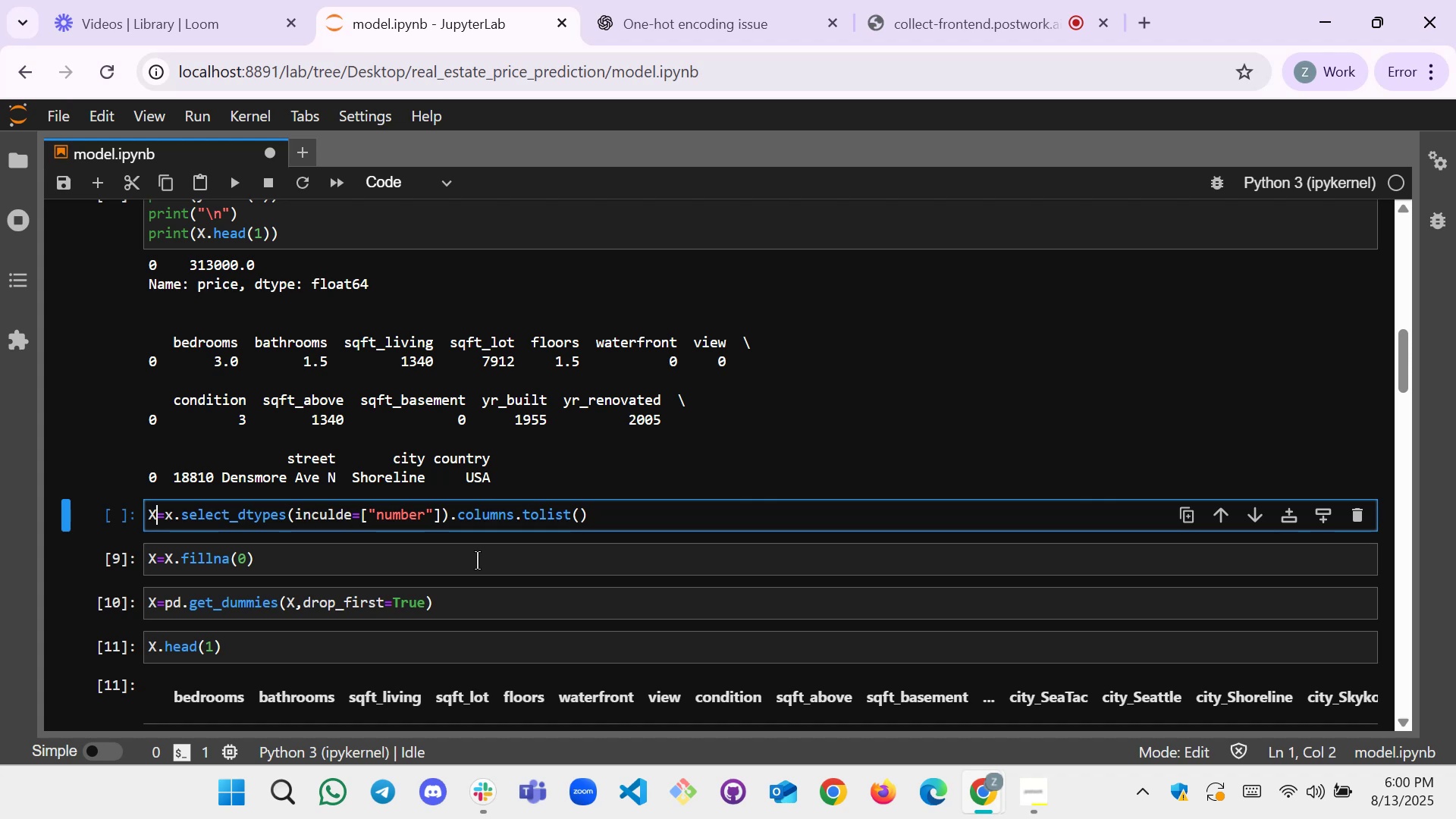 
key(ArrowRight)
 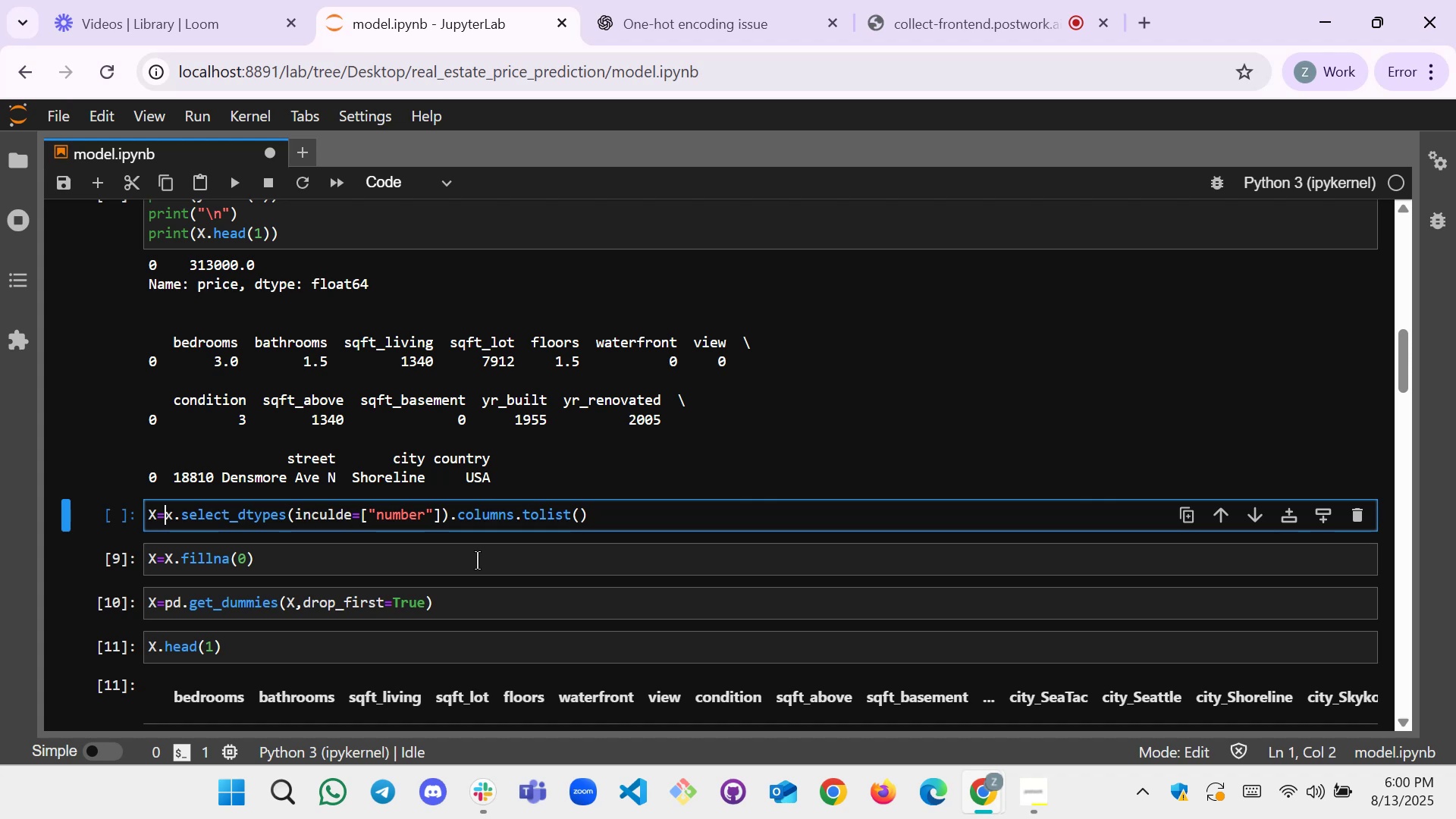 
key(ArrowRight)
 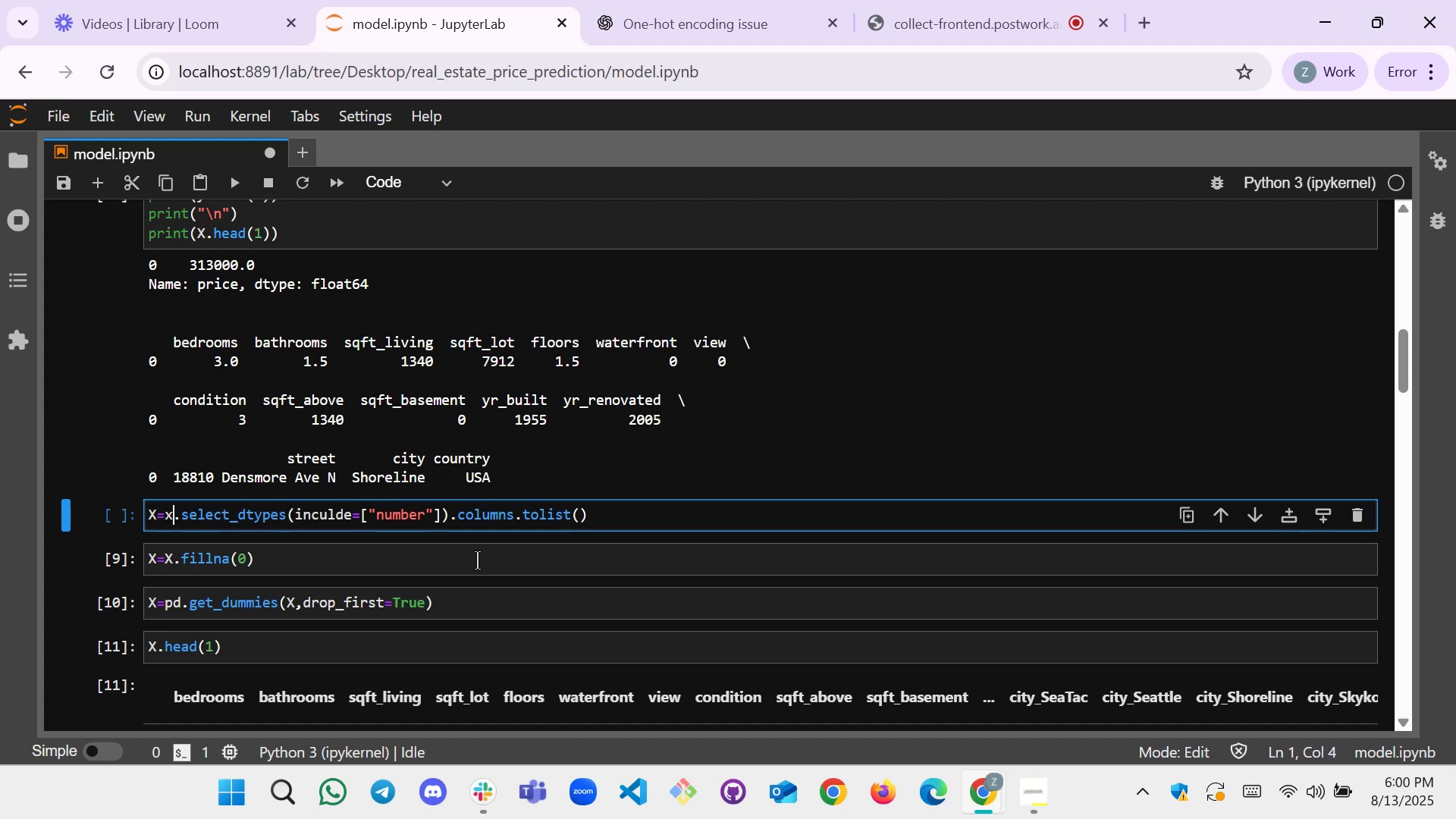 
key(Backspace)
 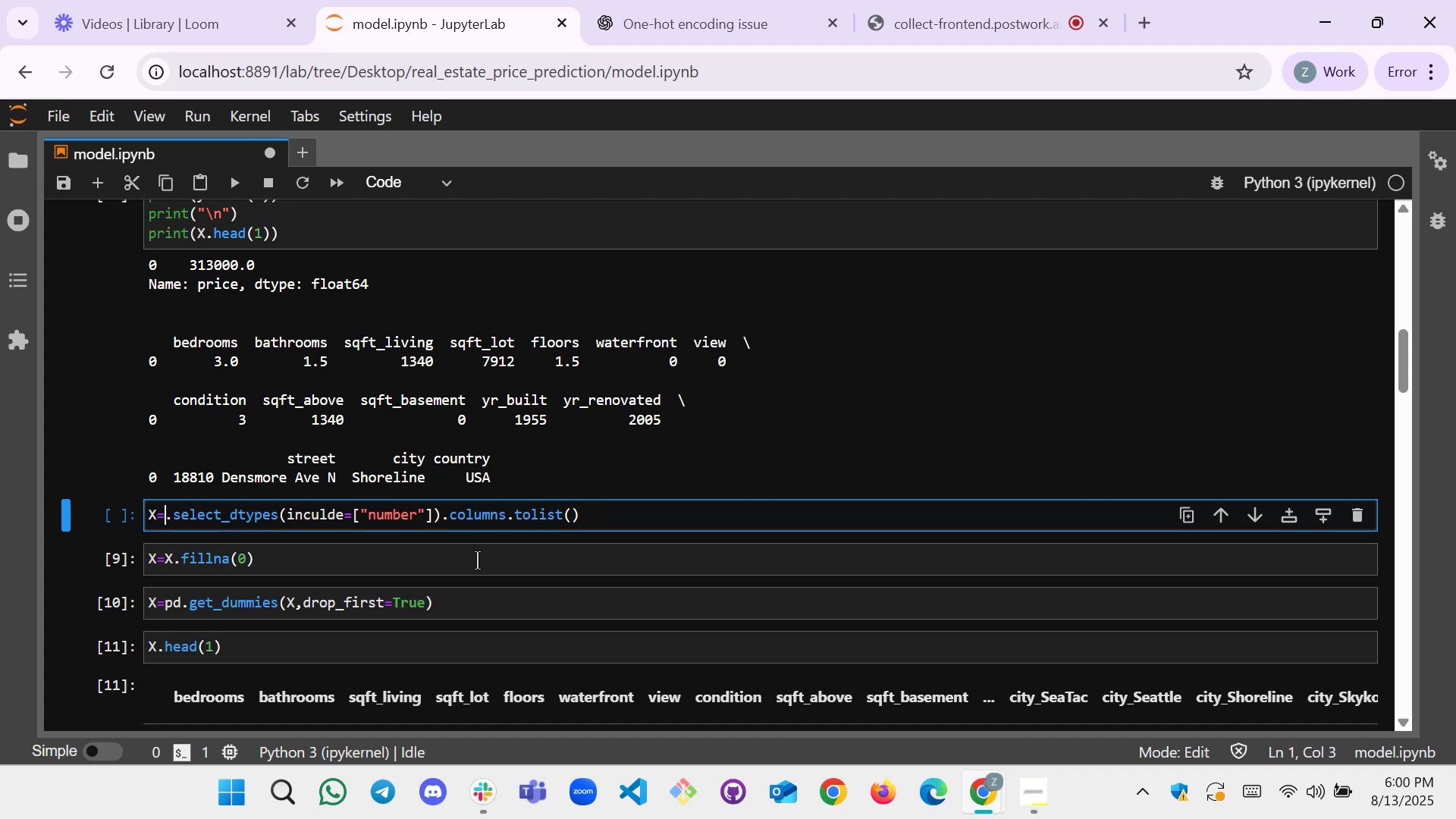 
key(Shift+ShiftRight)
 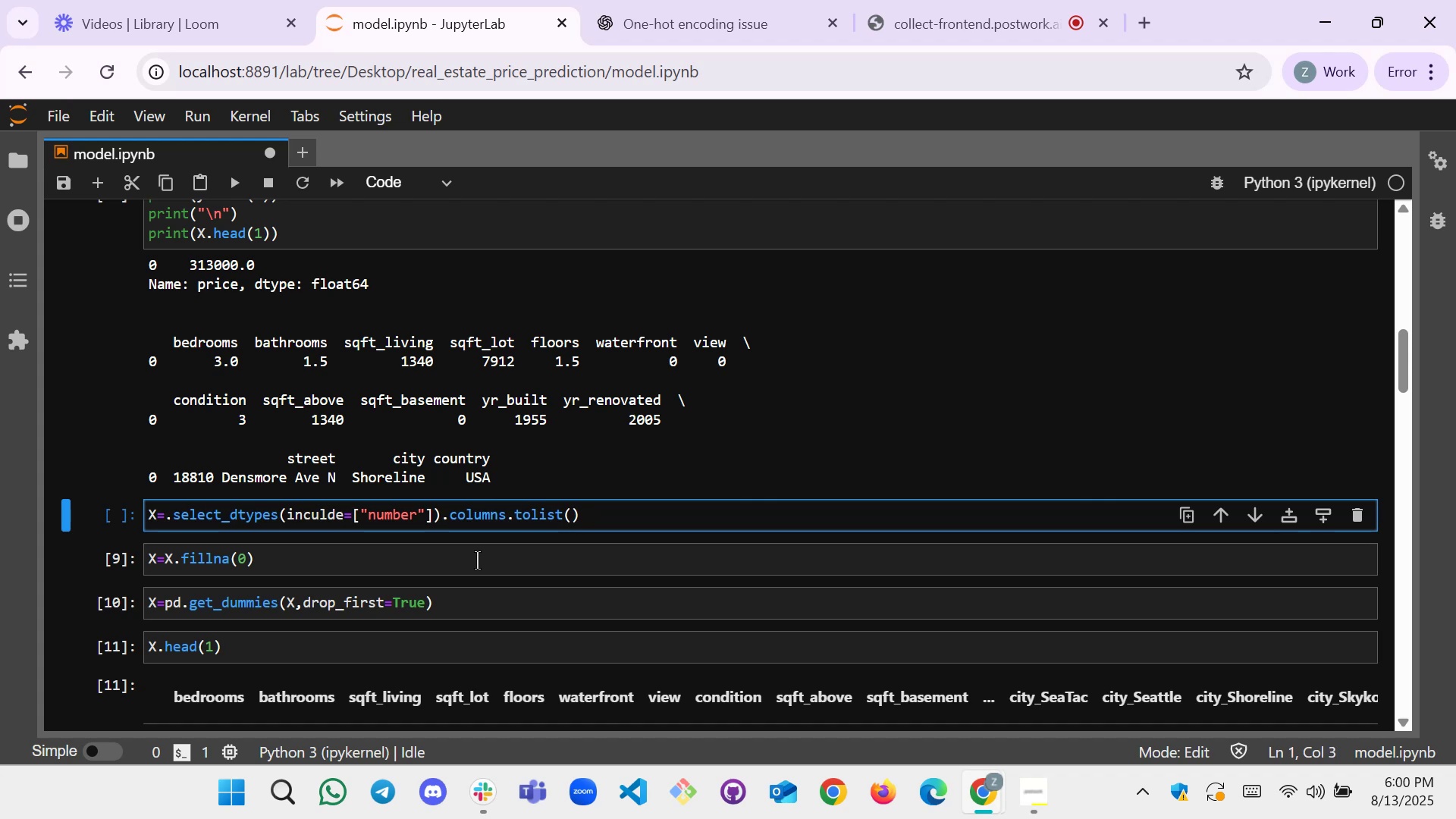 
key(Shift+X)
 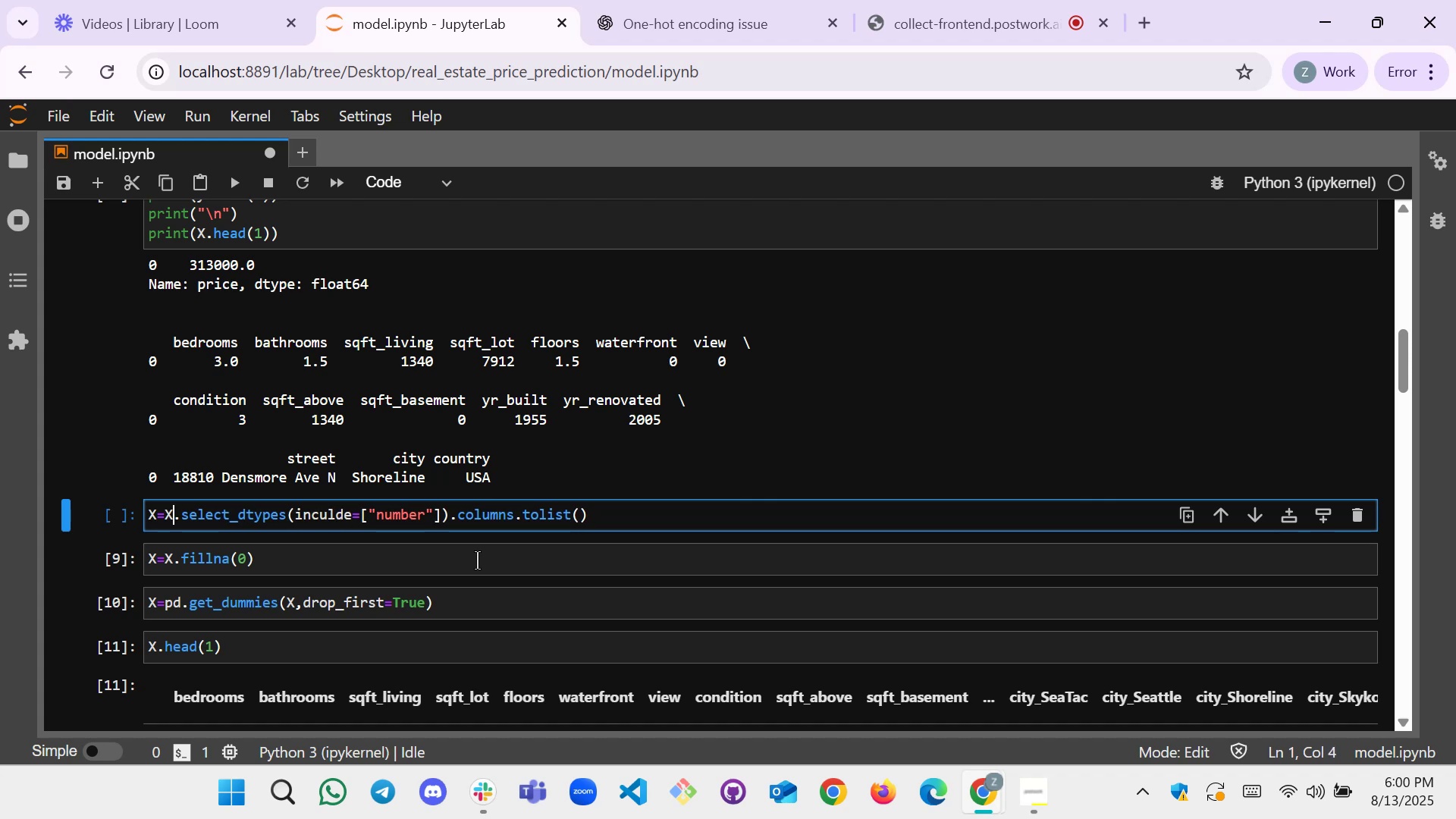 
key(ArrowLeft)
 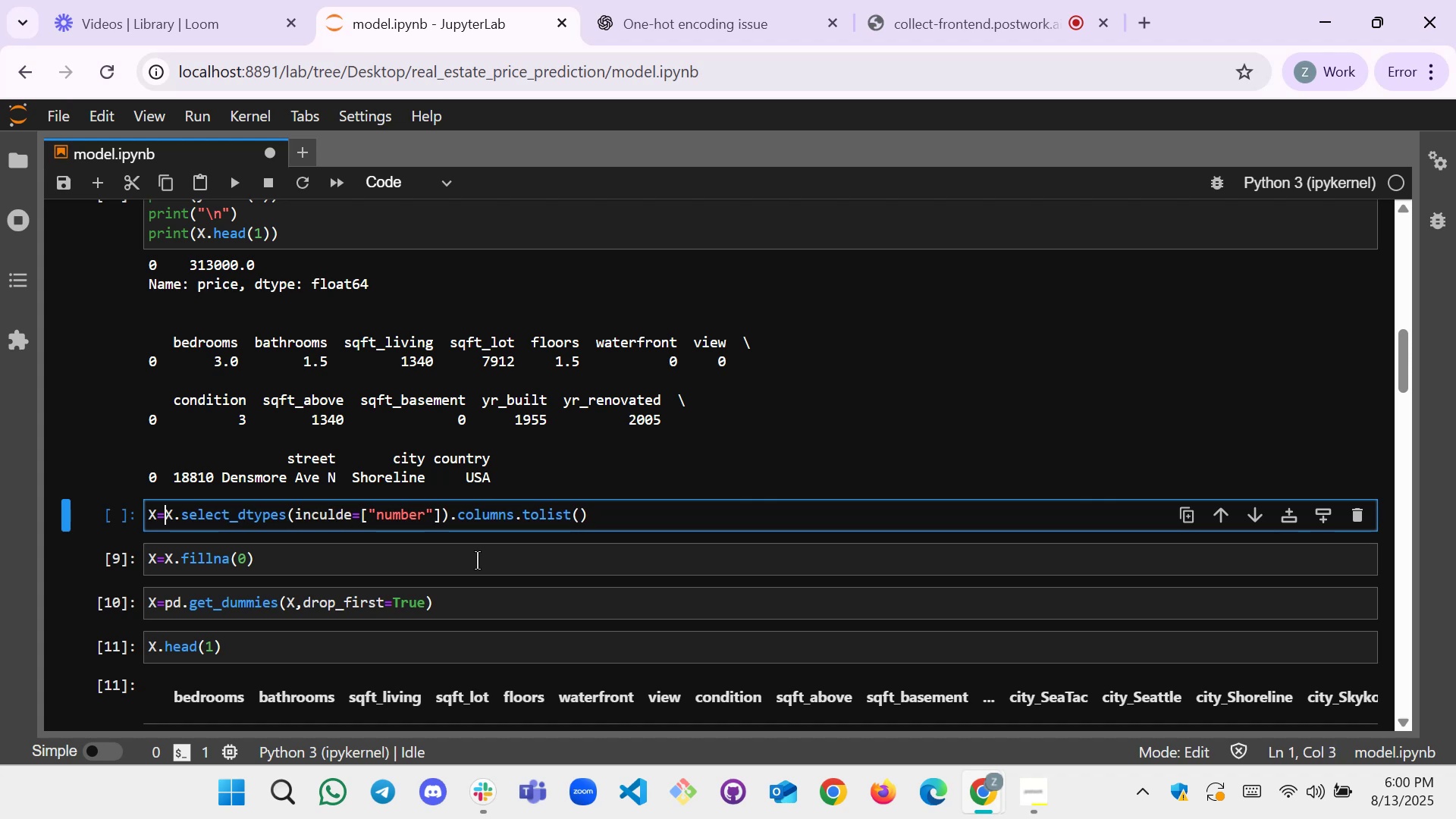 
key(ArrowLeft)
 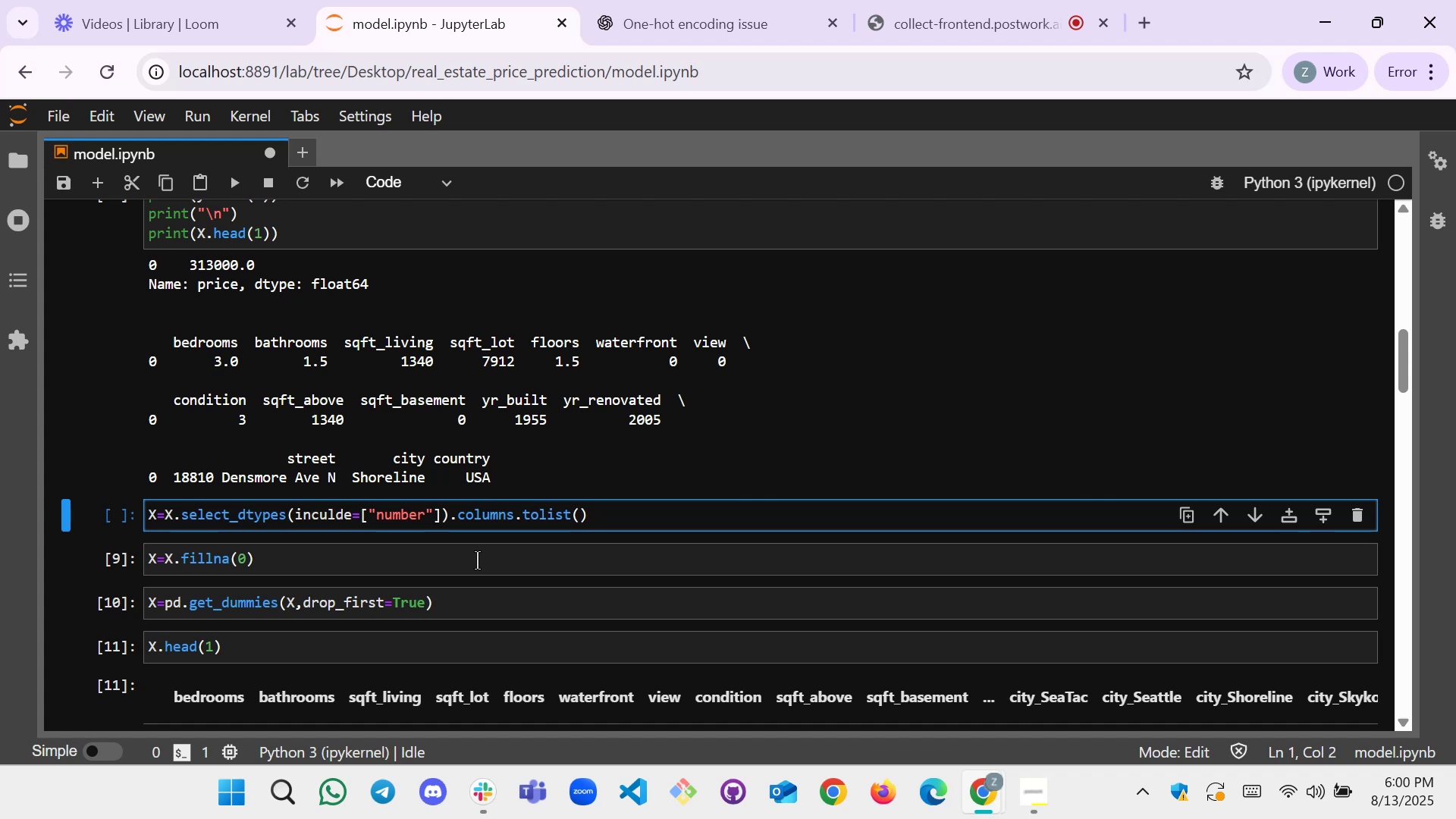 
key(Backspace)
type(numer)
key(Backspace)
key(Backspace)
type(_col)
 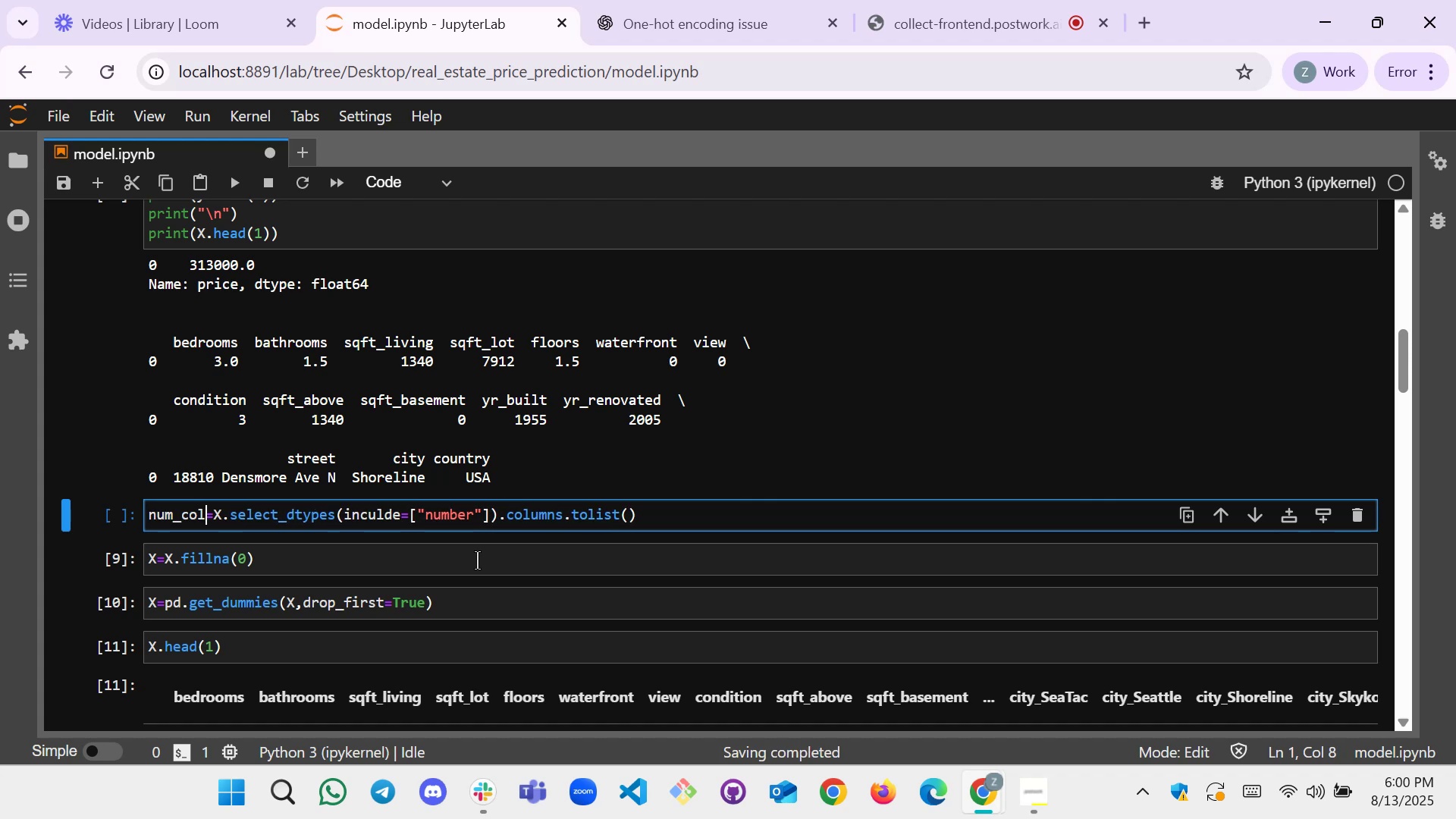 
wait(9.43)
 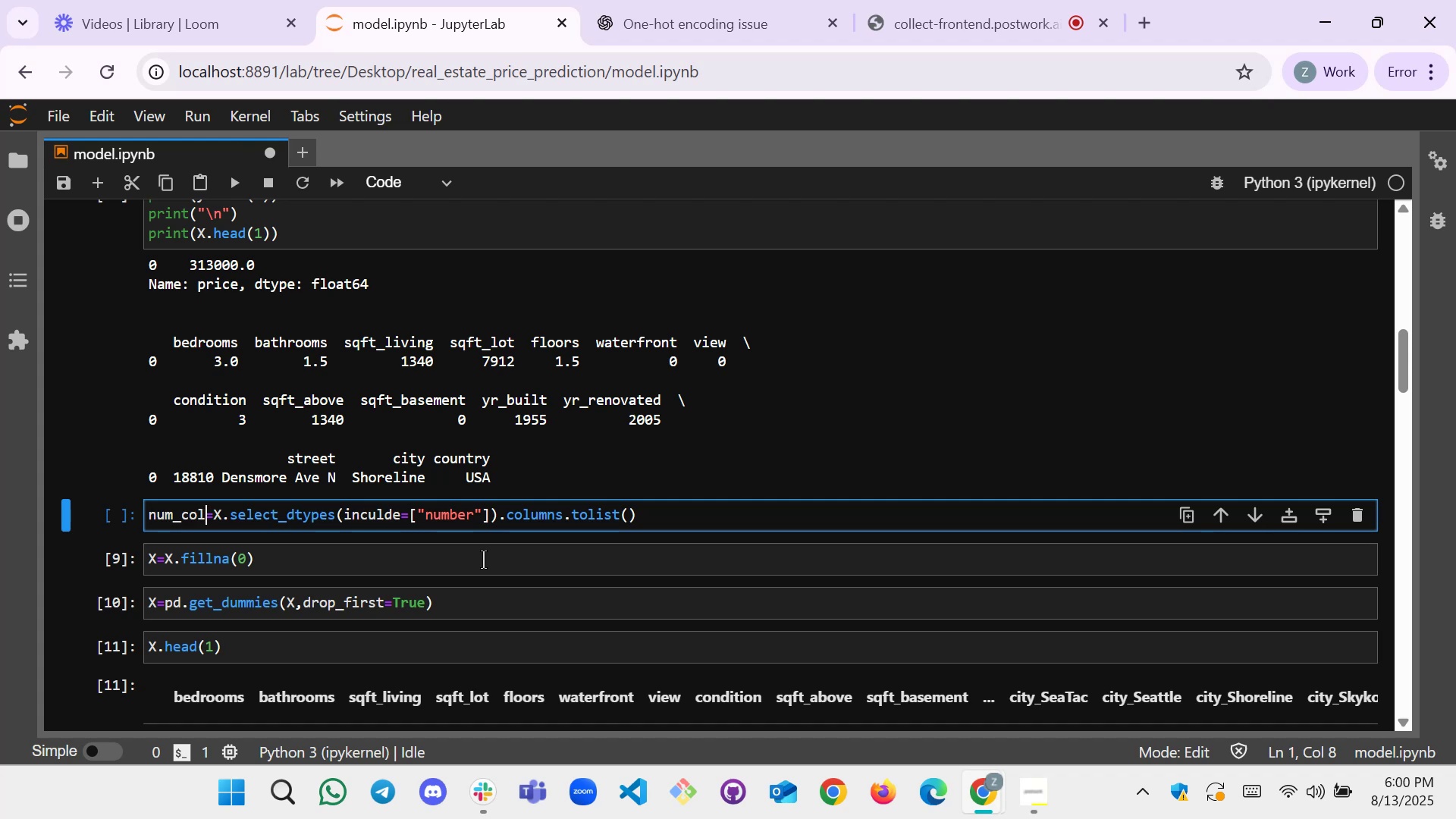 
left_click([384, 519])
 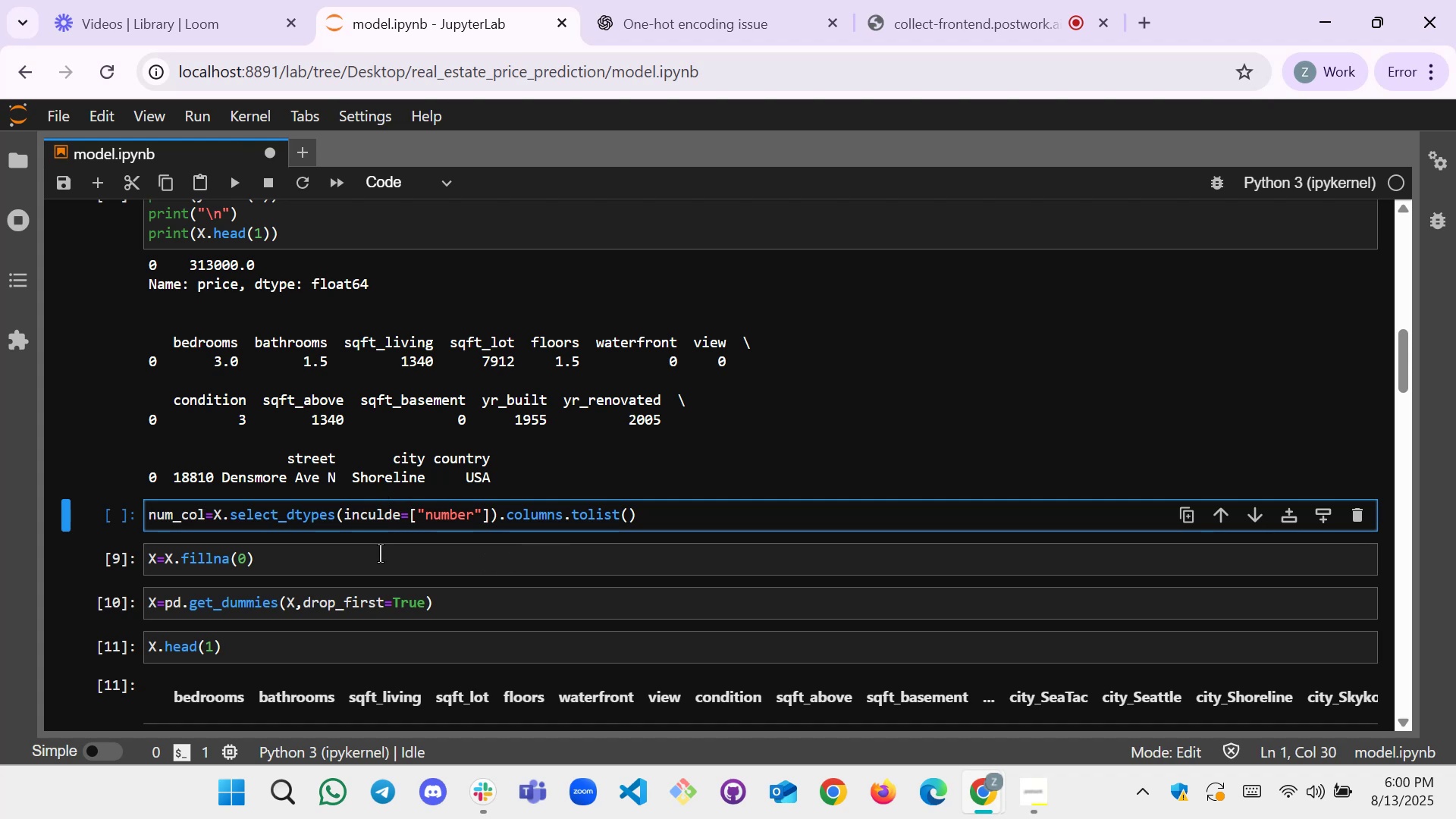 
key(Backspace)
key(Backspace)
type(lud)
key(Backspace)
 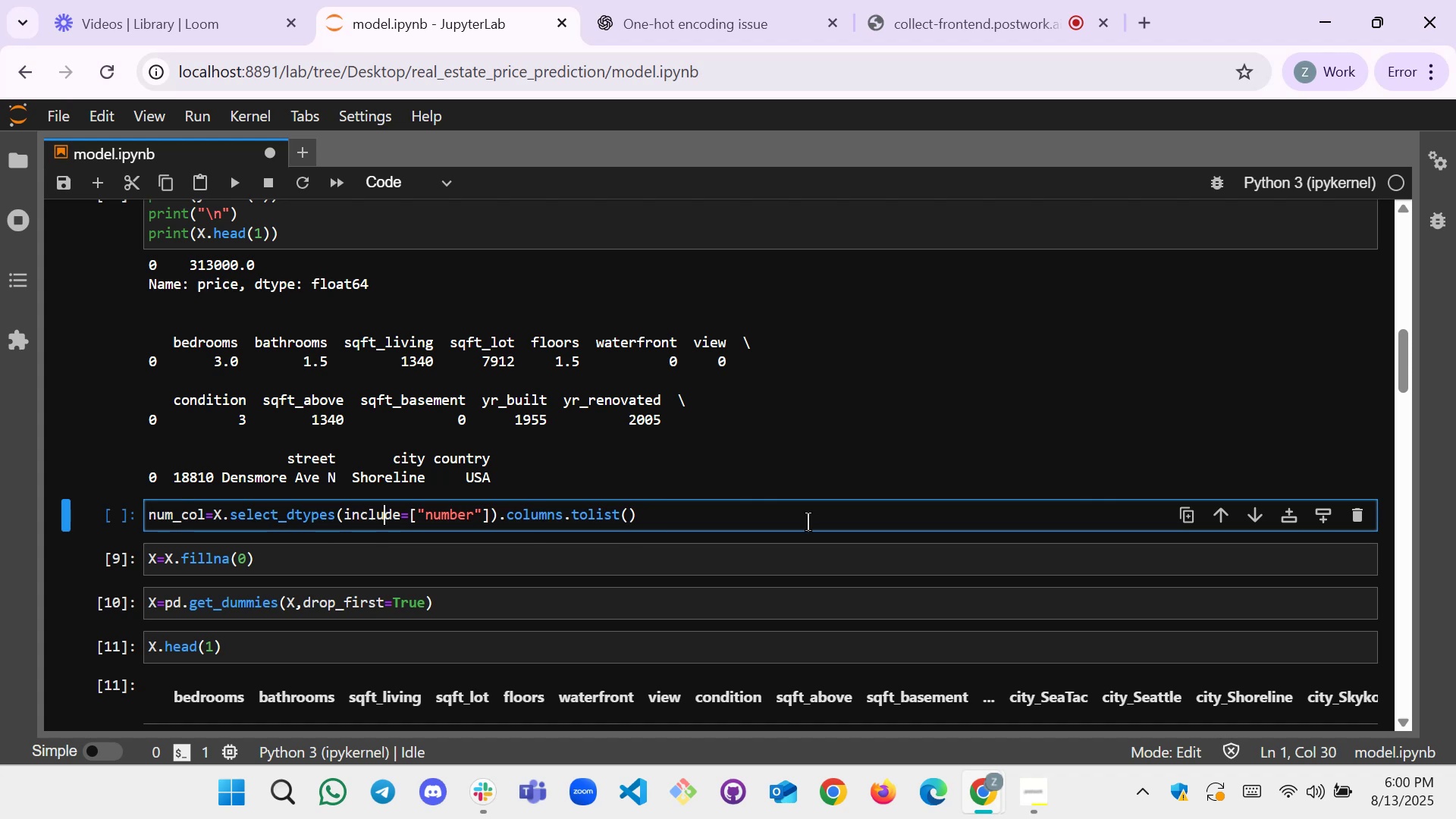 
left_click([760, 509])
 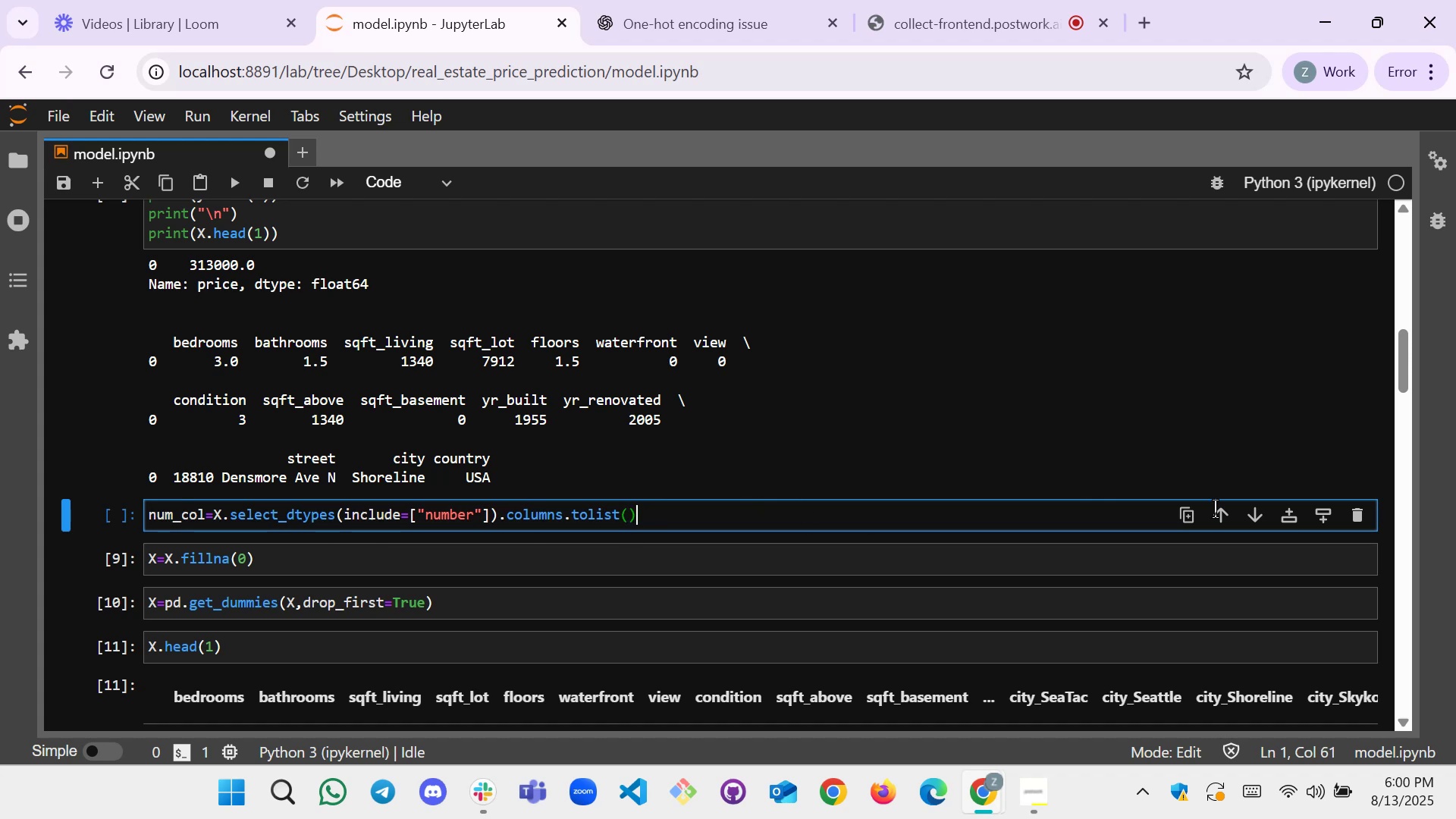 
mouse_move([1286, 504])
 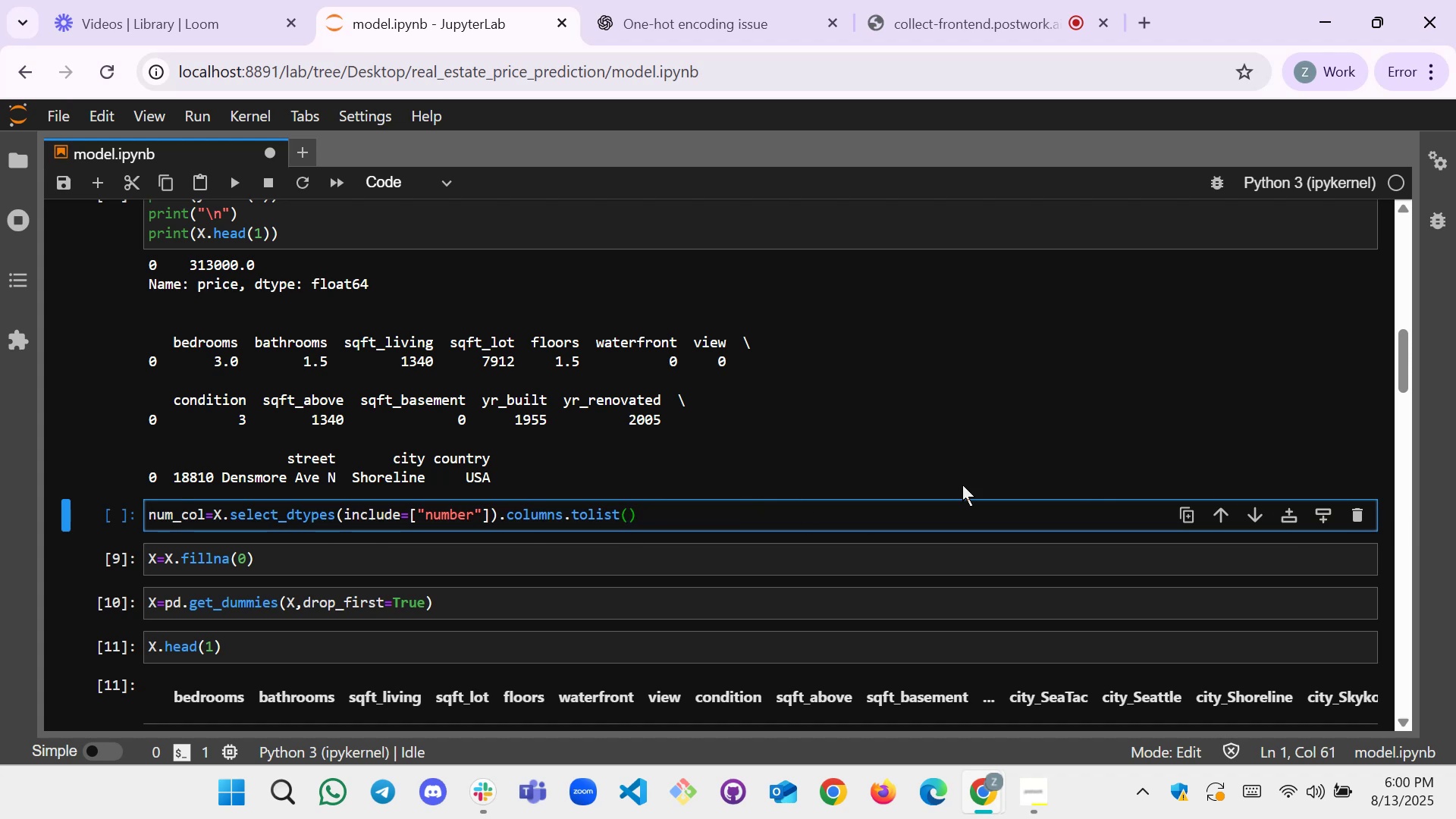 
scroll: coordinate [507, 328], scroll_direction: up, amount: 9.0
 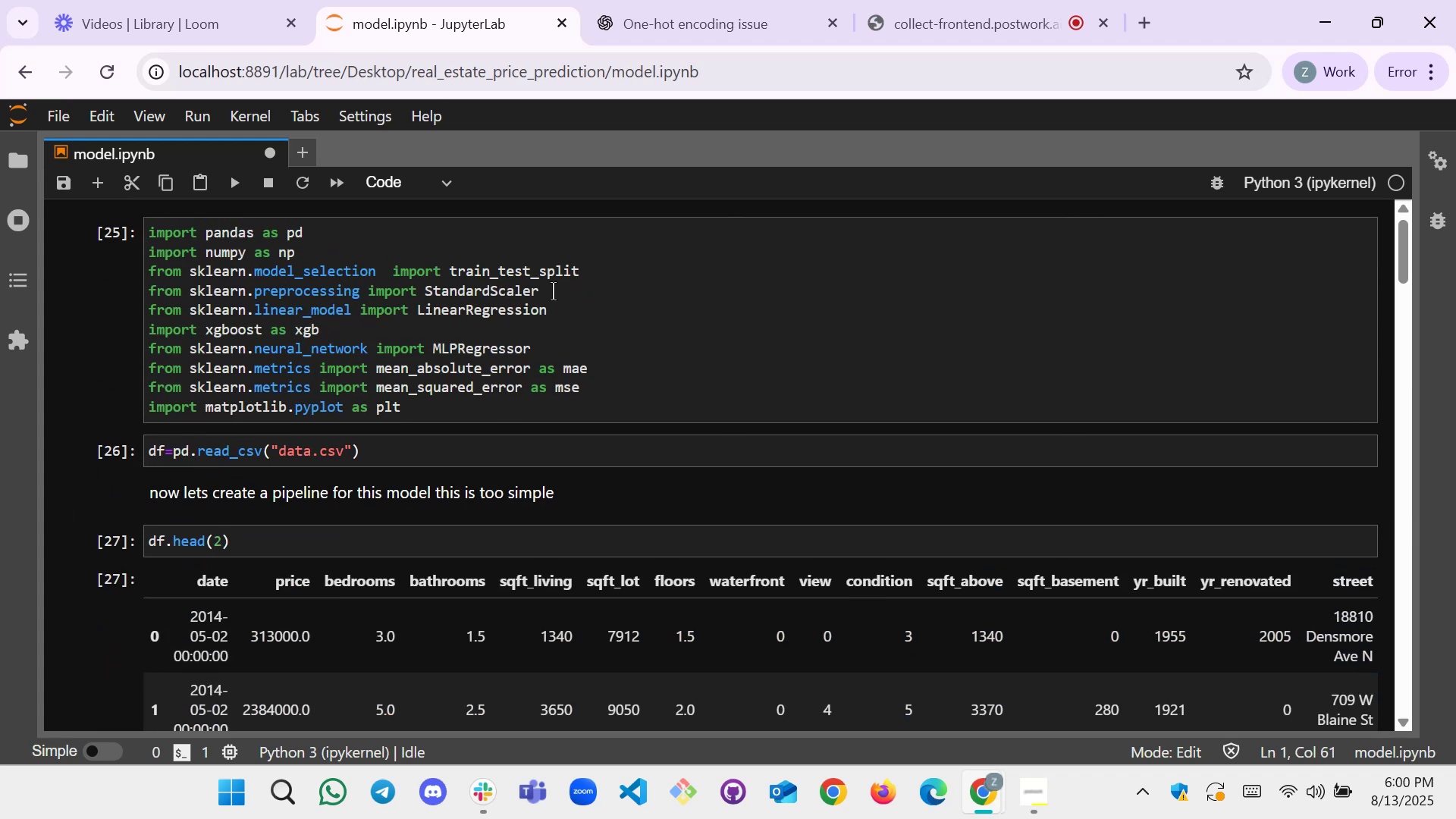 
left_click([585, 310])
 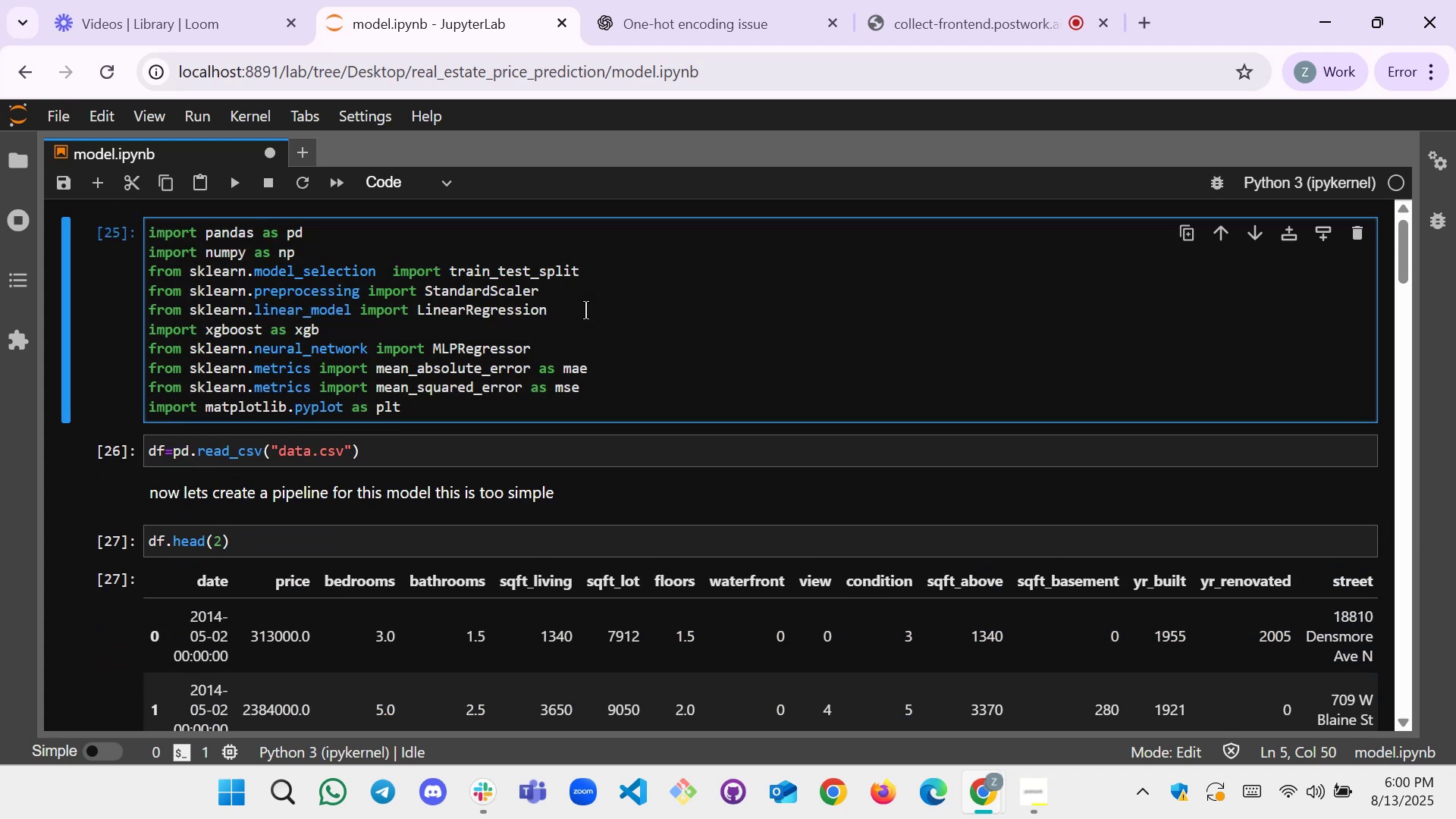 
key(Shift+Enter)
 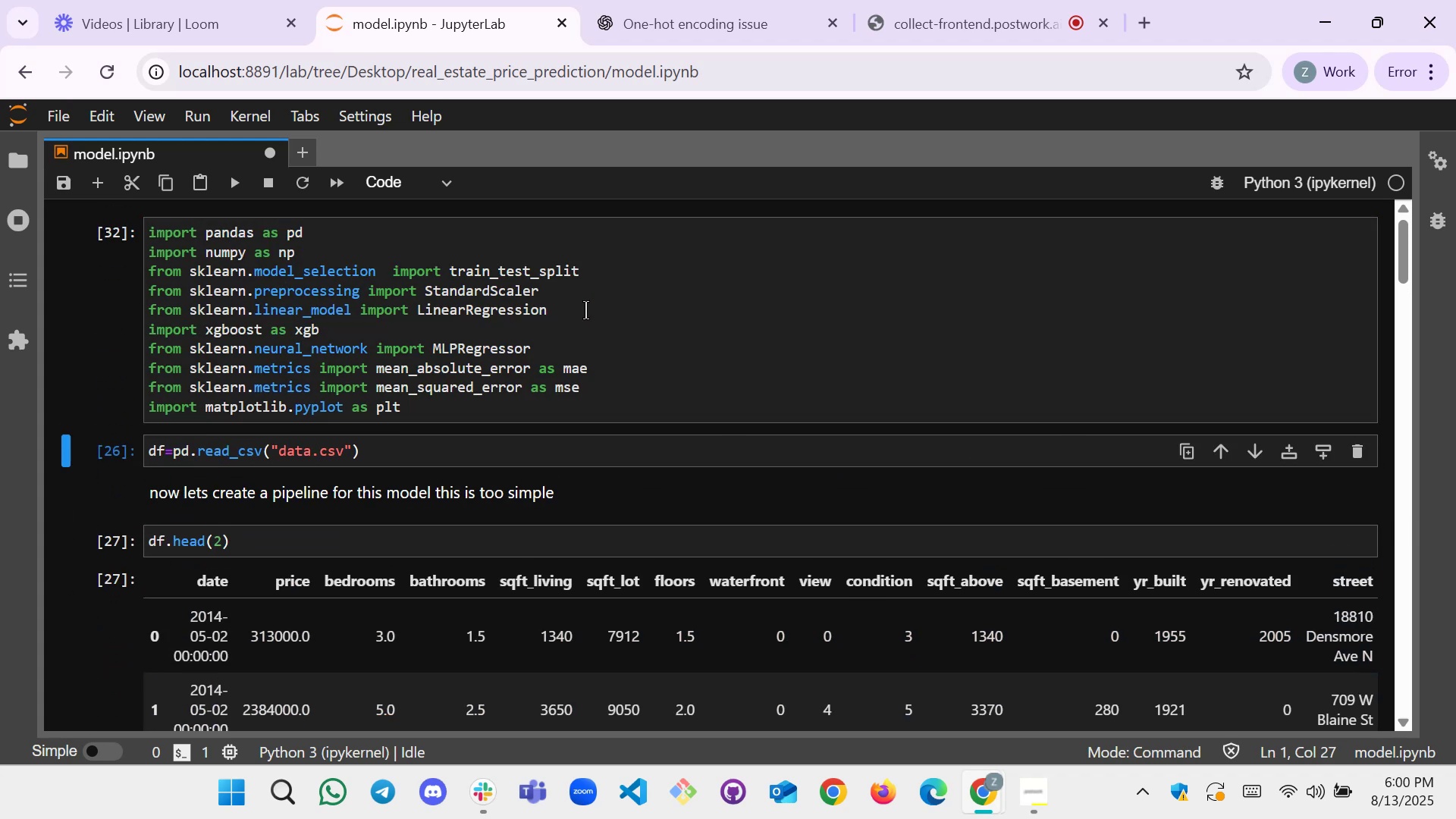 
key(Shift+Enter)
 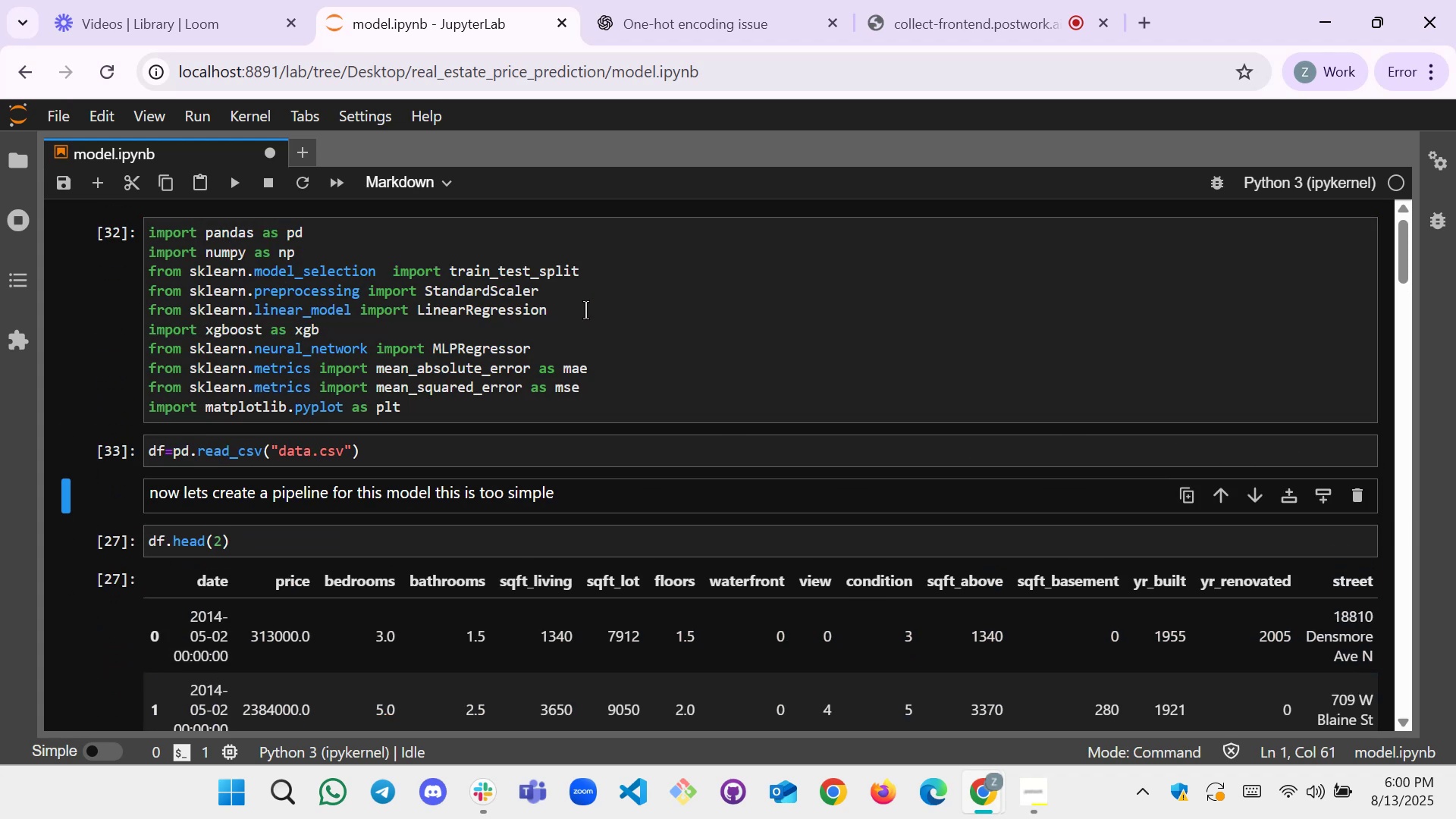 
key(Shift+Enter)
 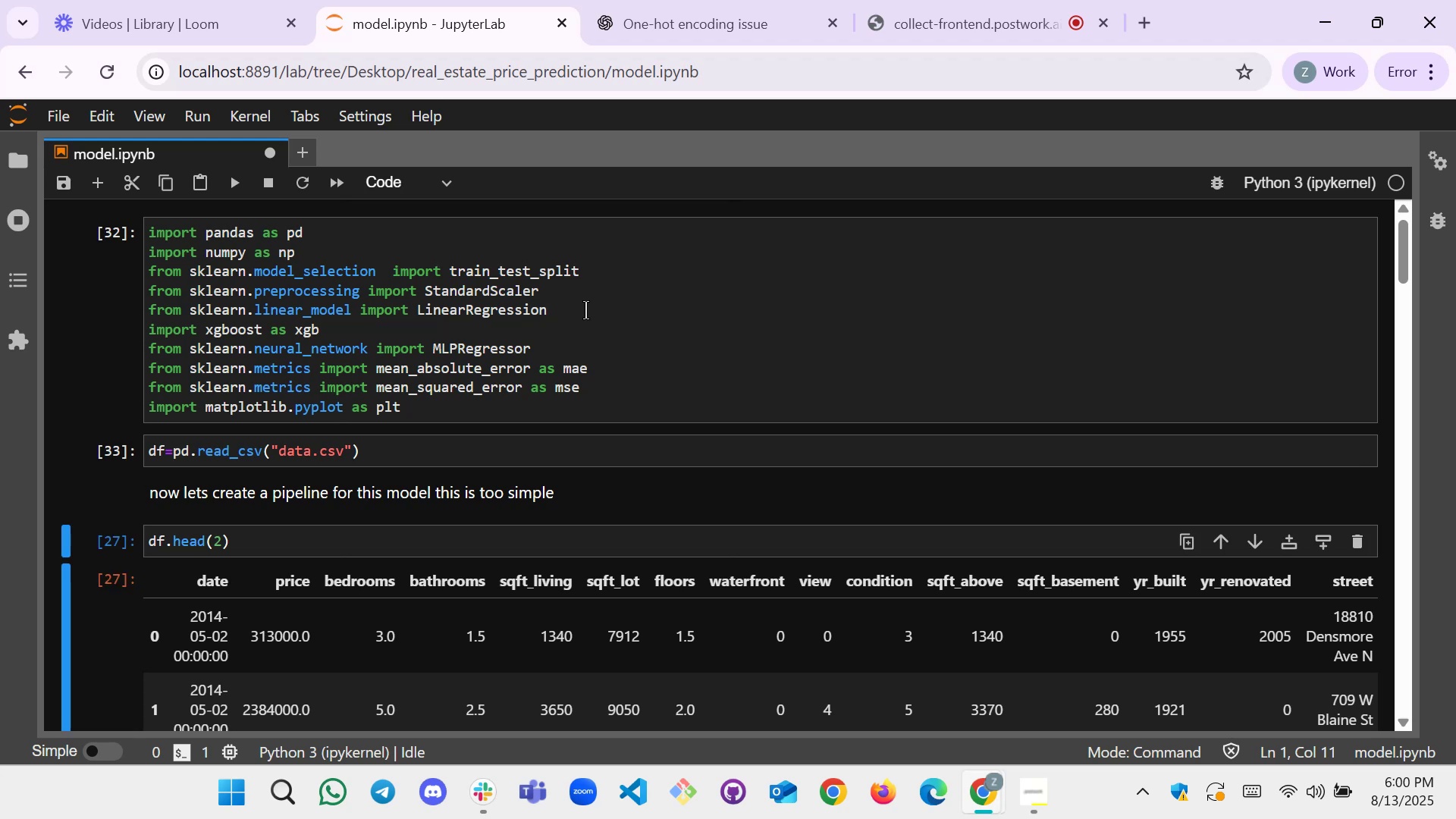 
key(Shift+Enter)
 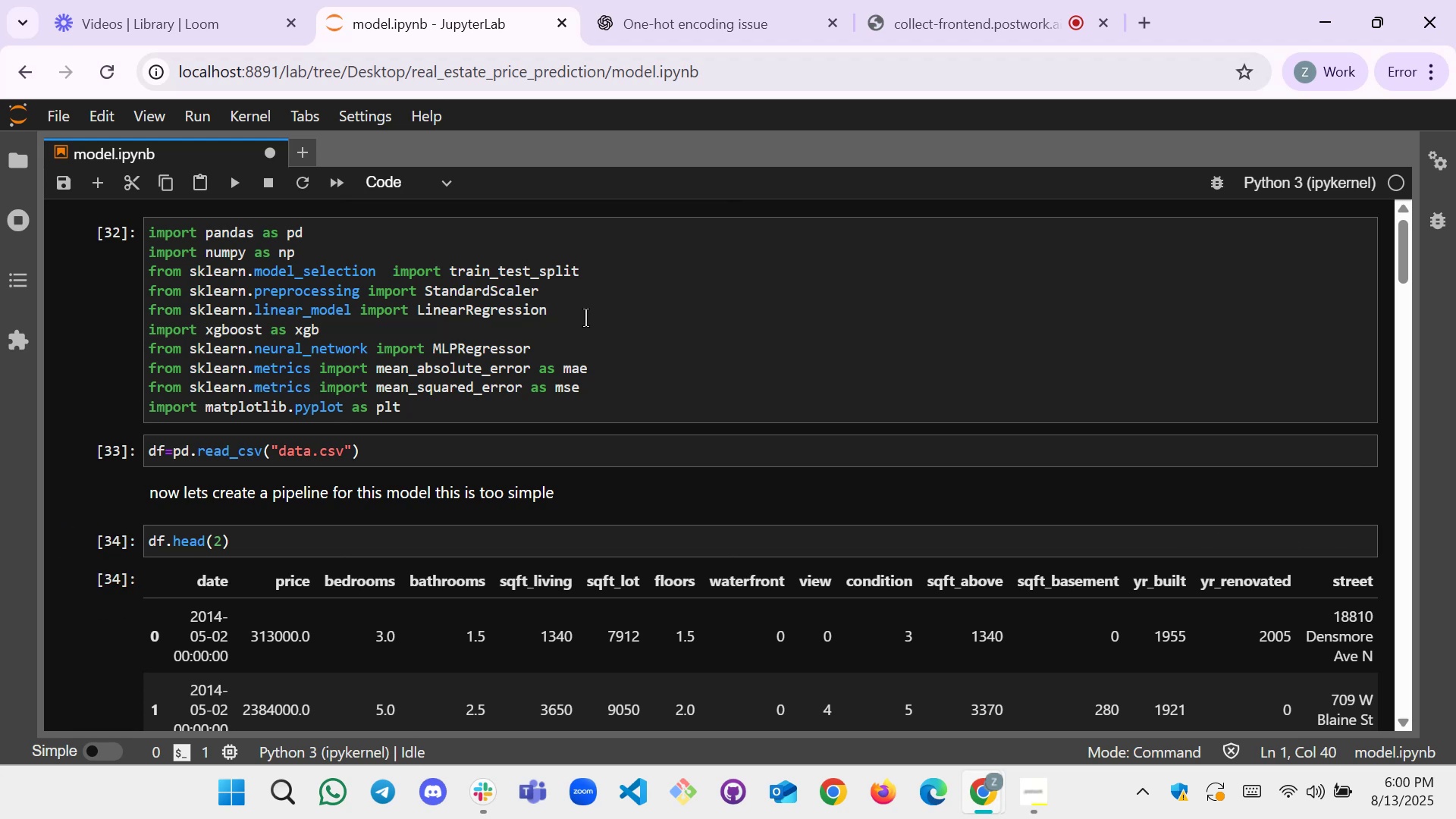 
scroll: coordinate [362, 355], scroll_direction: down, amount: 5.0
 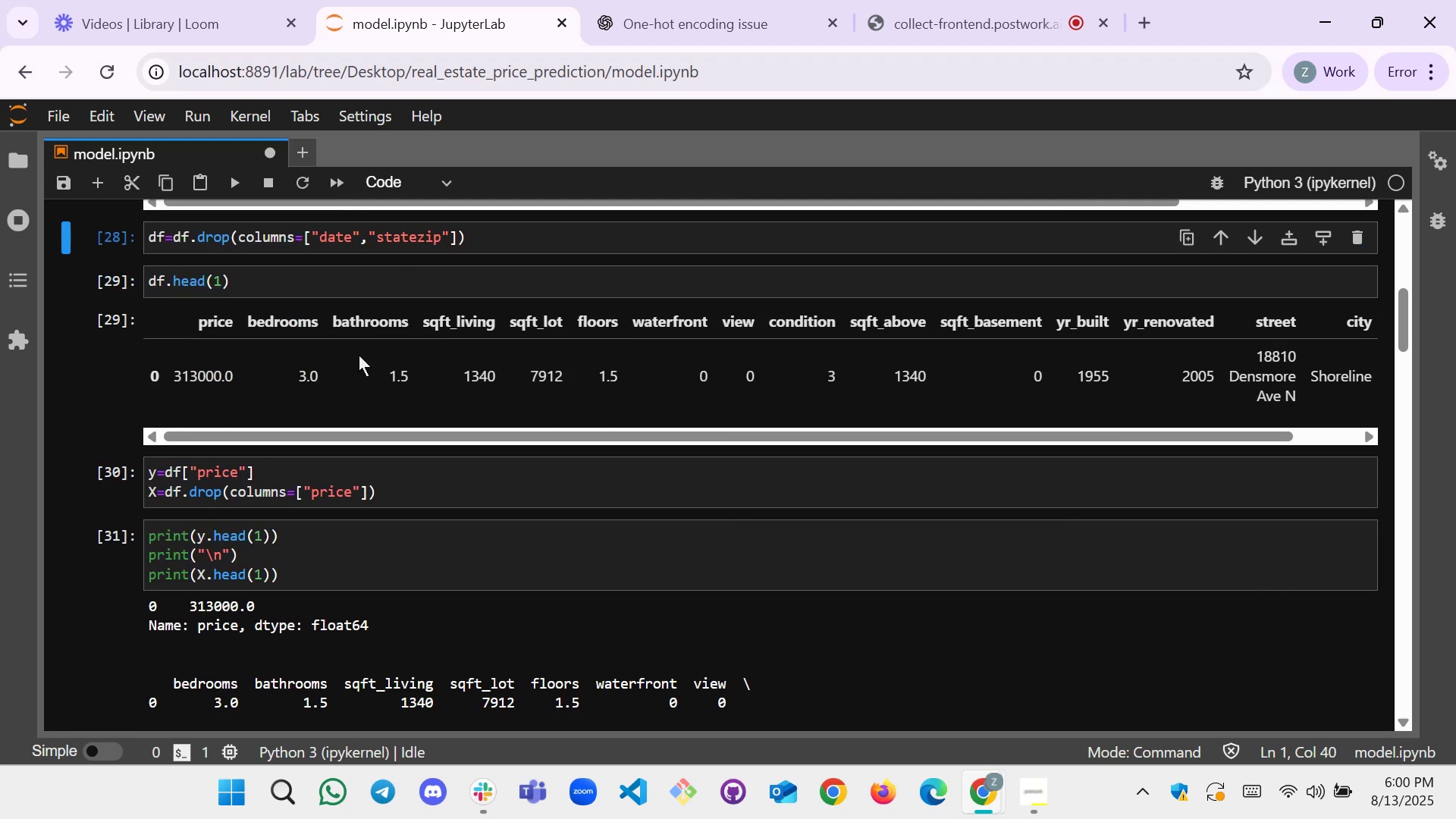 
scroll: coordinate [441, 366], scroll_direction: up, amount: 3.0
 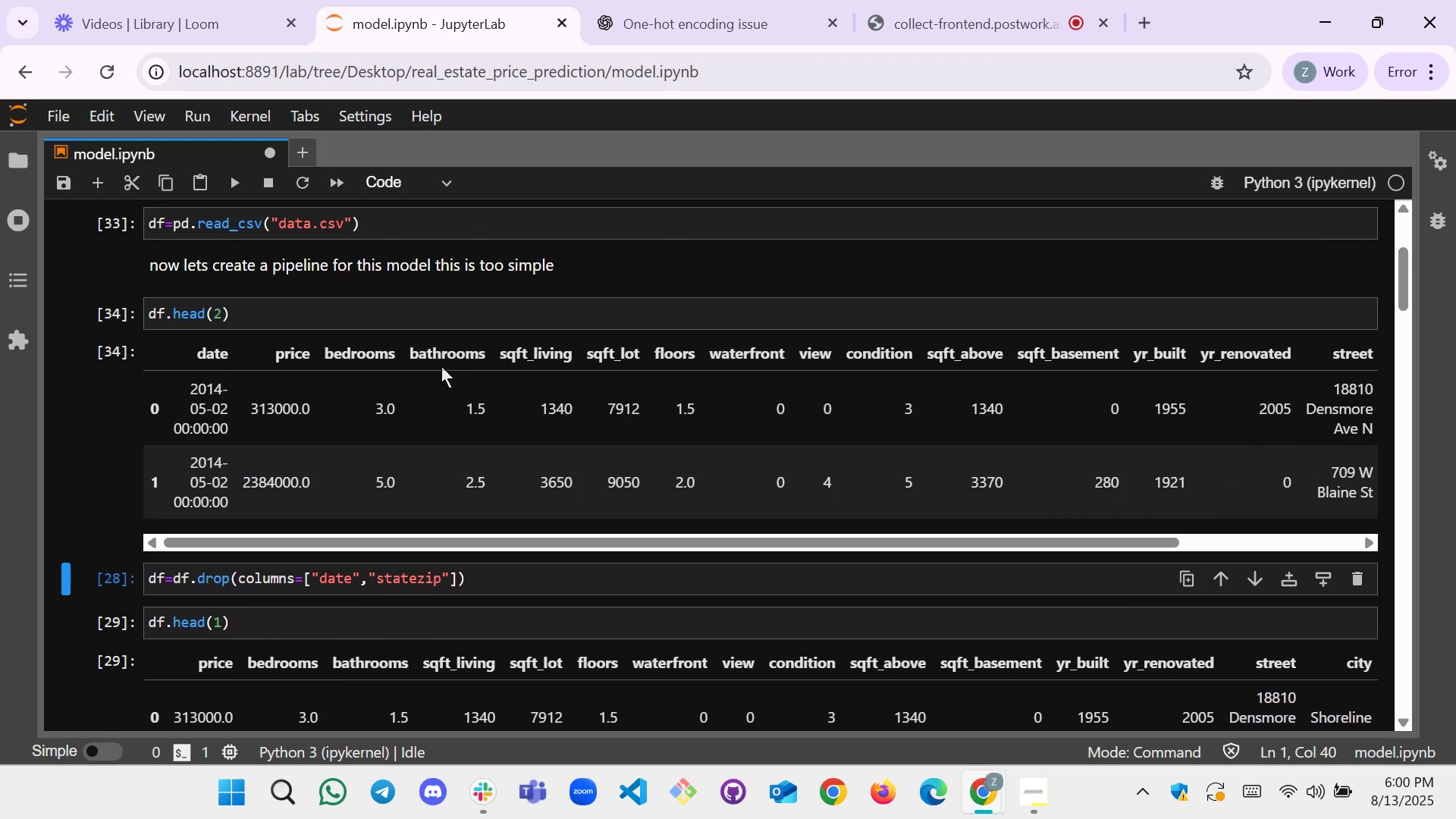 
scroll: coordinate [441, 366], scroll_direction: down, amount: 2.0
 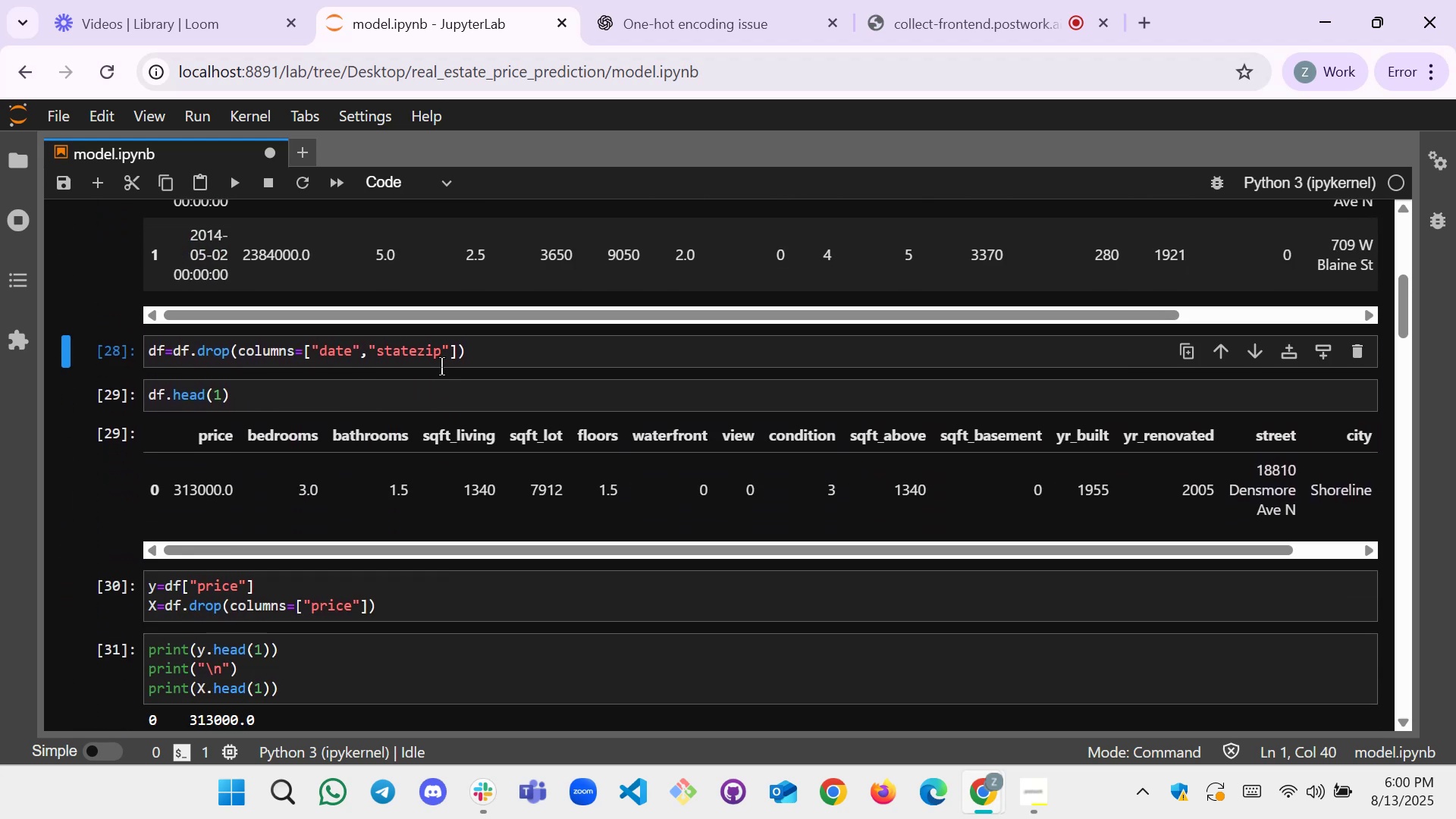 
key(Shift+Enter)
 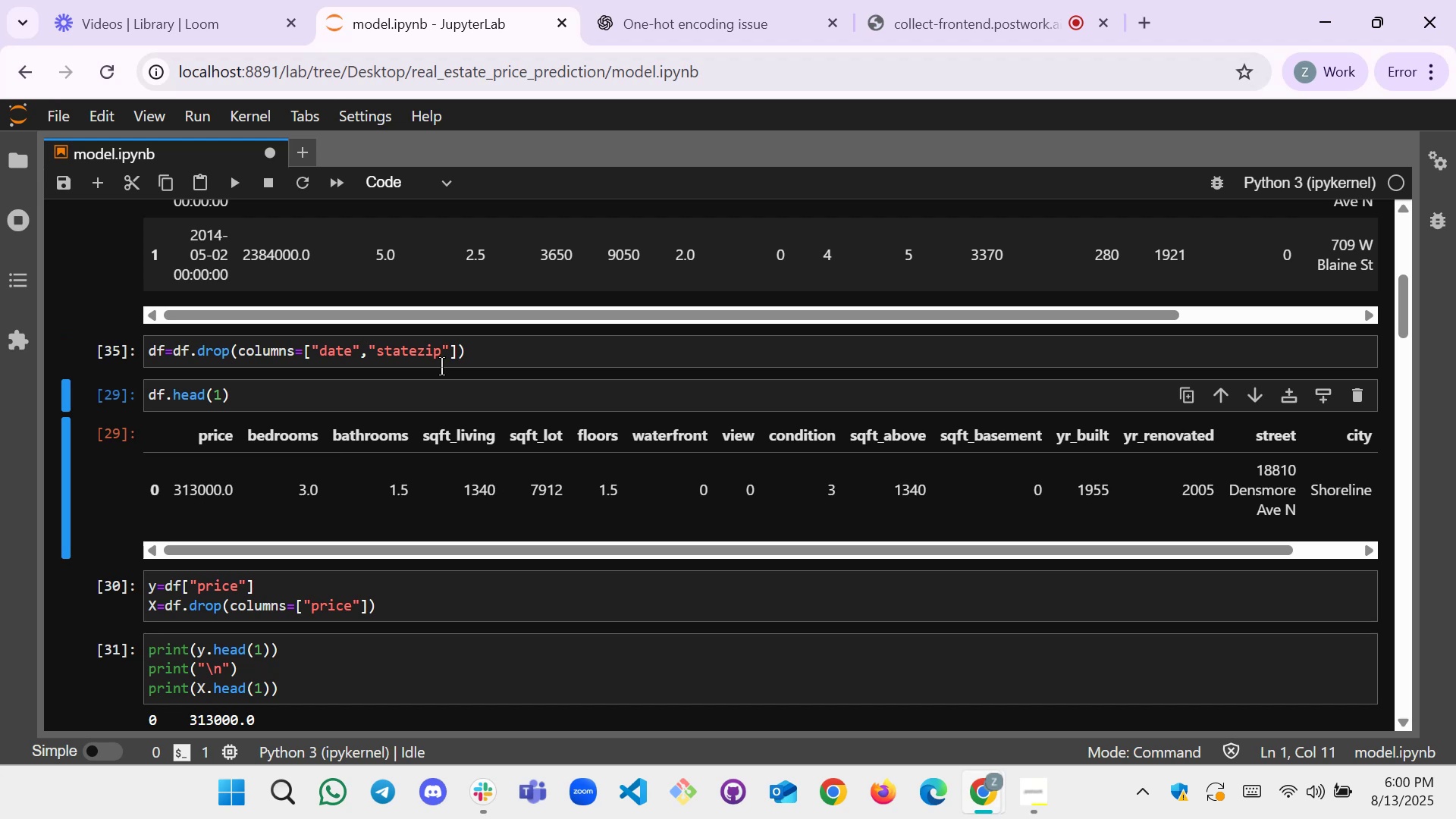 
key(Shift+Enter)
 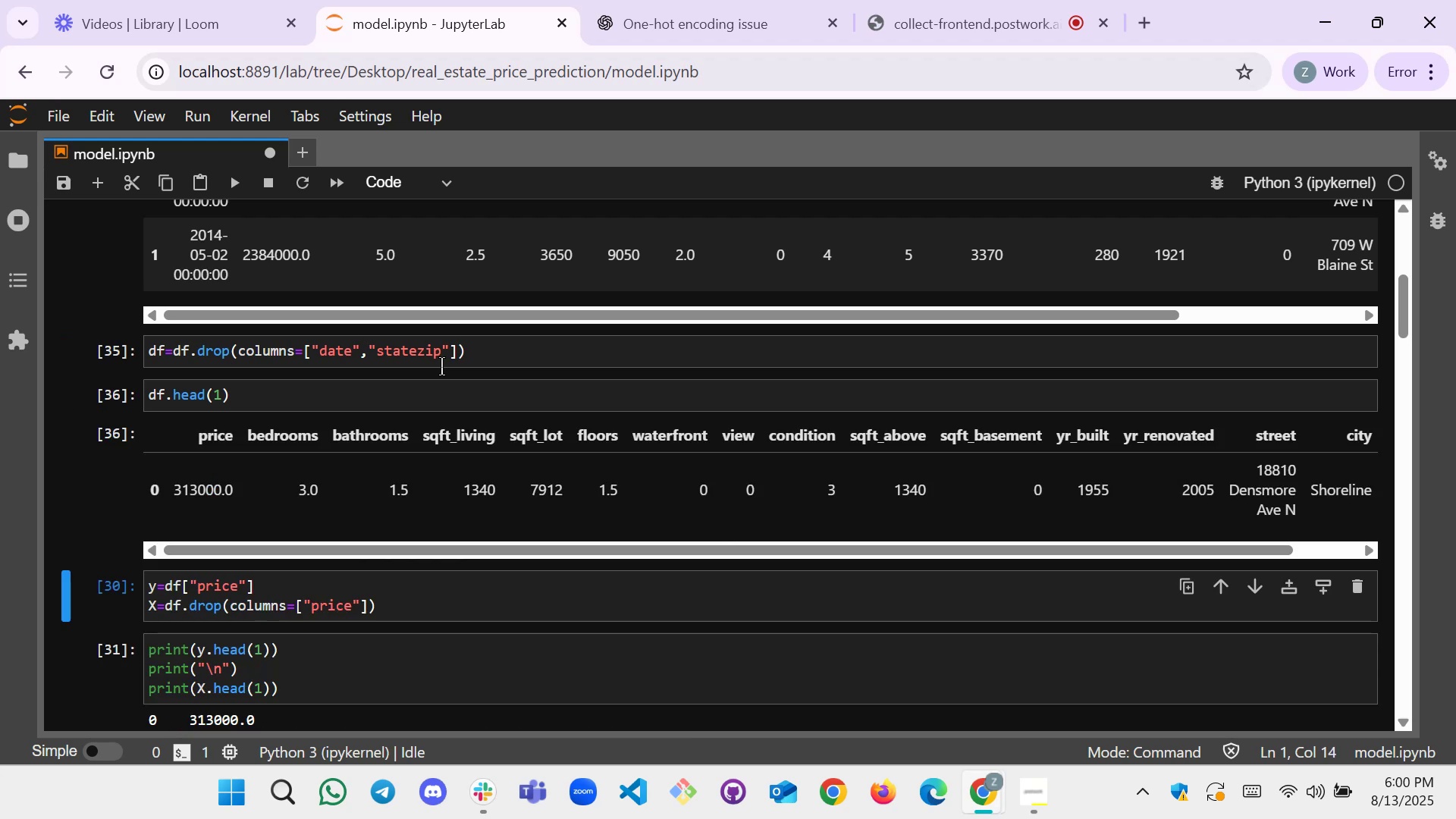 
key(Shift+Enter)
 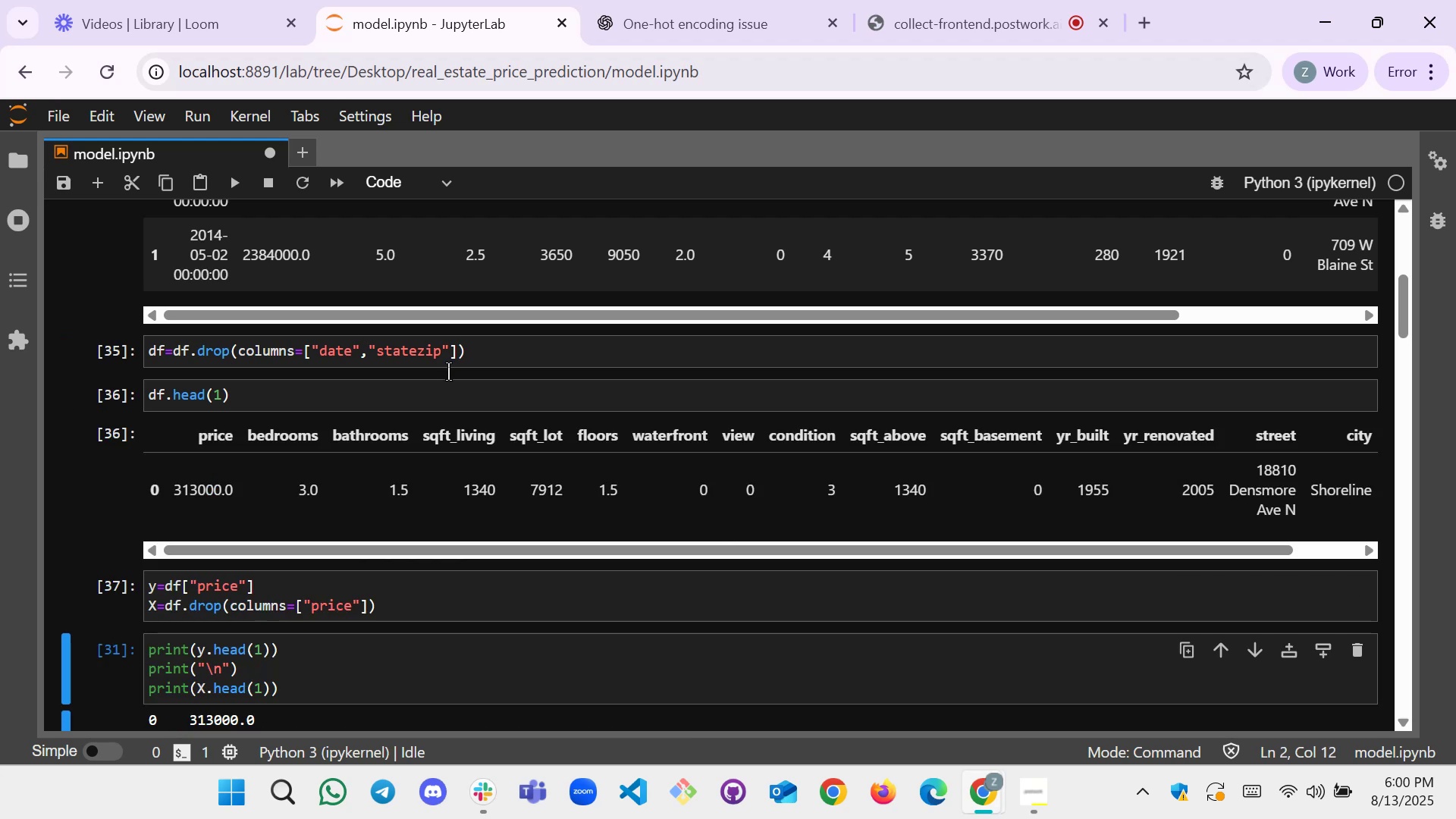 
scroll: coordinate [303, 447], scroll_direction: down, amount: 4.0
 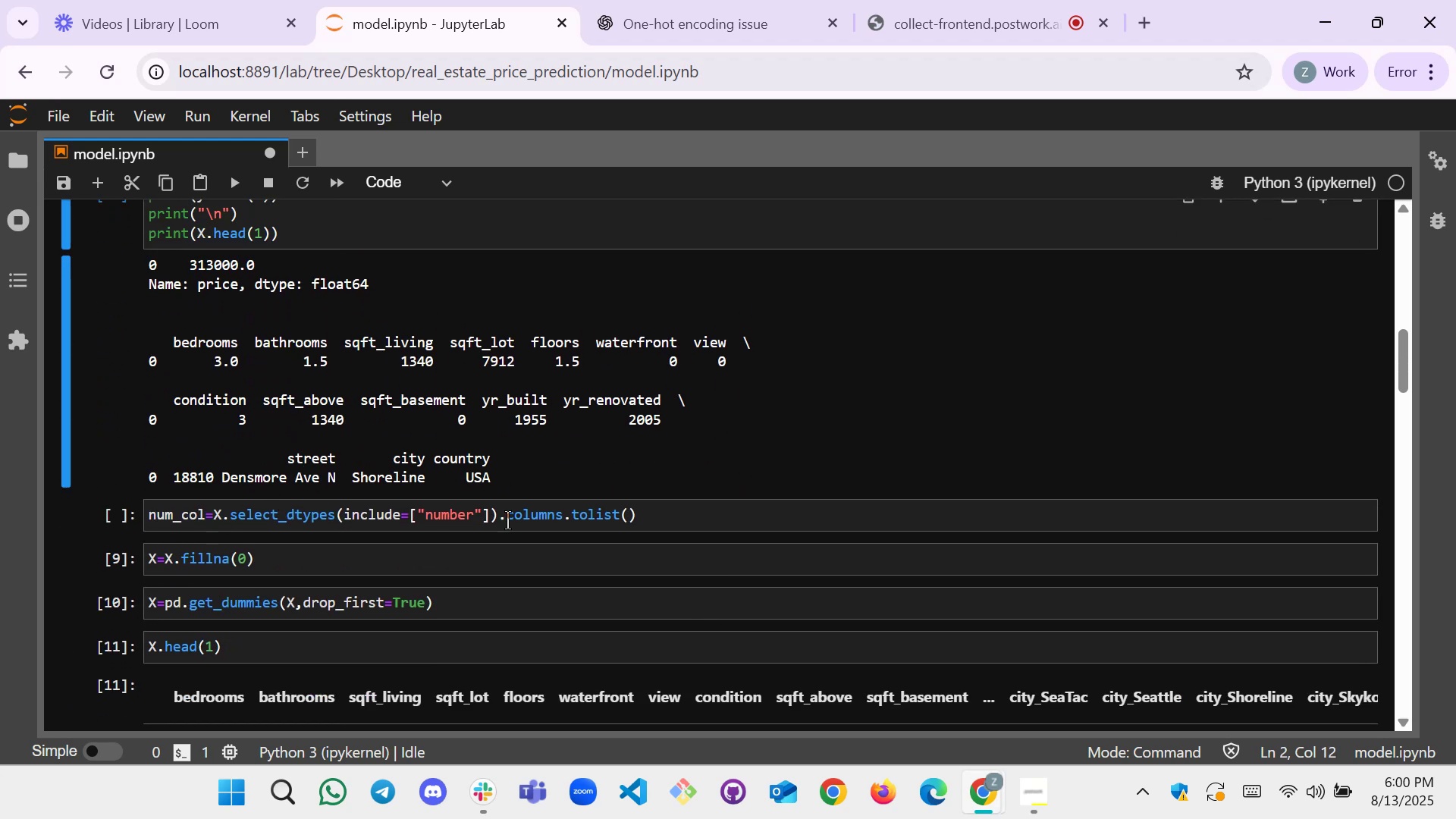 
left_click([674, 519])
 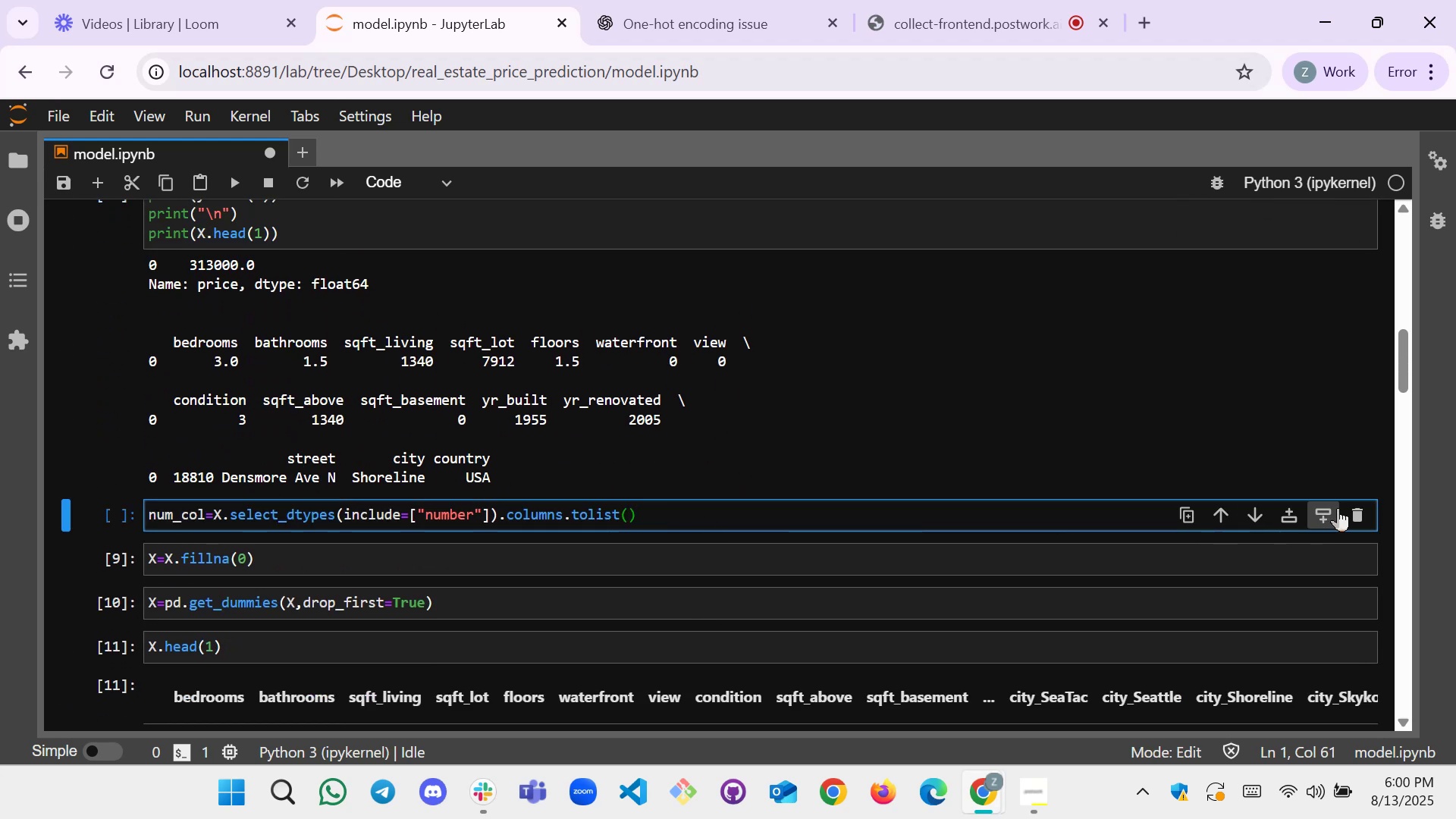 
left_click([1338, 508])
 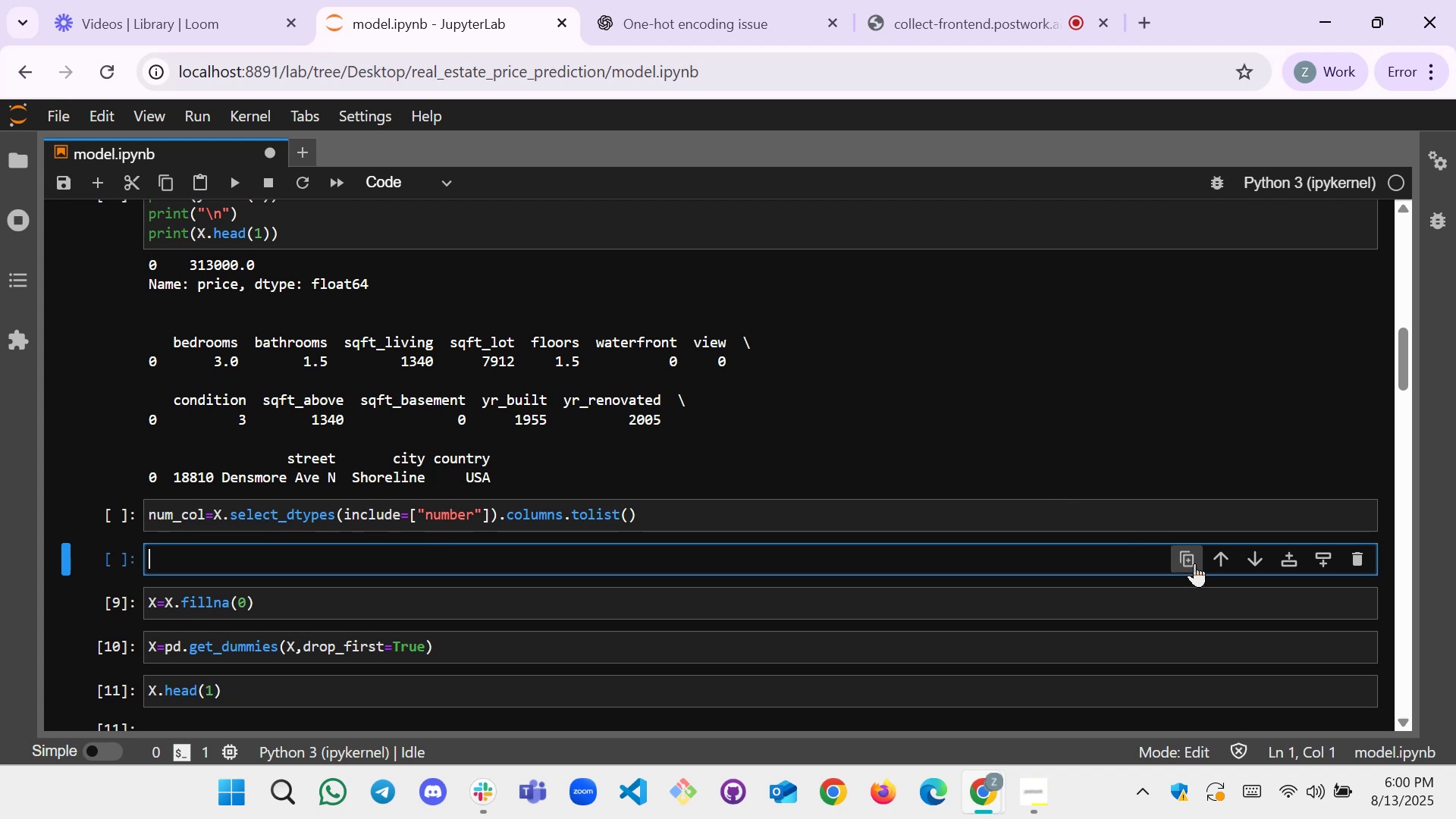 
left_click([888, 529])
 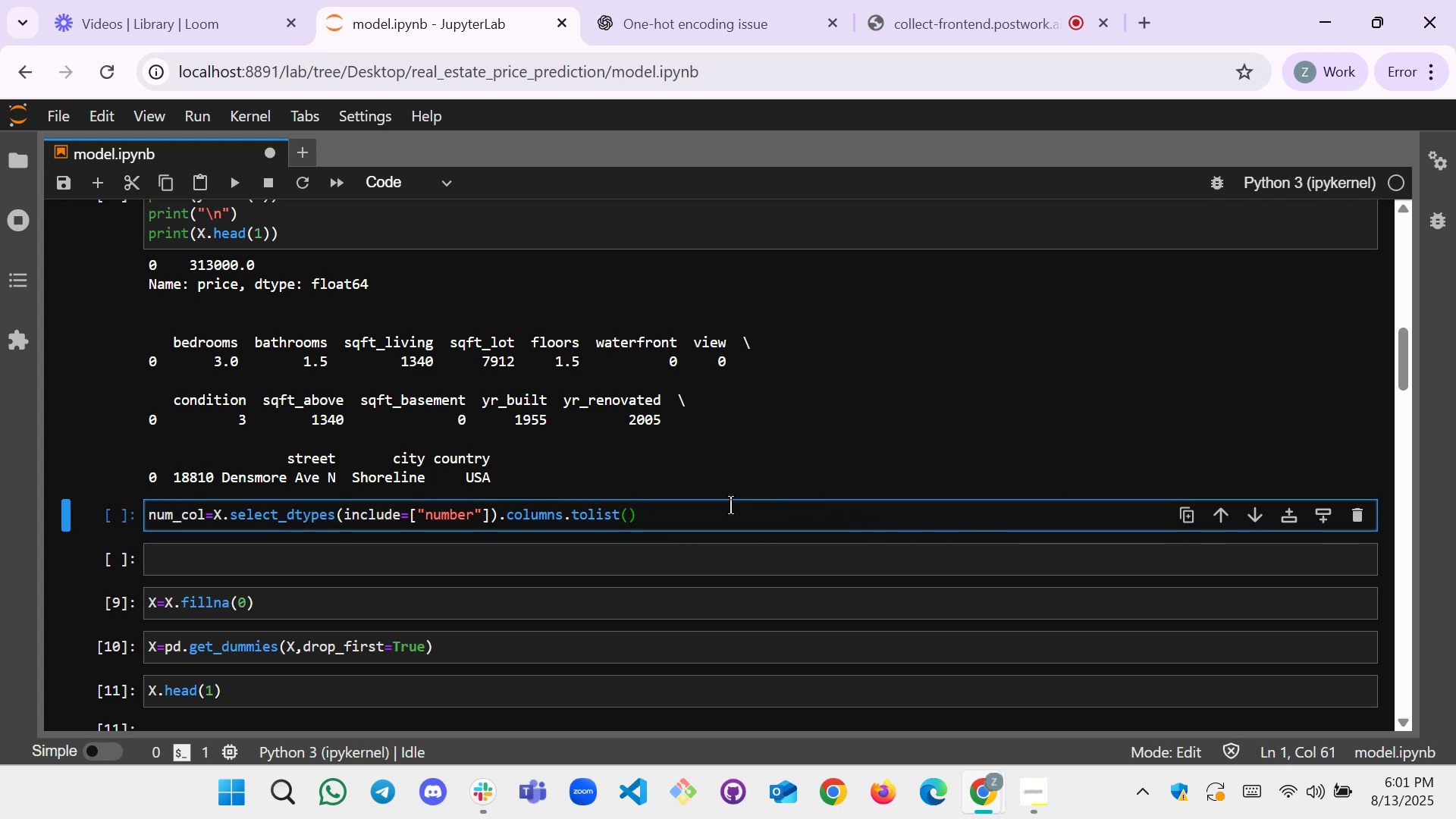 
key(Enter)
 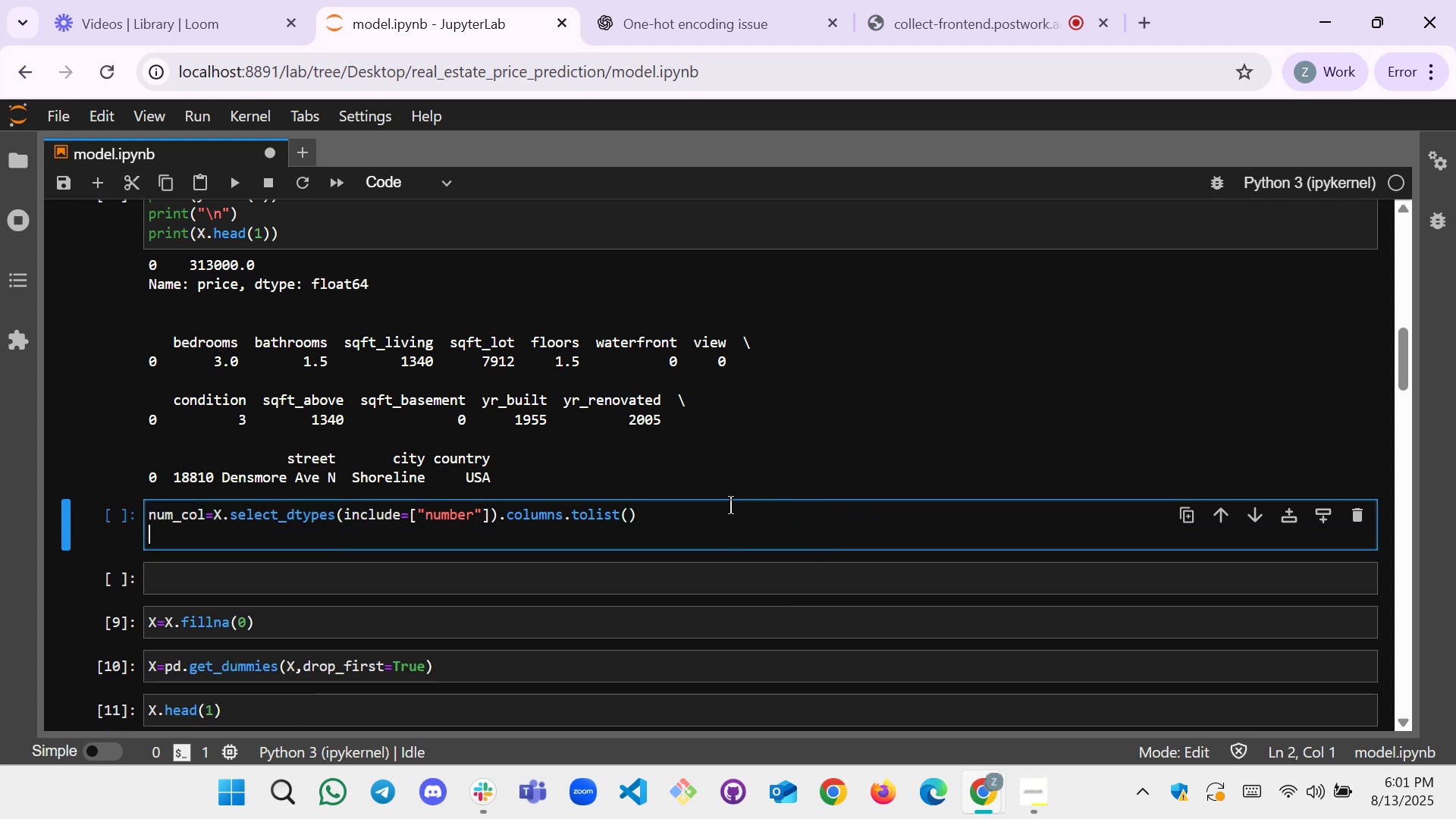 
type(c)
key(Backspace)
type(X.selc)
key(Backspace)
type(ect_dtypes(ind)
key(Backspace)
type(clue)
key(Backspace)
type(de()
key(Backspace)
type(-)
key(Backspace)
type(=[""])
 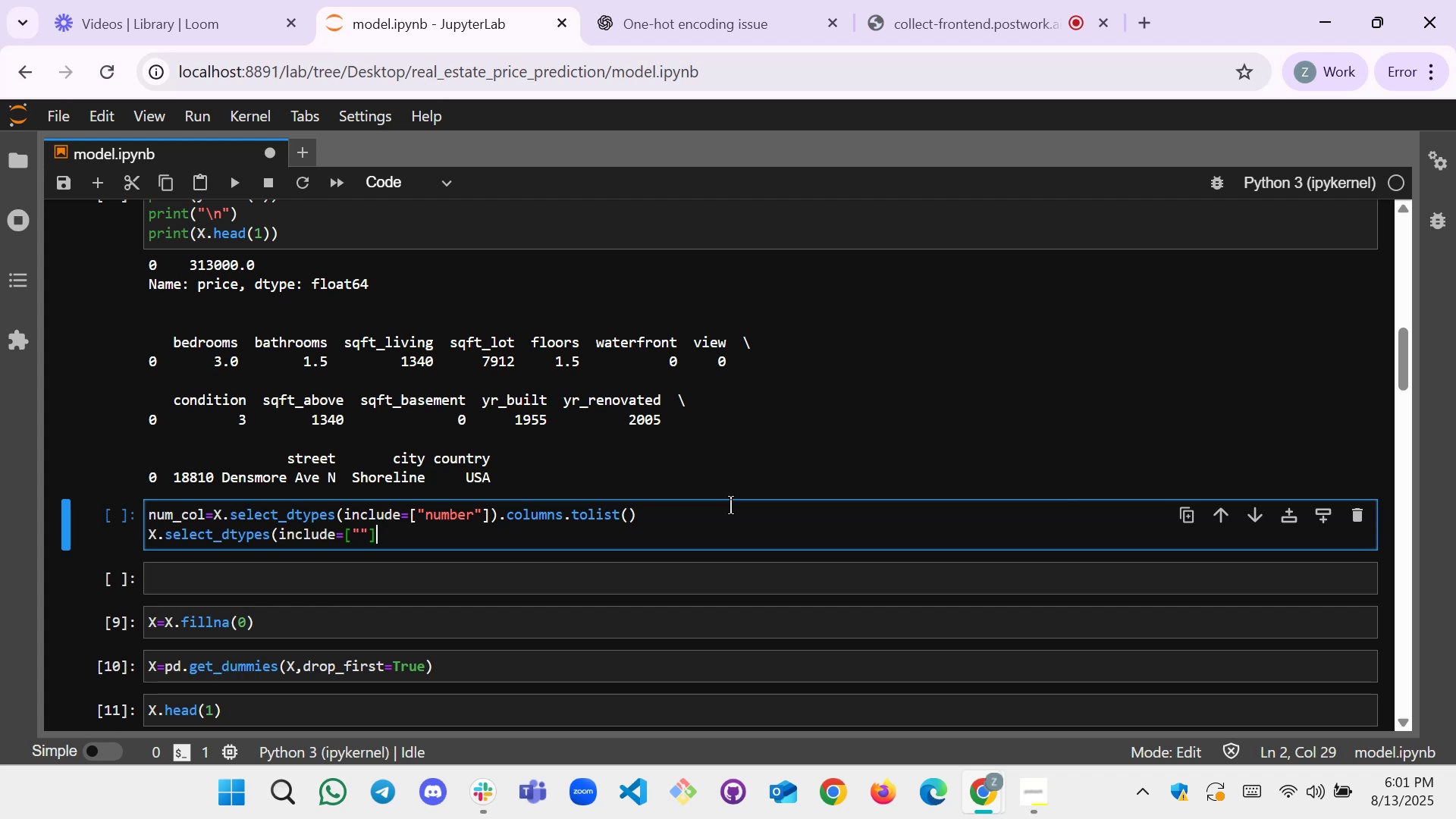 
key(ArrowLeft)
 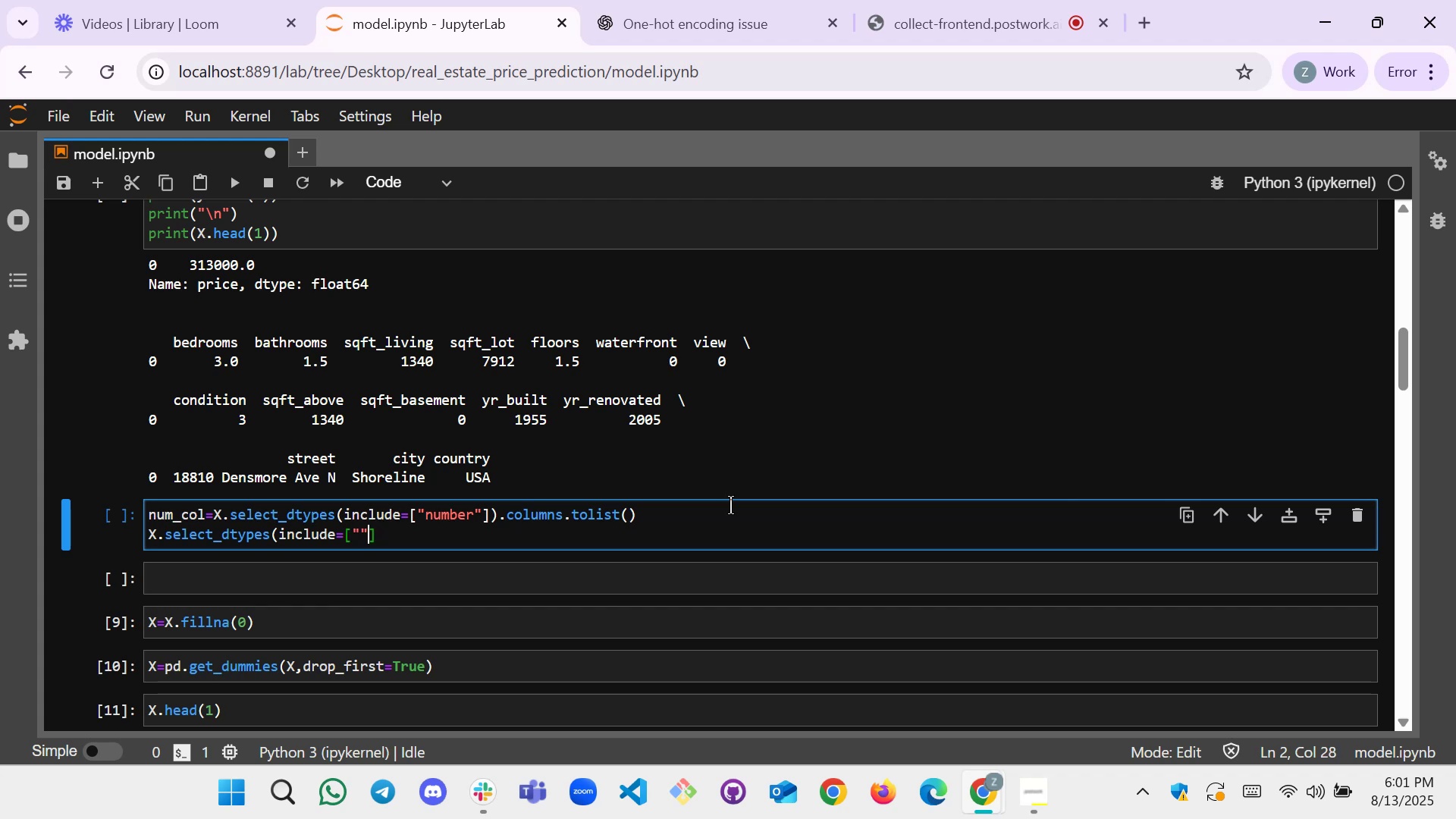 
key(ArrowLeft)
 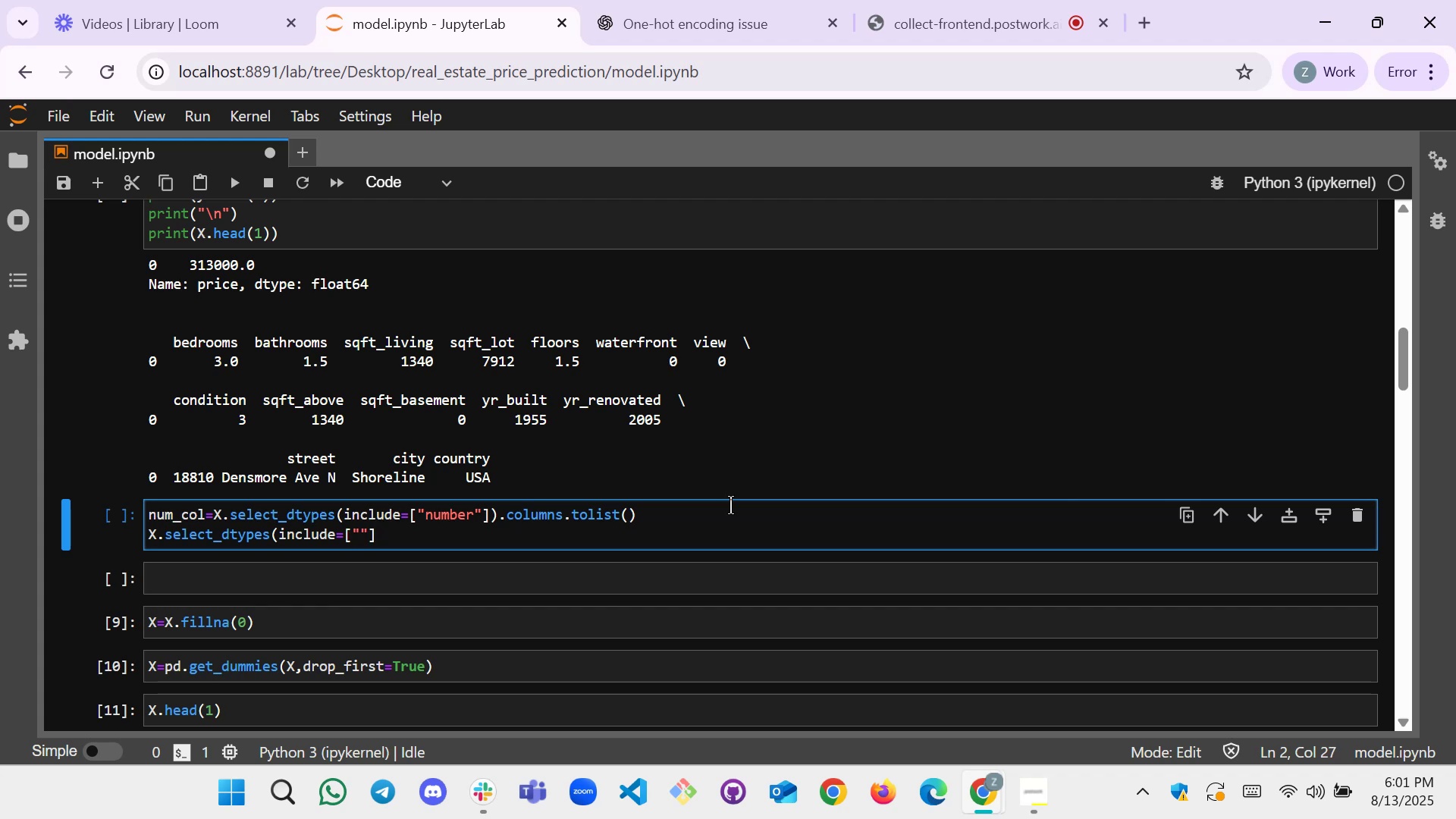 
type(:)
key(Backspace)
type(oba)
key(Backspace)
type(ject)
 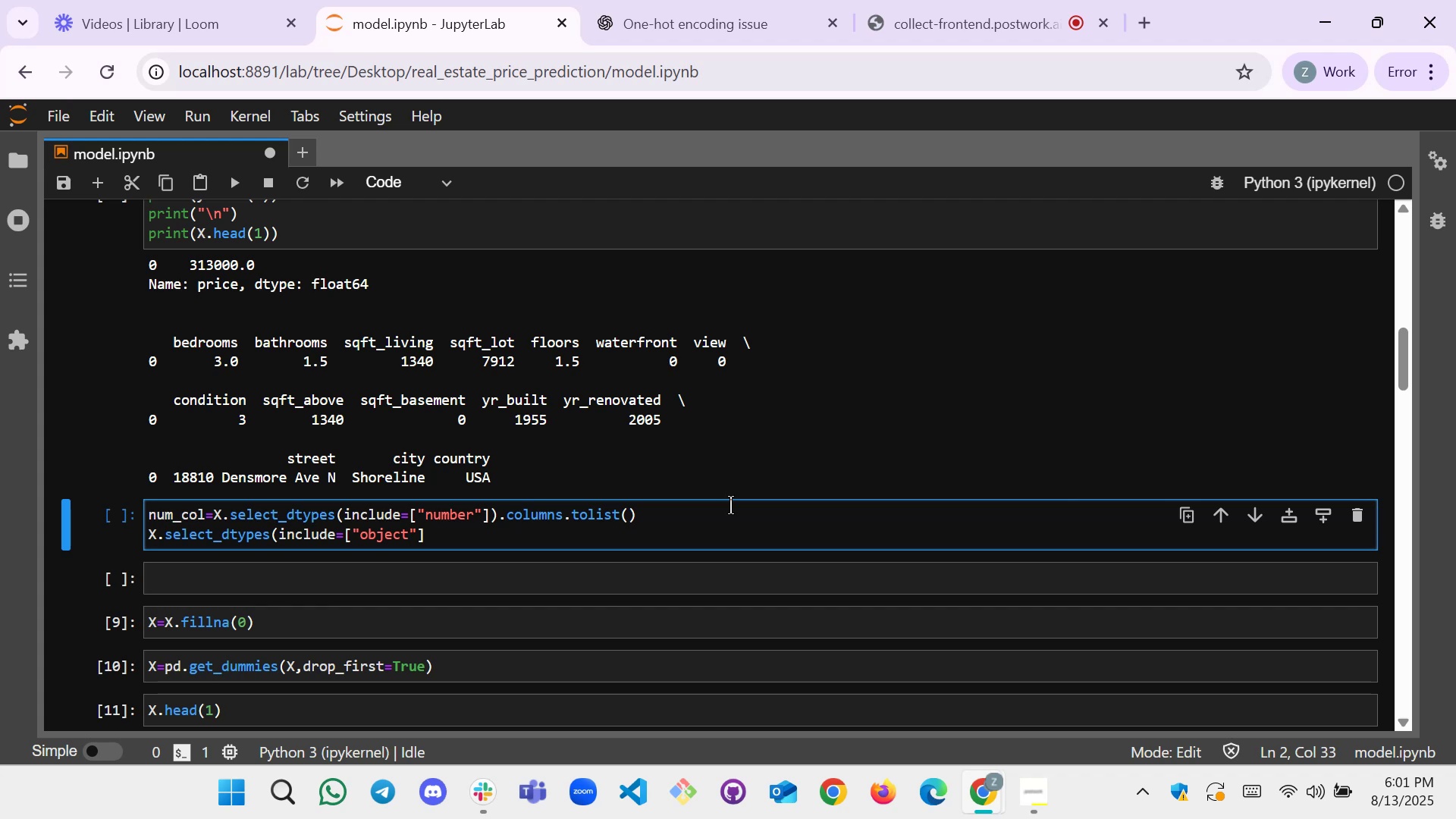 
key(ArrowRight)
 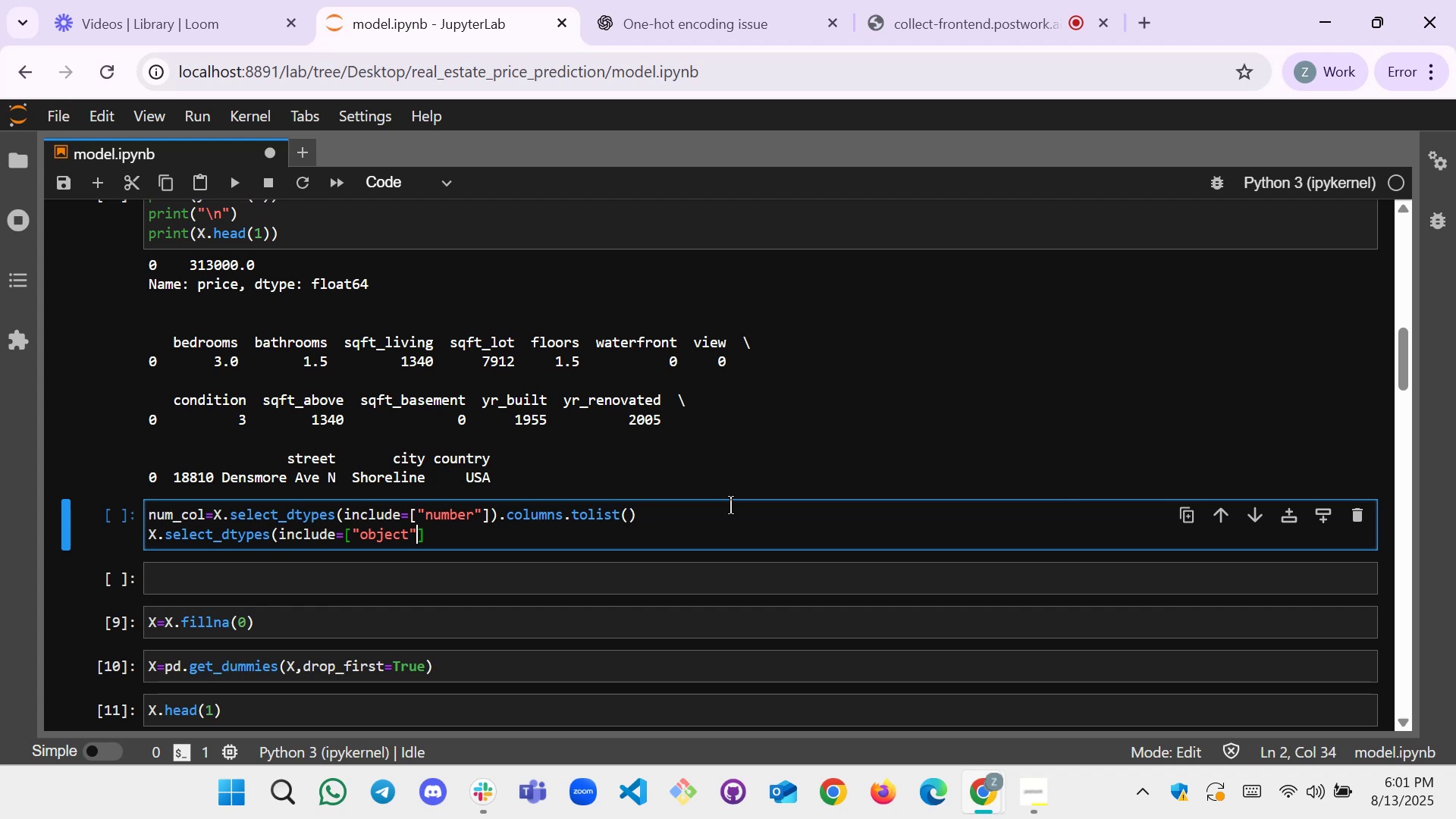 
key(ArrowRight)
 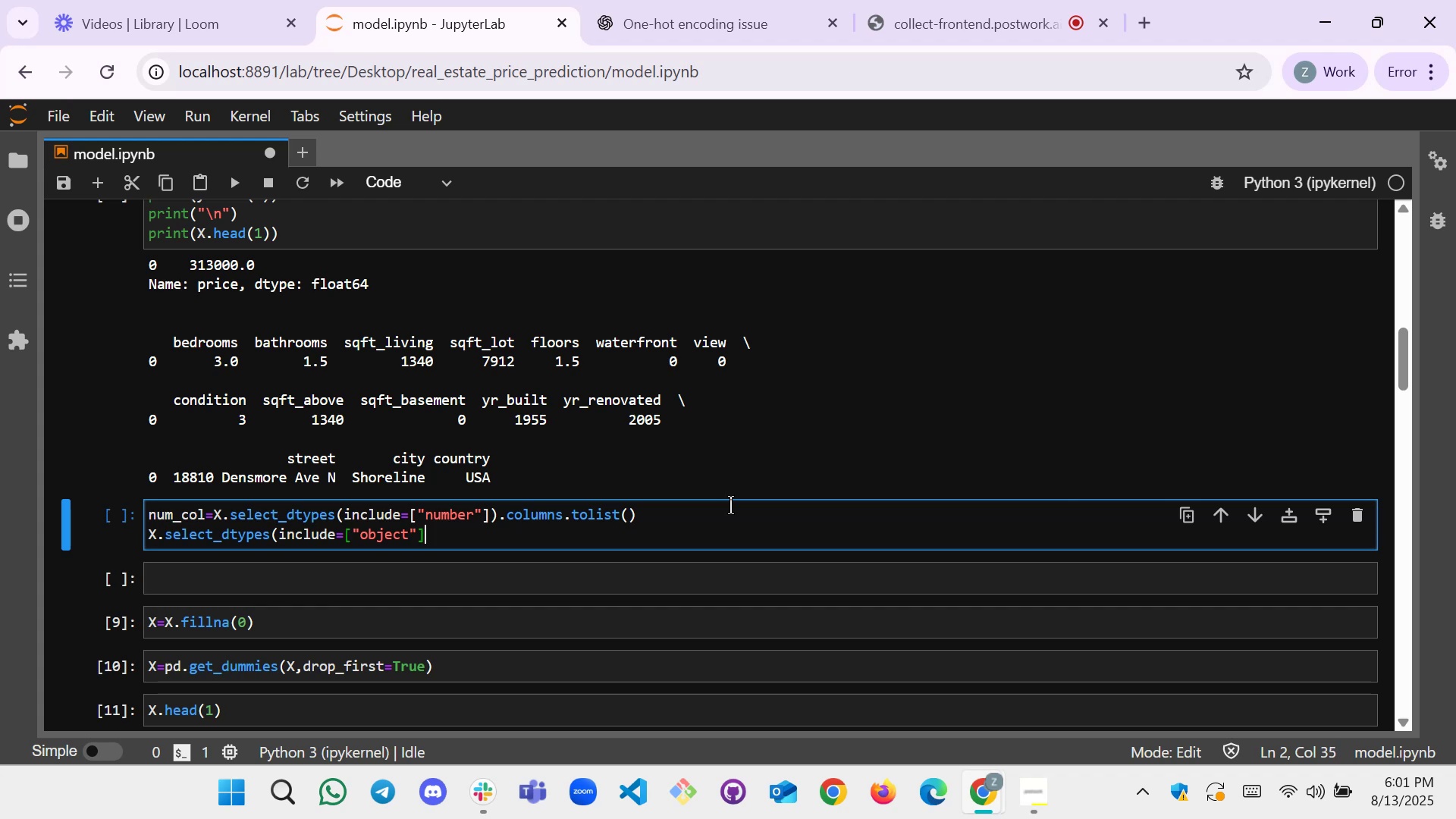 
key(ArrowLeft)
 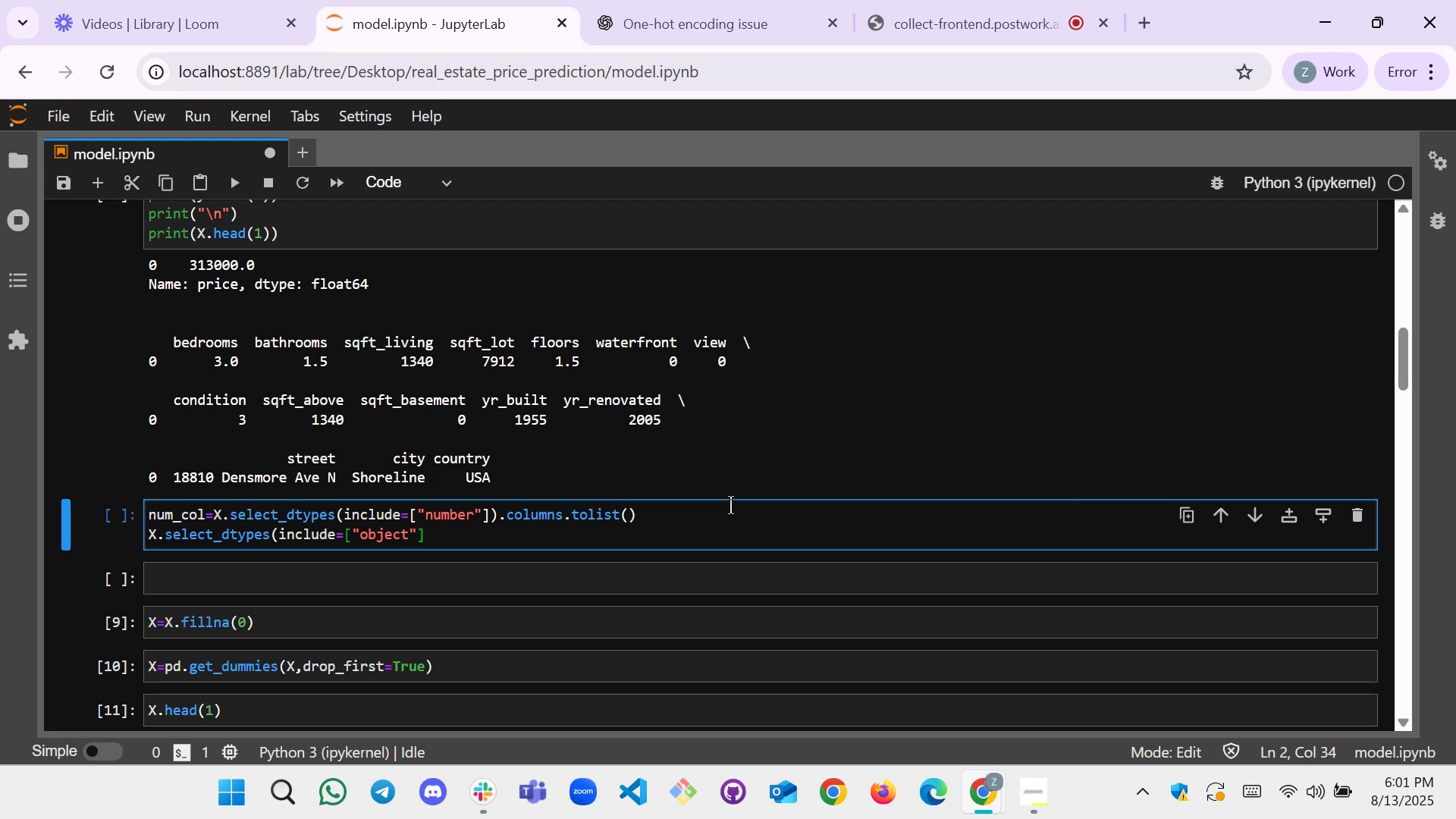 
key(Comma)
 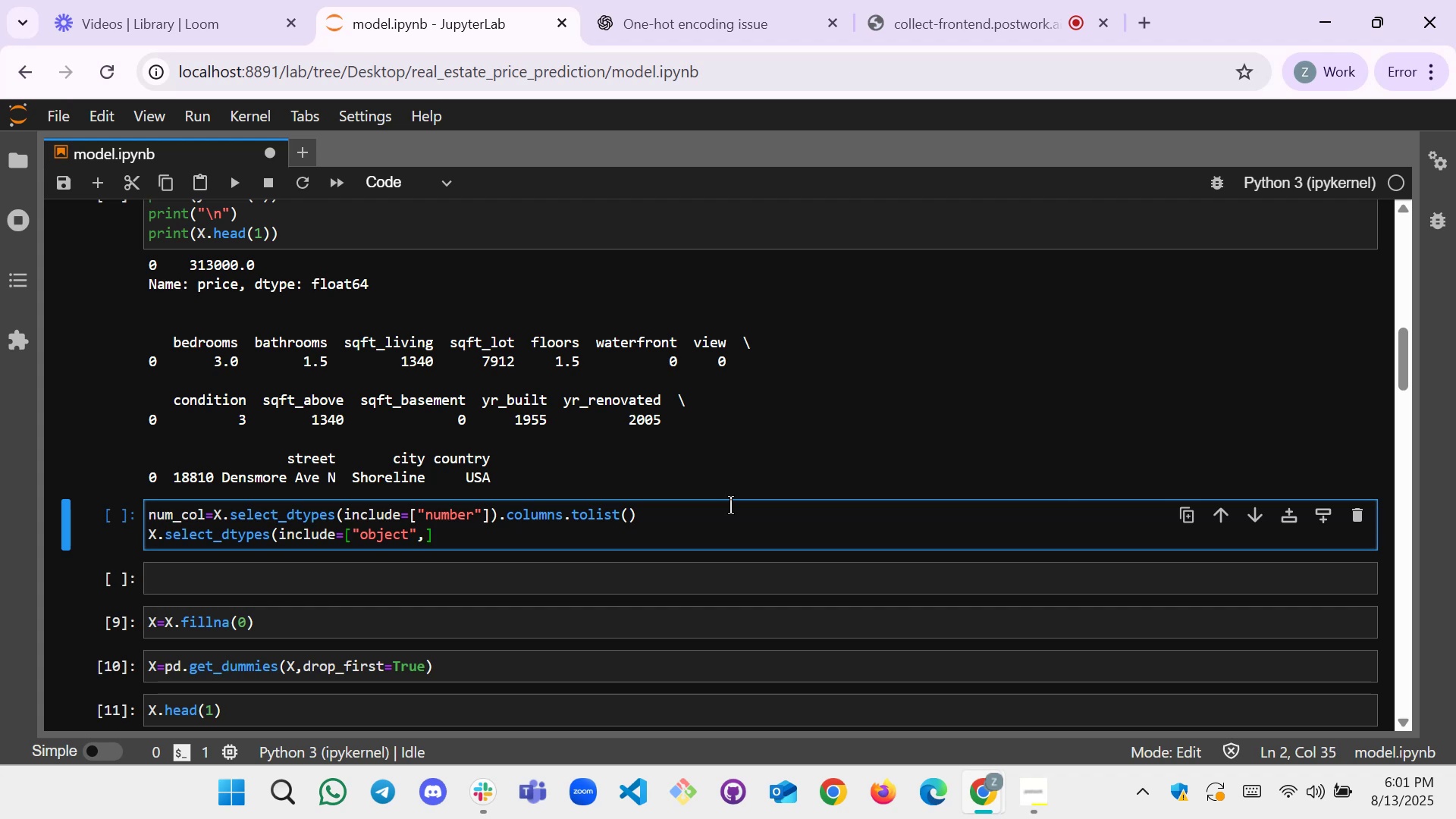 
key(Shift+Quote)
 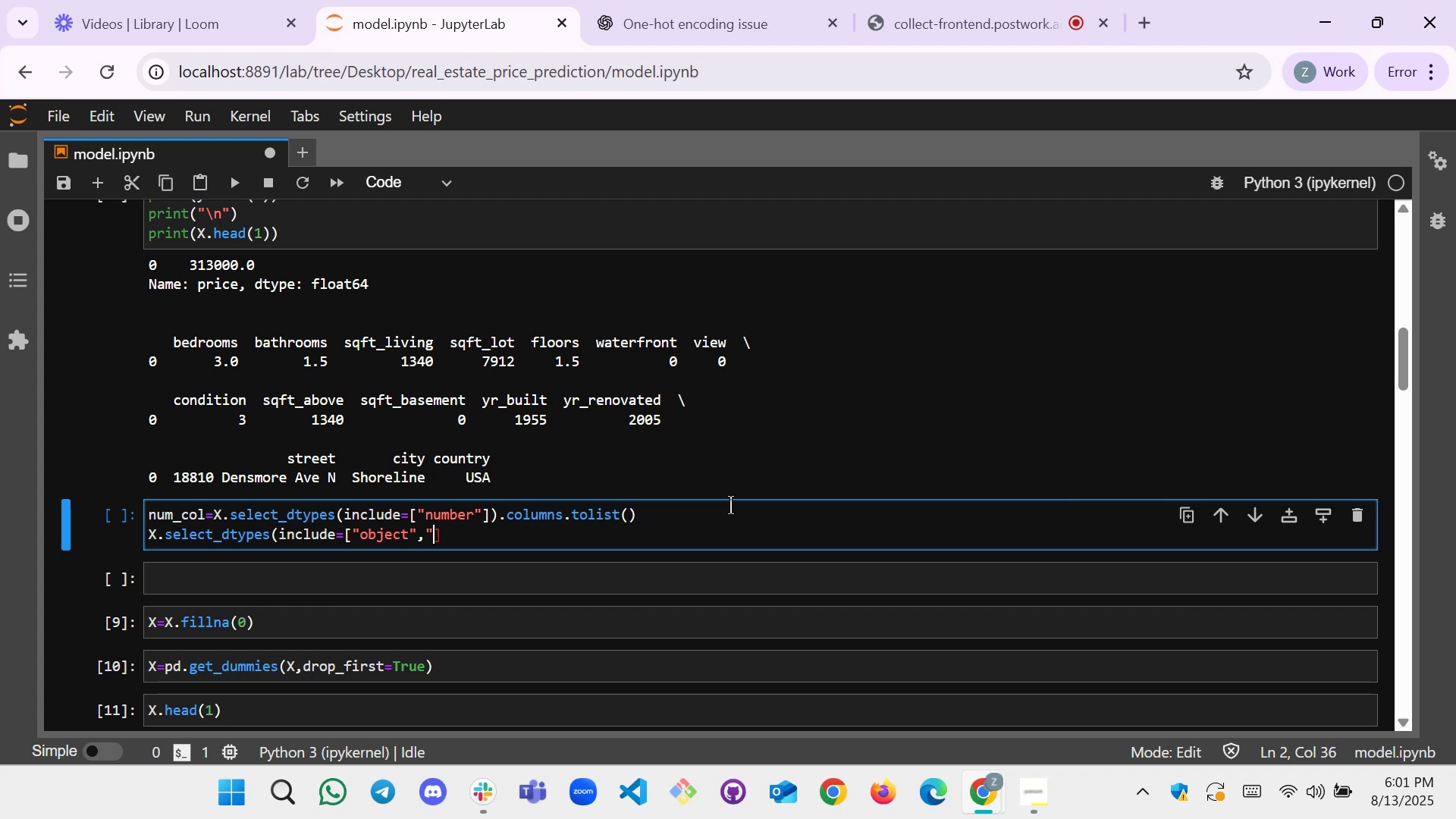 
key(Shift+Quote)
 